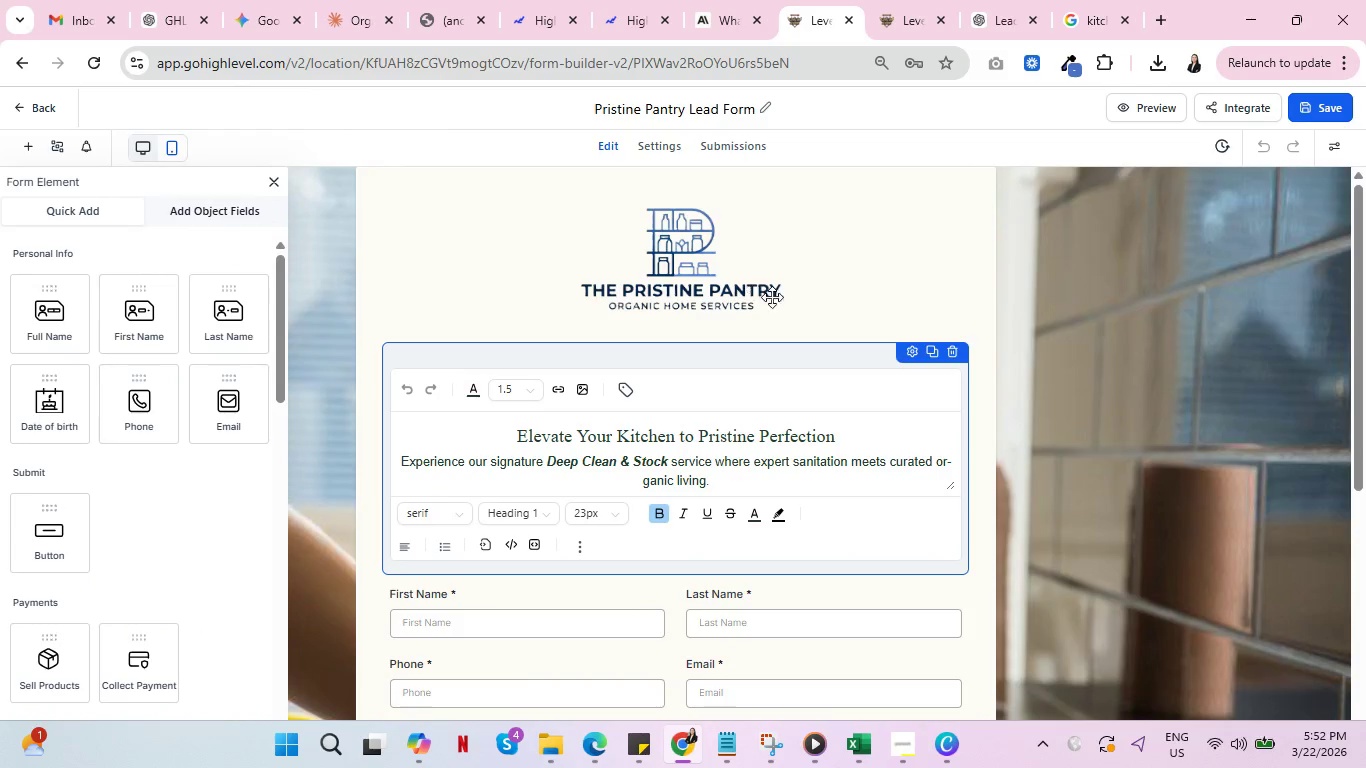 
scroll: coordinate [1006, 423], scroll_direction: up, amount: 9.0
 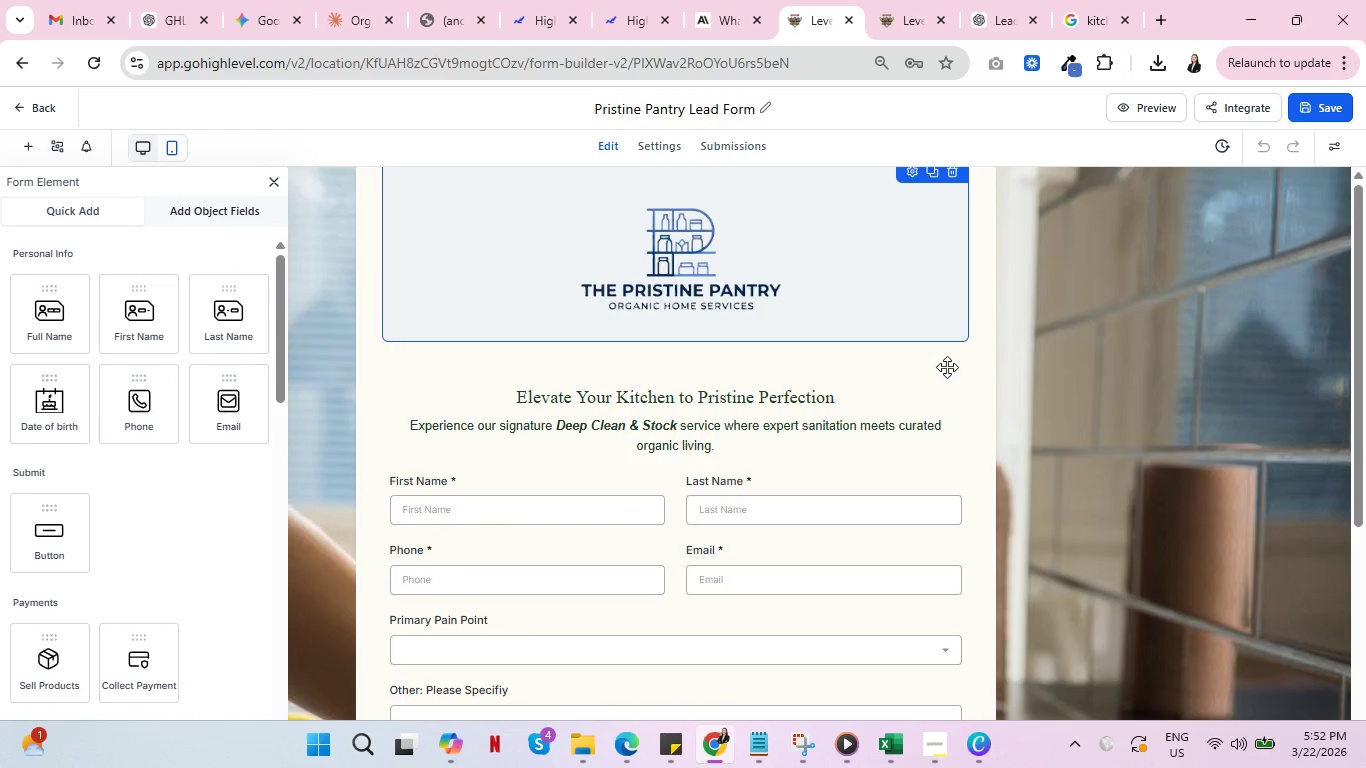 
left_click([770, 262])
 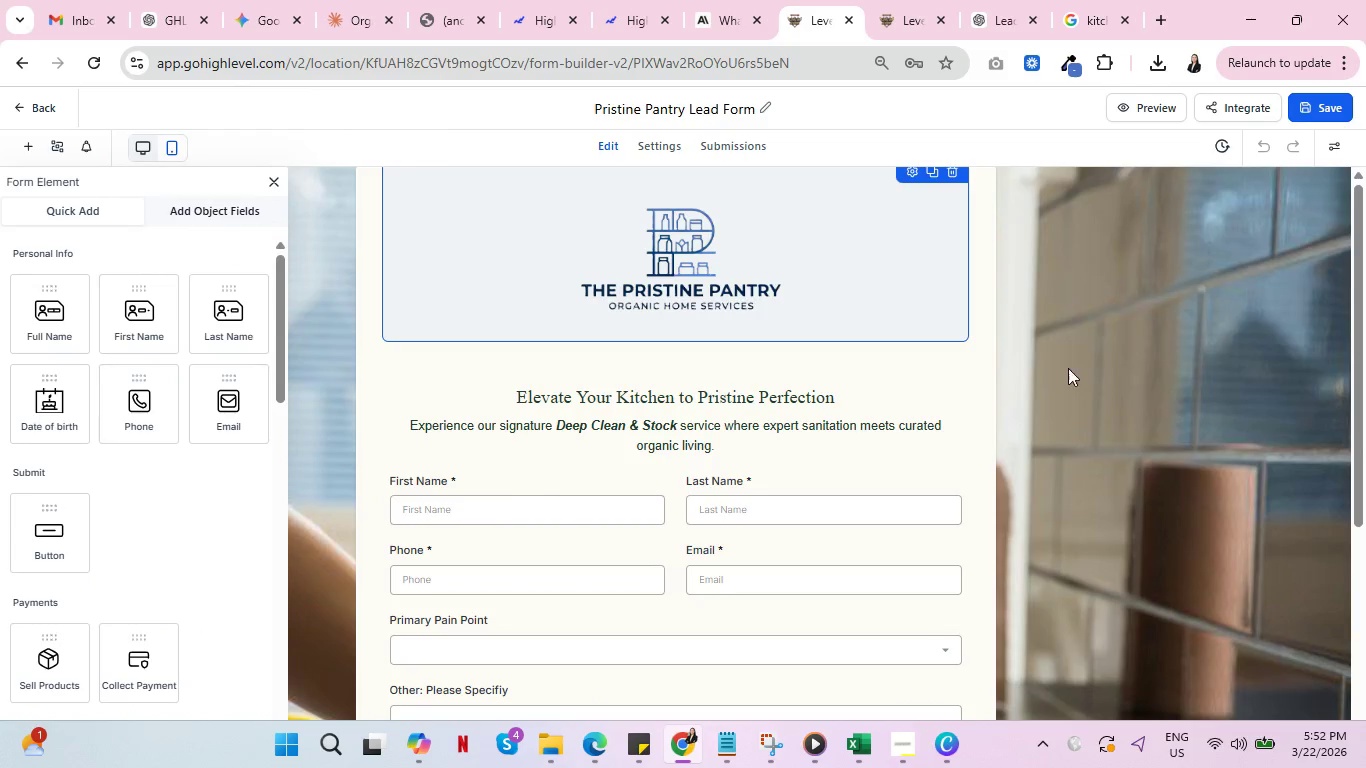 
scroll: coordinate [1175, 361], scroll_direction: up, amount: 4.0
 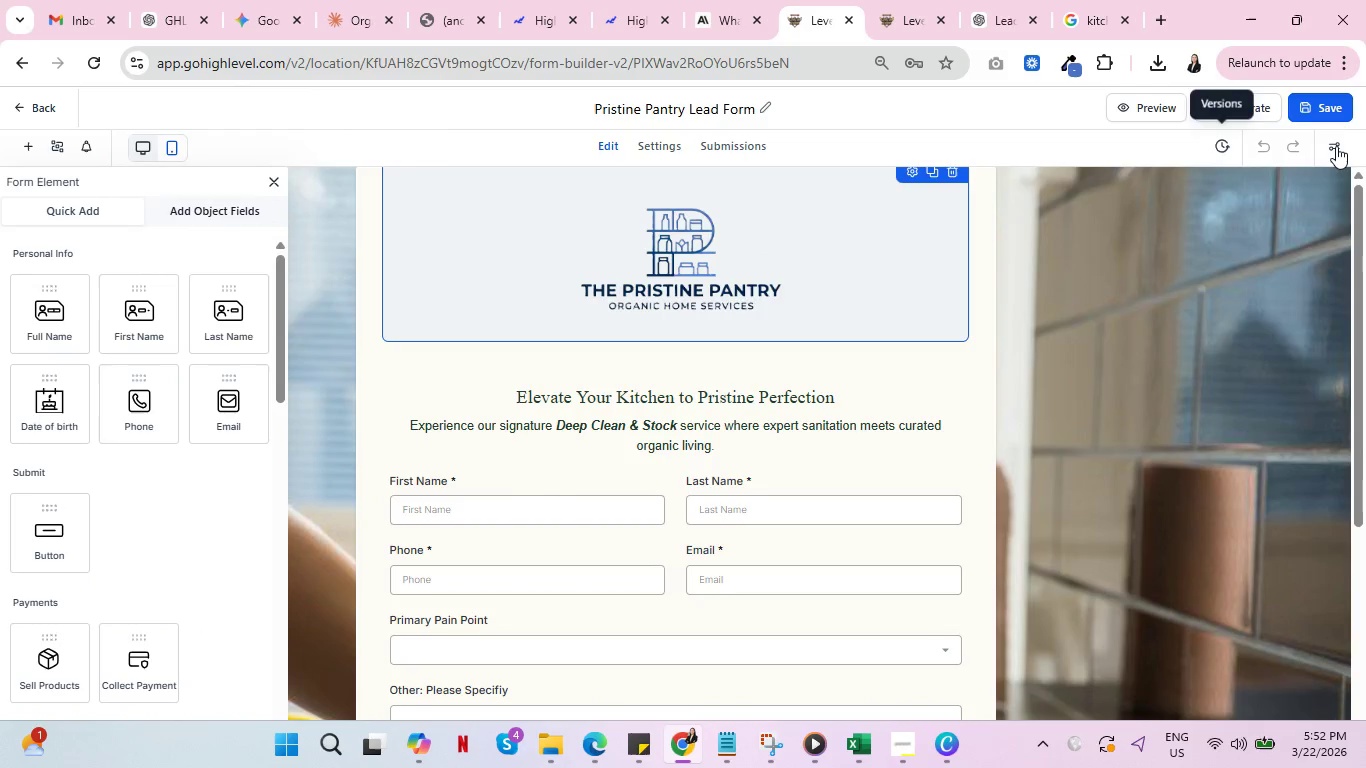 
left_click([1336, 147])
 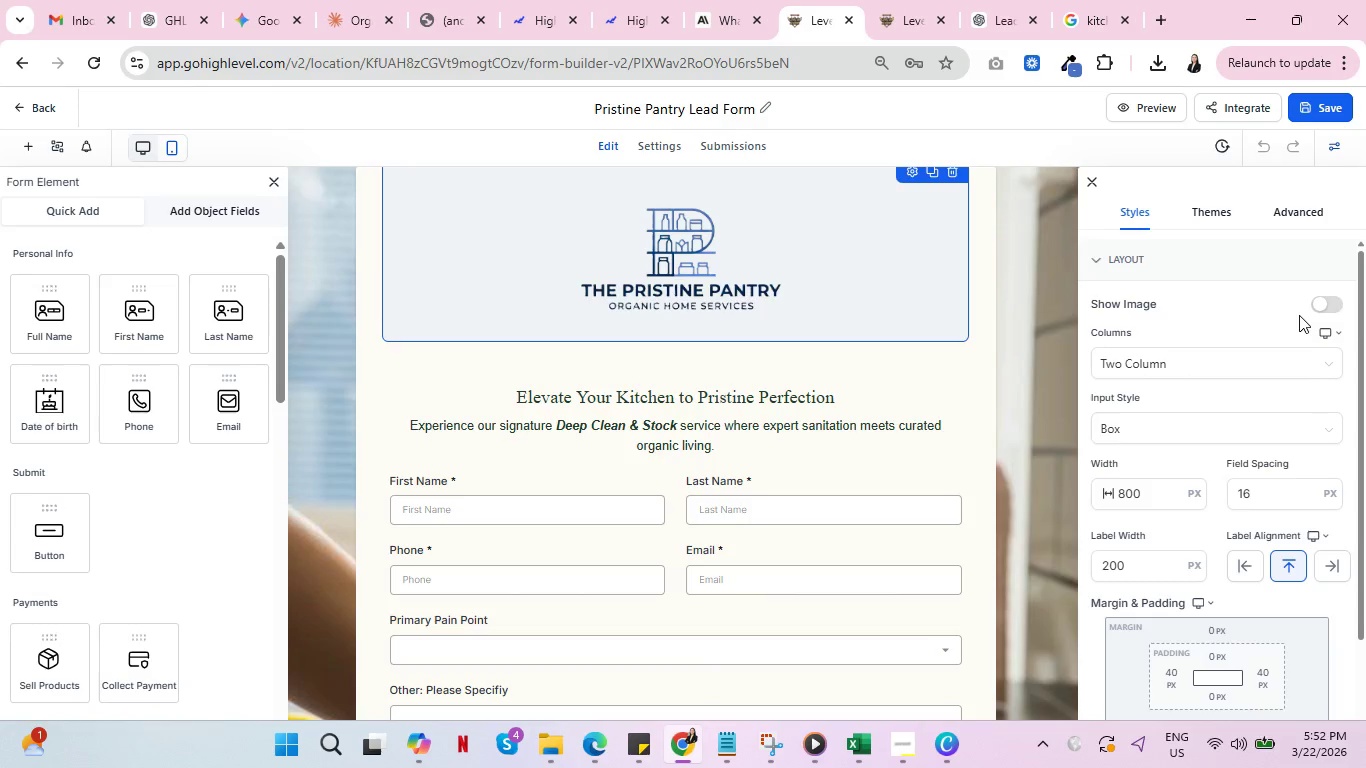 
left_click([1330, 304])
 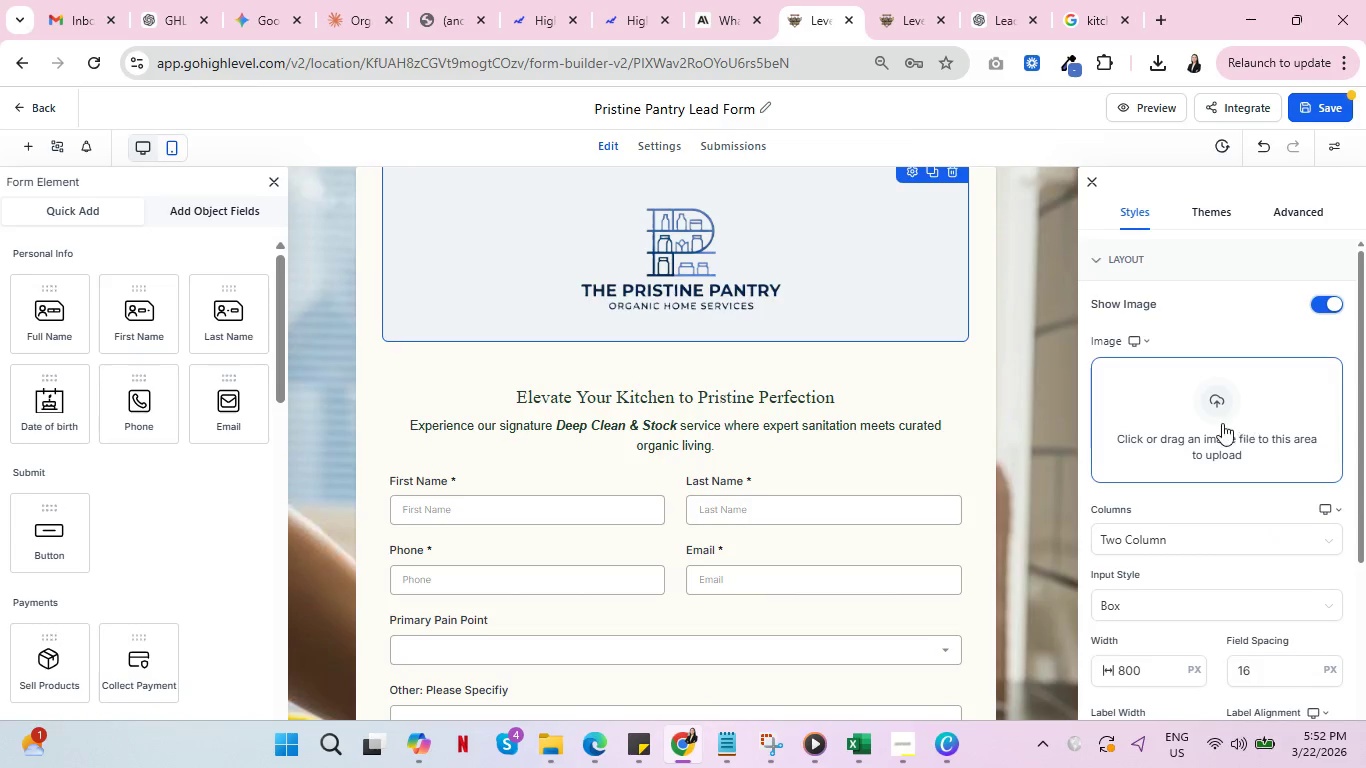 
left_click([1220, 415])
 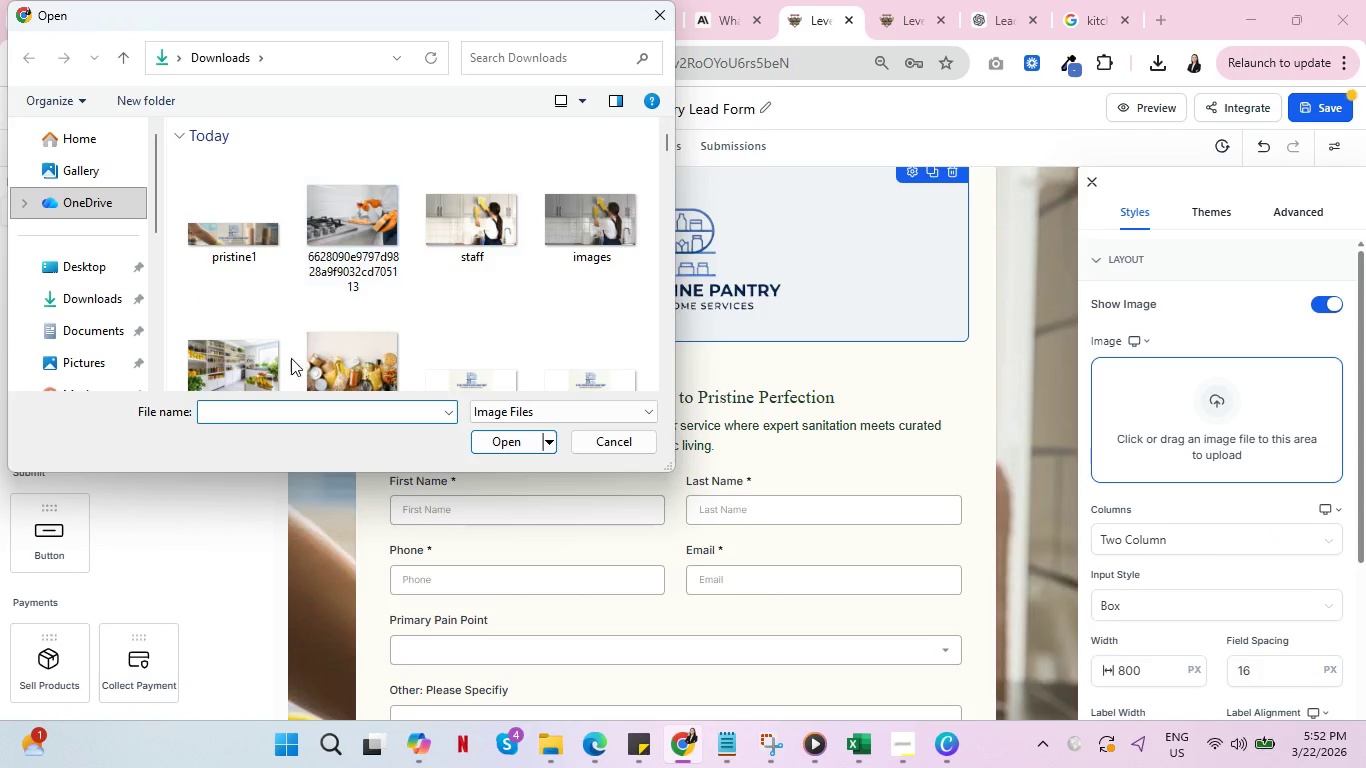 
left_click([234, 228])
 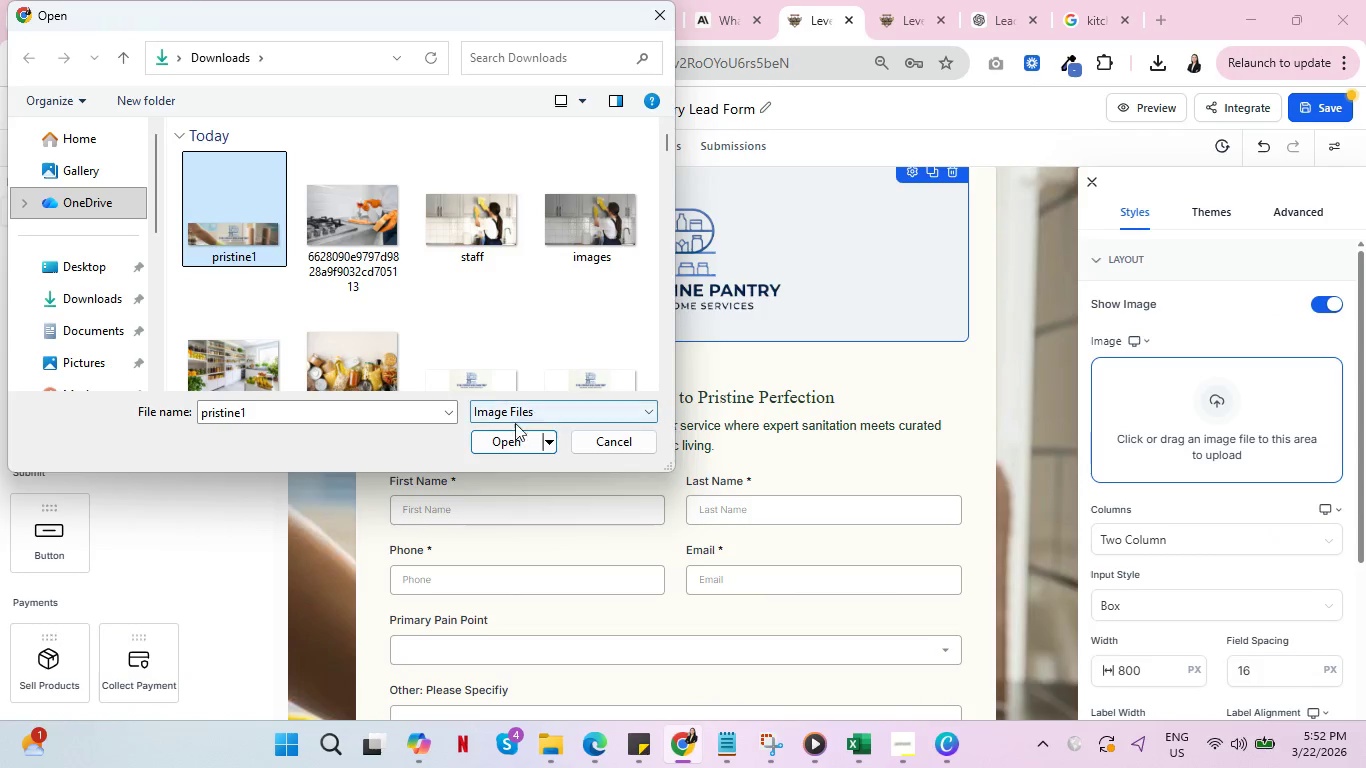 
left_click([502, 438])
 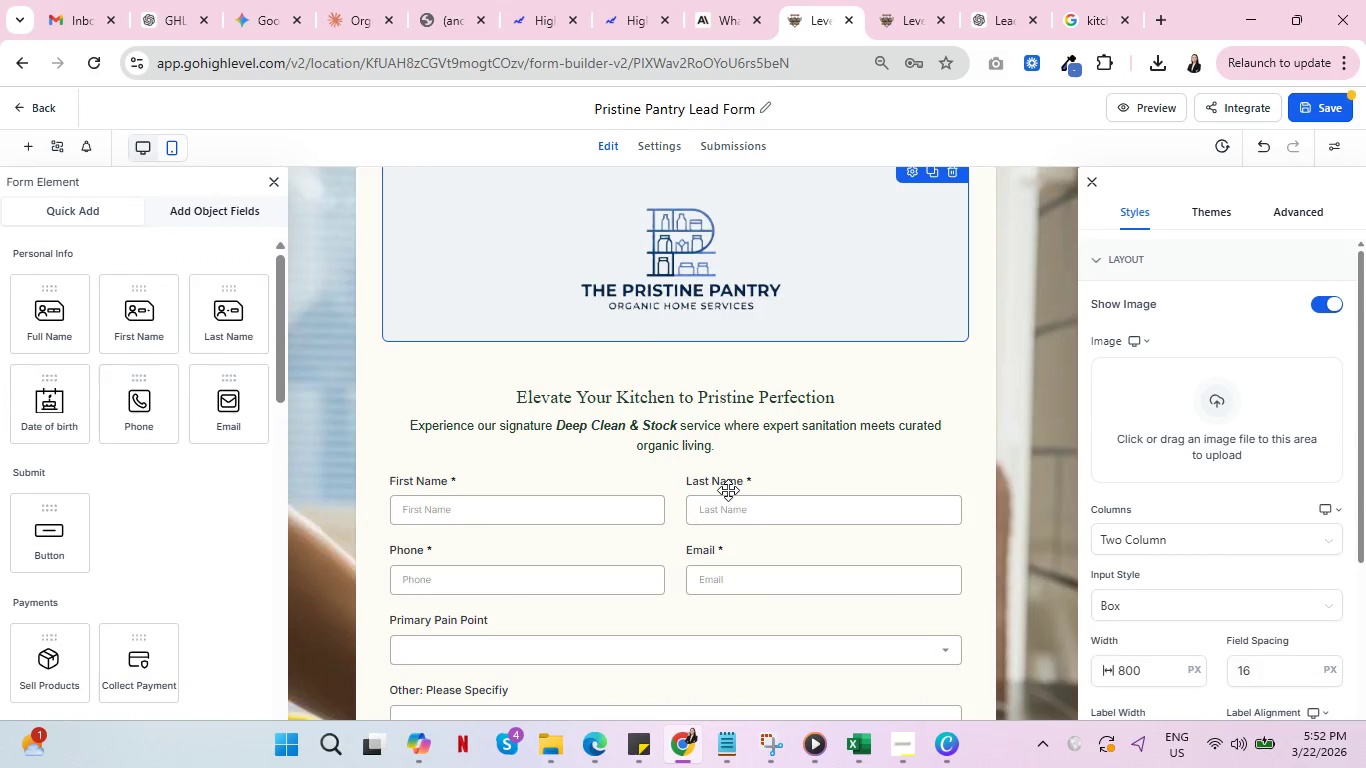 
scroll: coordinate [902, 332], scroll_direction: up, amount: 6.0
 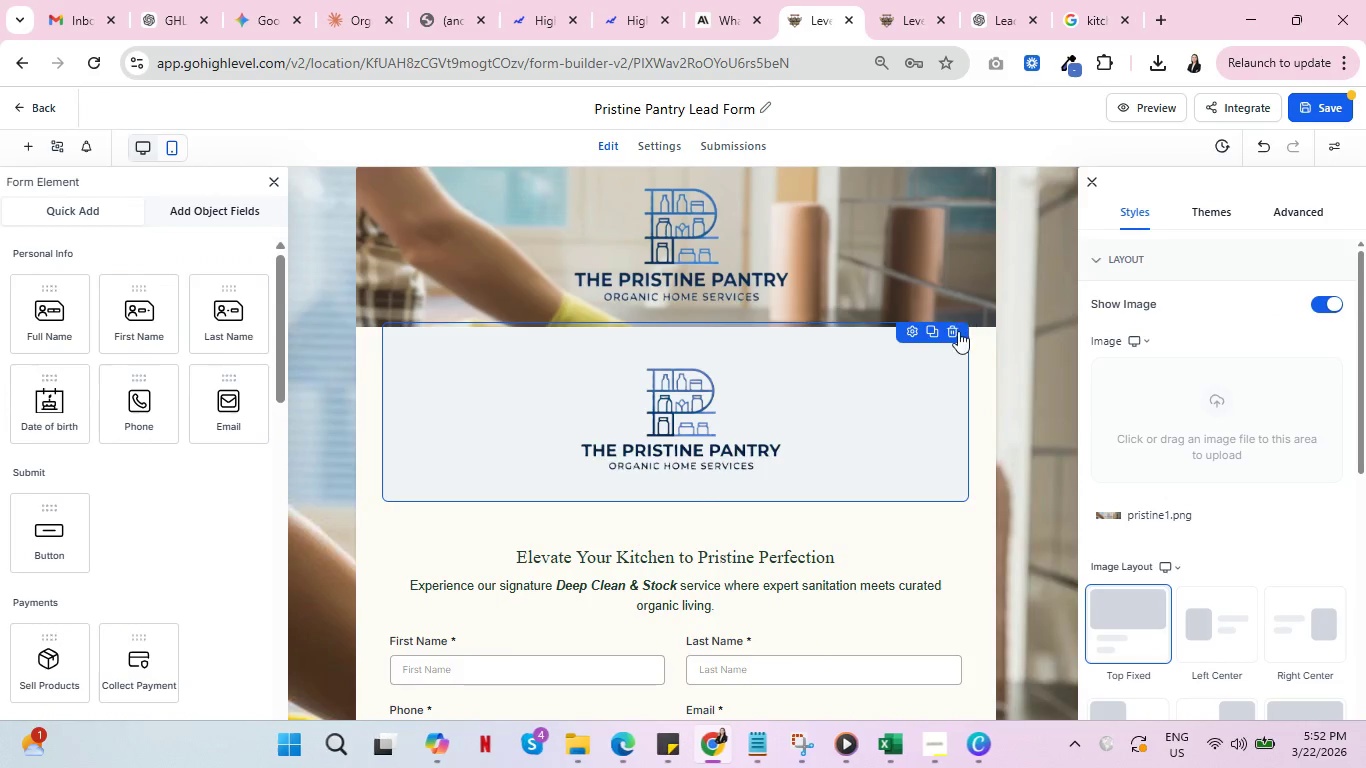 
left_click([955, 332])
 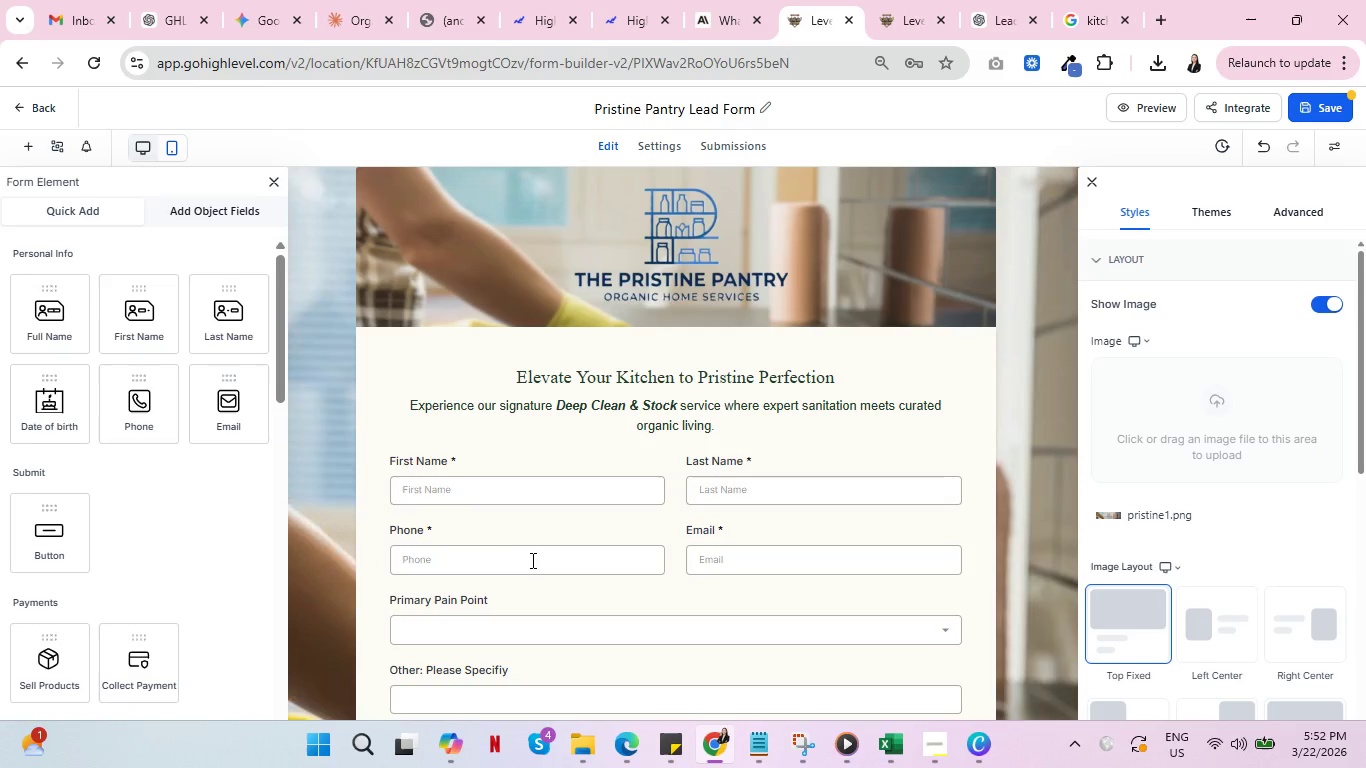 
scroll: coordinate [945, 460], scroll_direction: up, amount: 3.0
 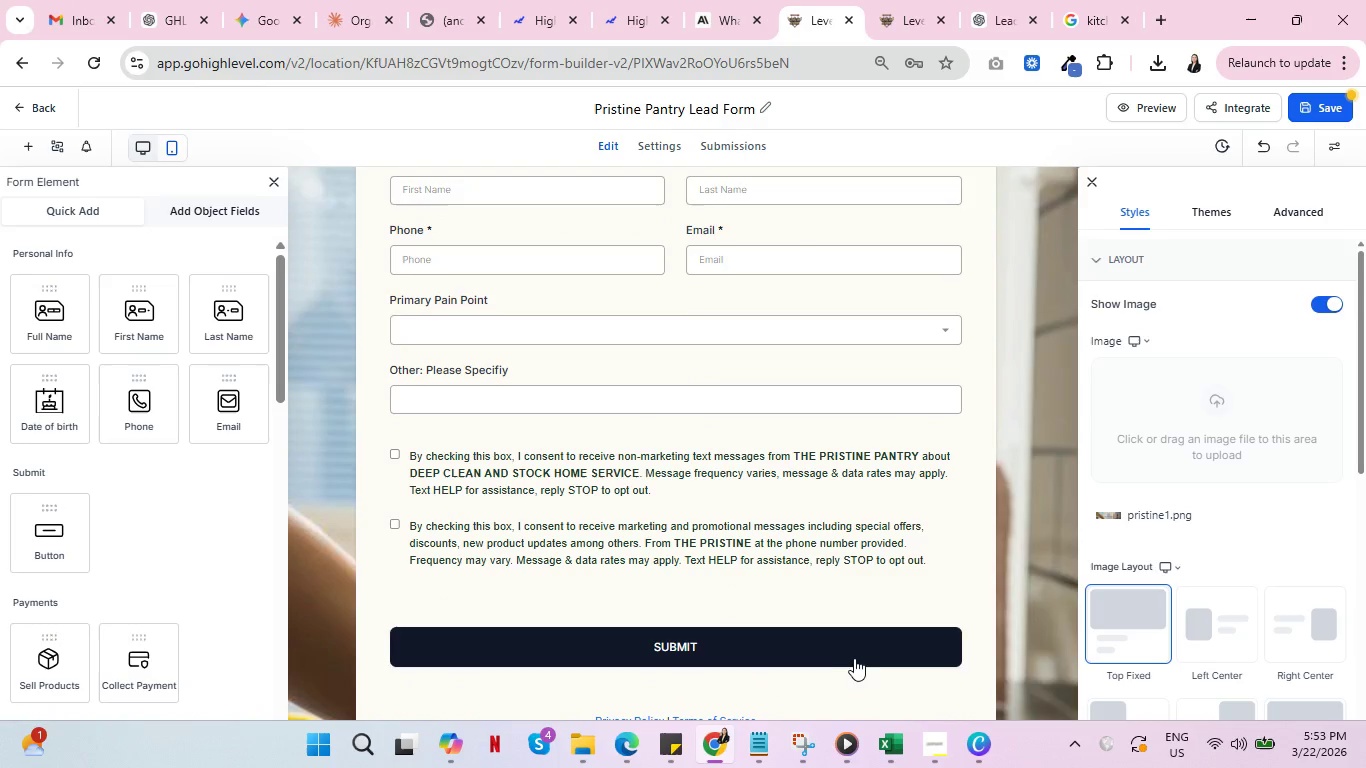 
left_click([860, 651])
 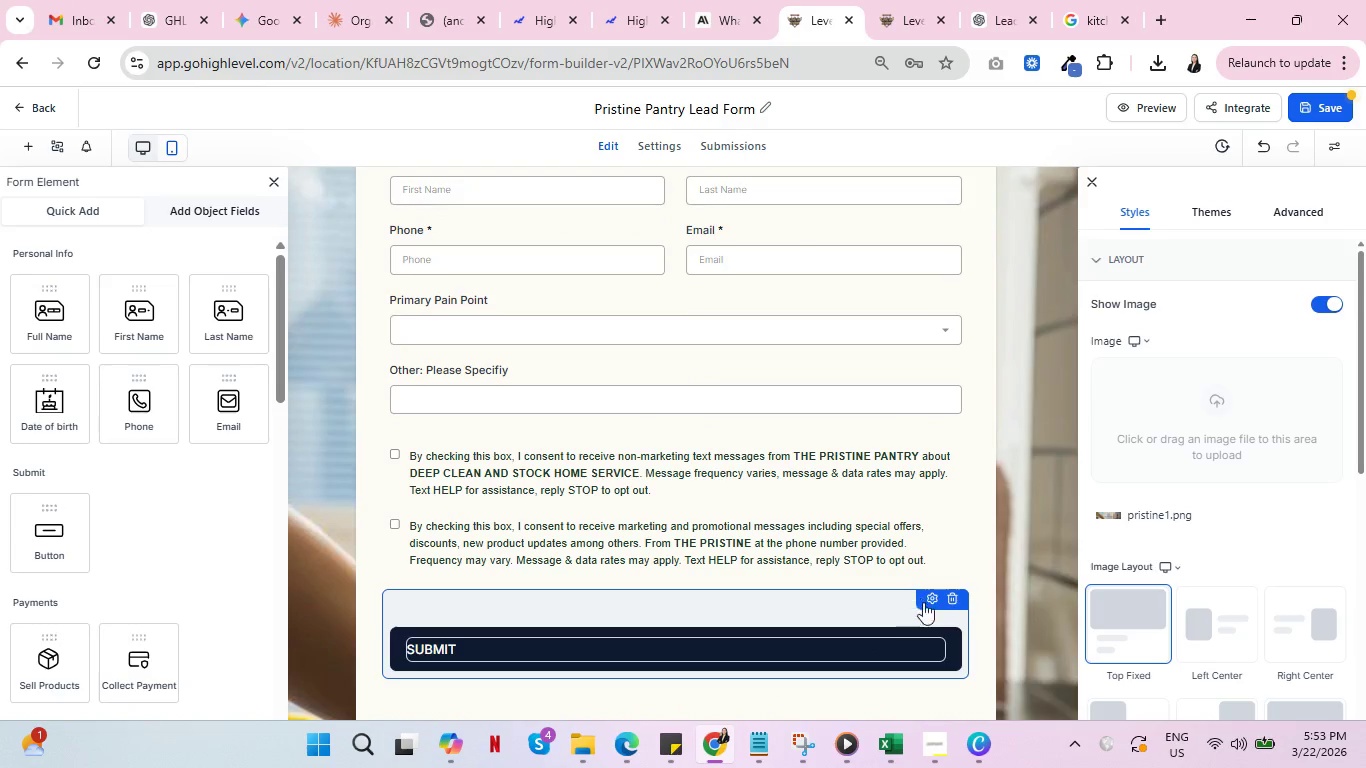 
left_click([930, 597])
 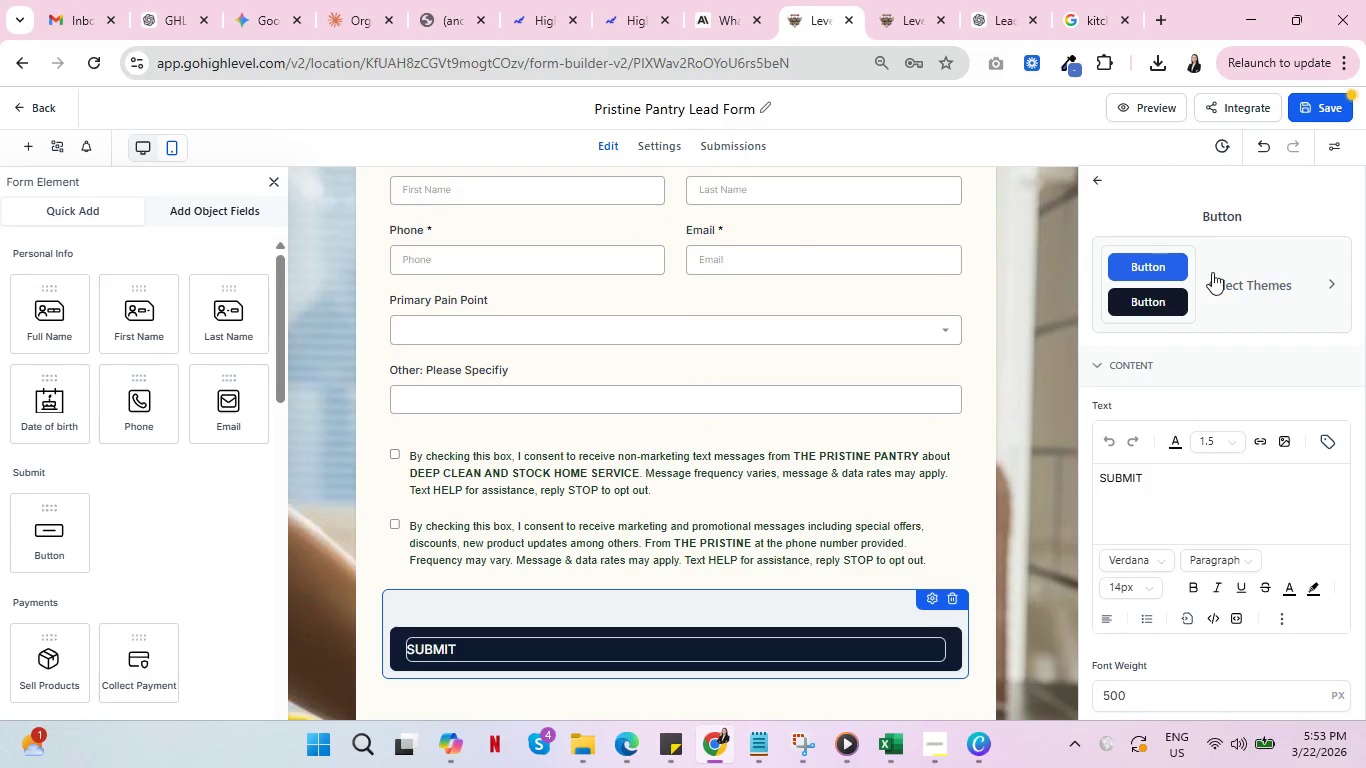 
left_click([1164, 259])
 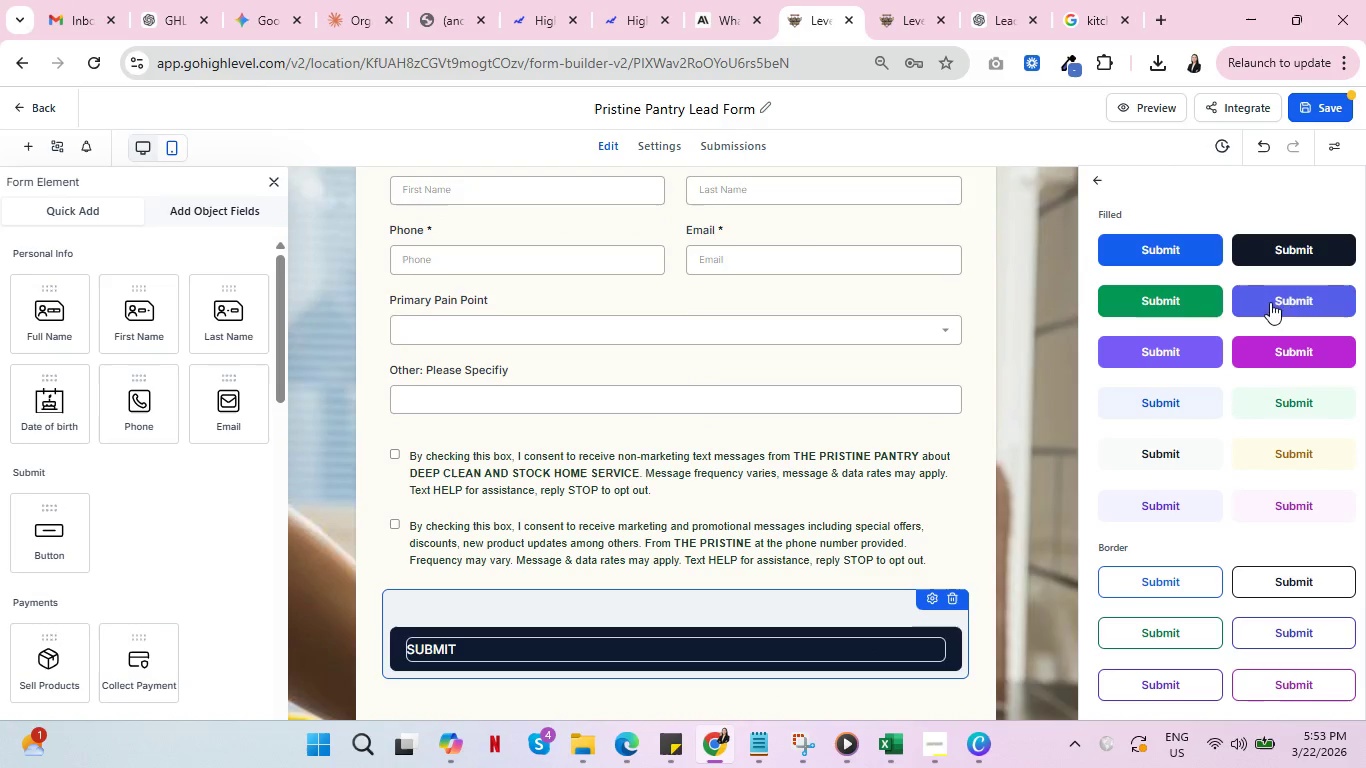 
left_click([1171, 259])
 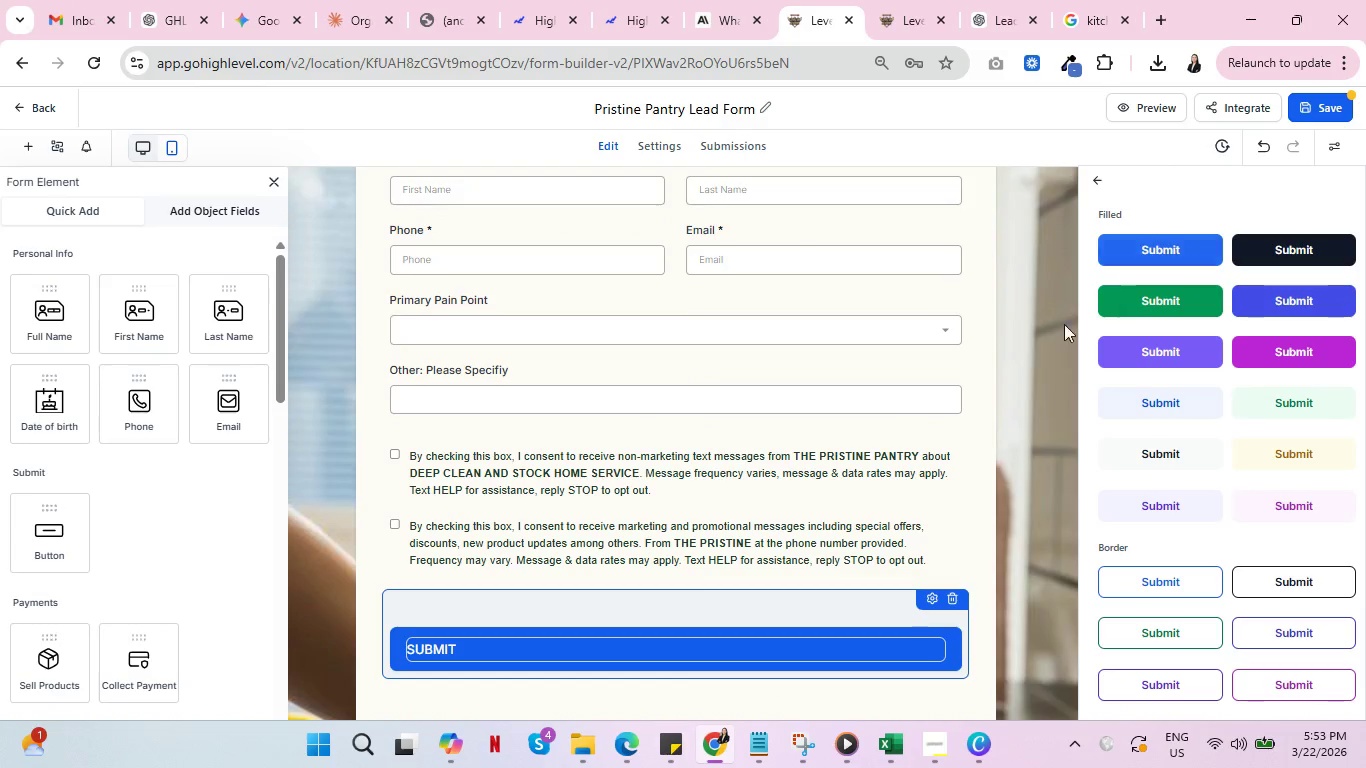 
scroll: coordinate [1020, 352], scroll_direction: up, amount: 4.0
 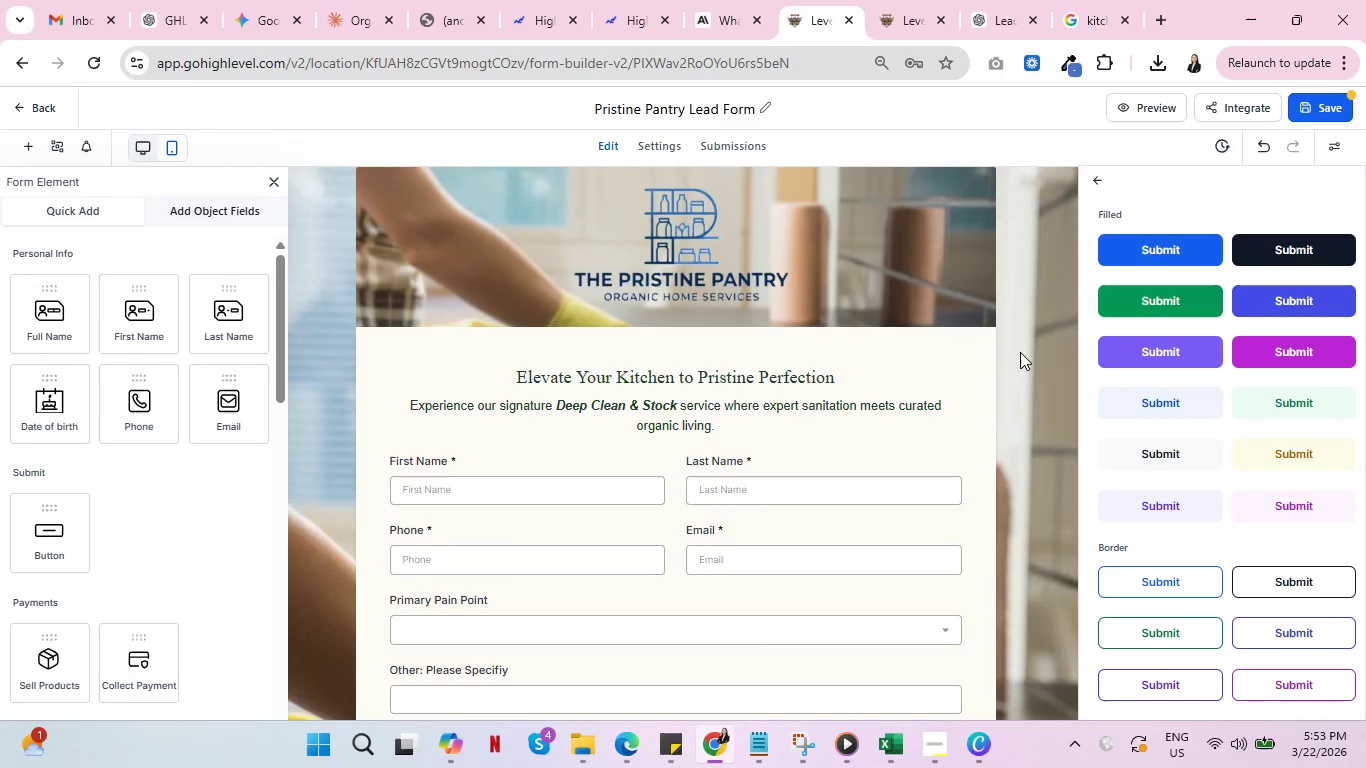 
scroll: coordinate [1020, 352], scroll_direction: down, amount: 2.0
 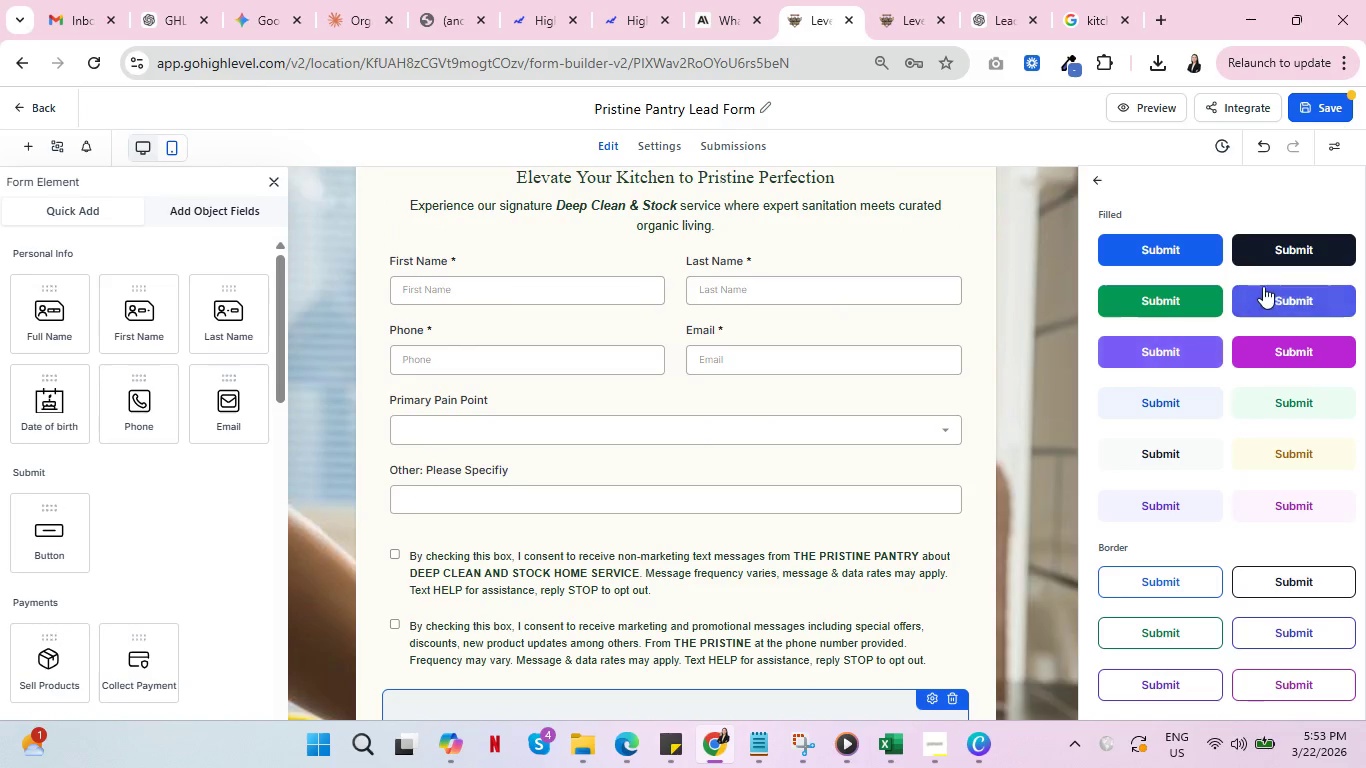 
left_click([1273, 299])
 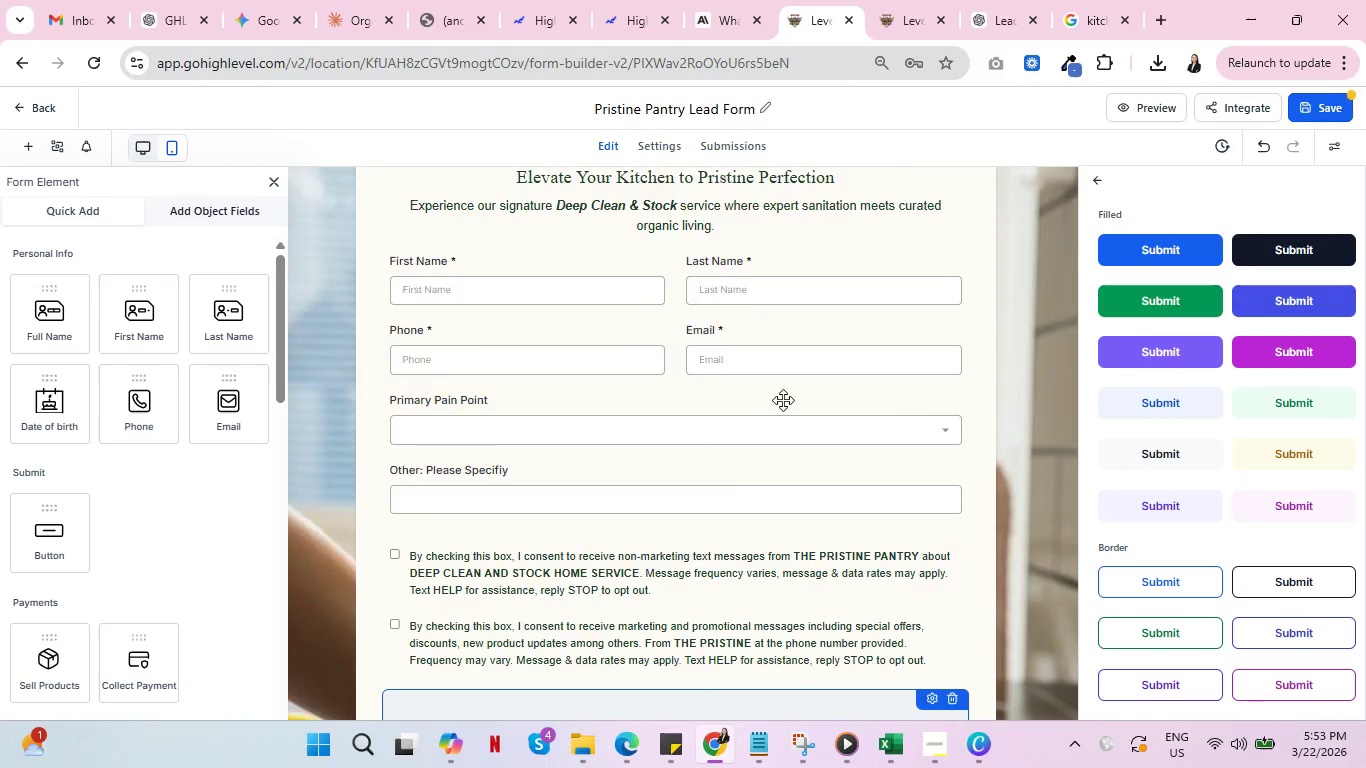 
scroll: coordinate [1264, 341], scroll_direction: down, amount: 3.0
 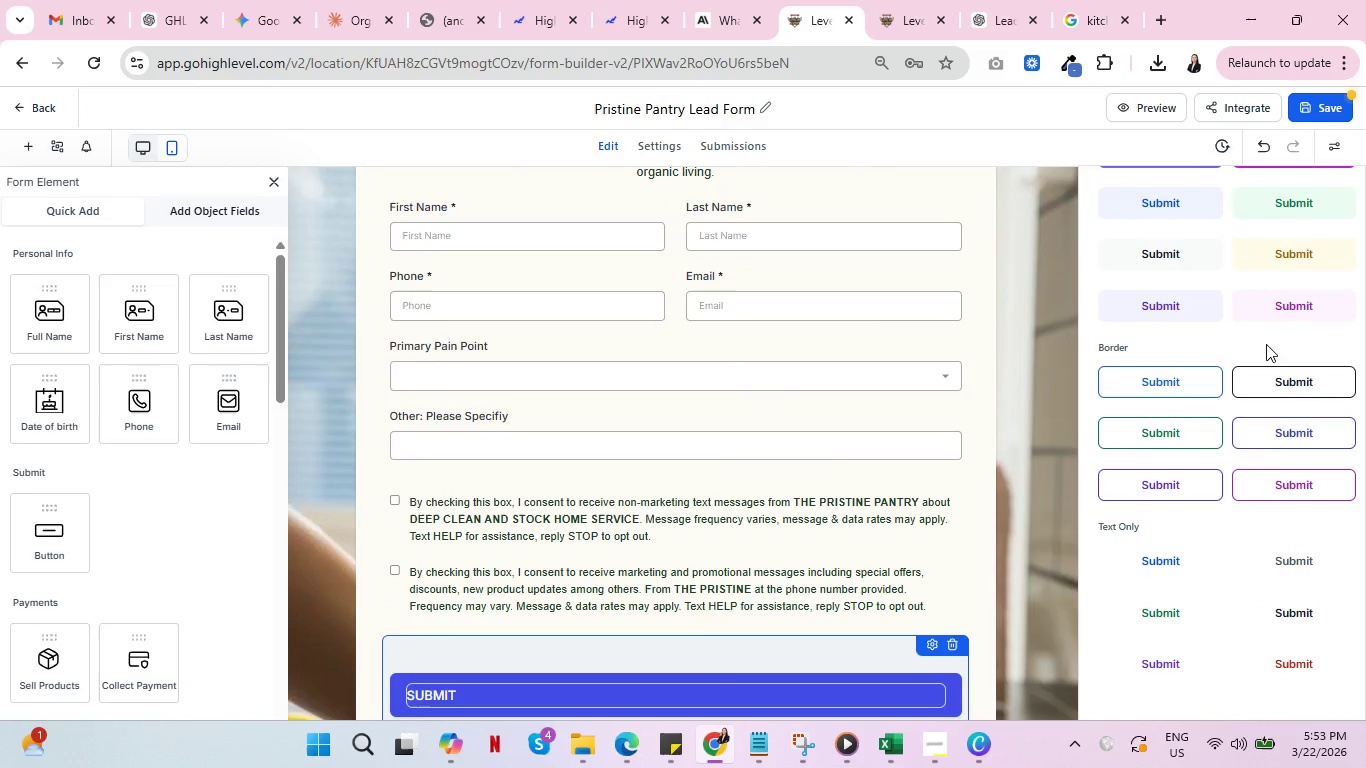 
scroll: coordinate [790, 416], scroll_direction: up, amount: 4.0
 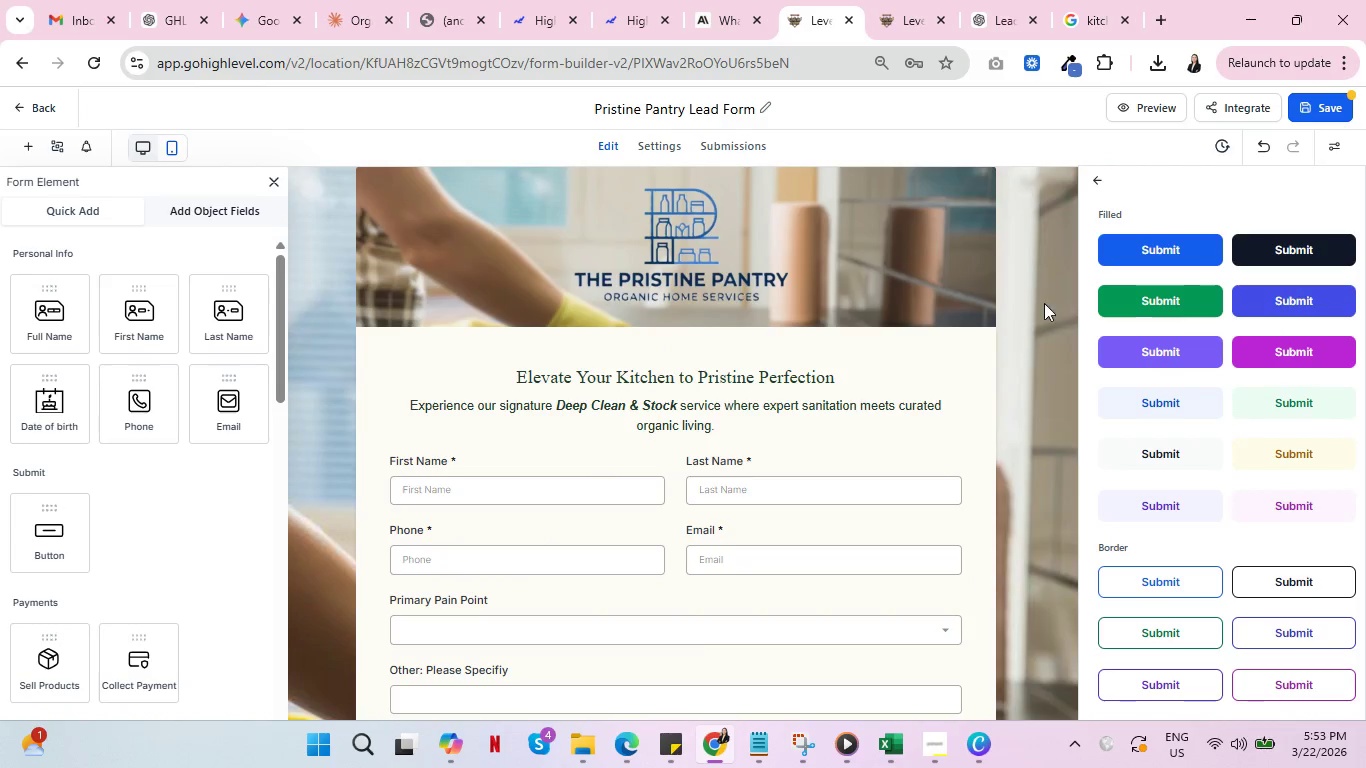 
left_click([1154, 248])
 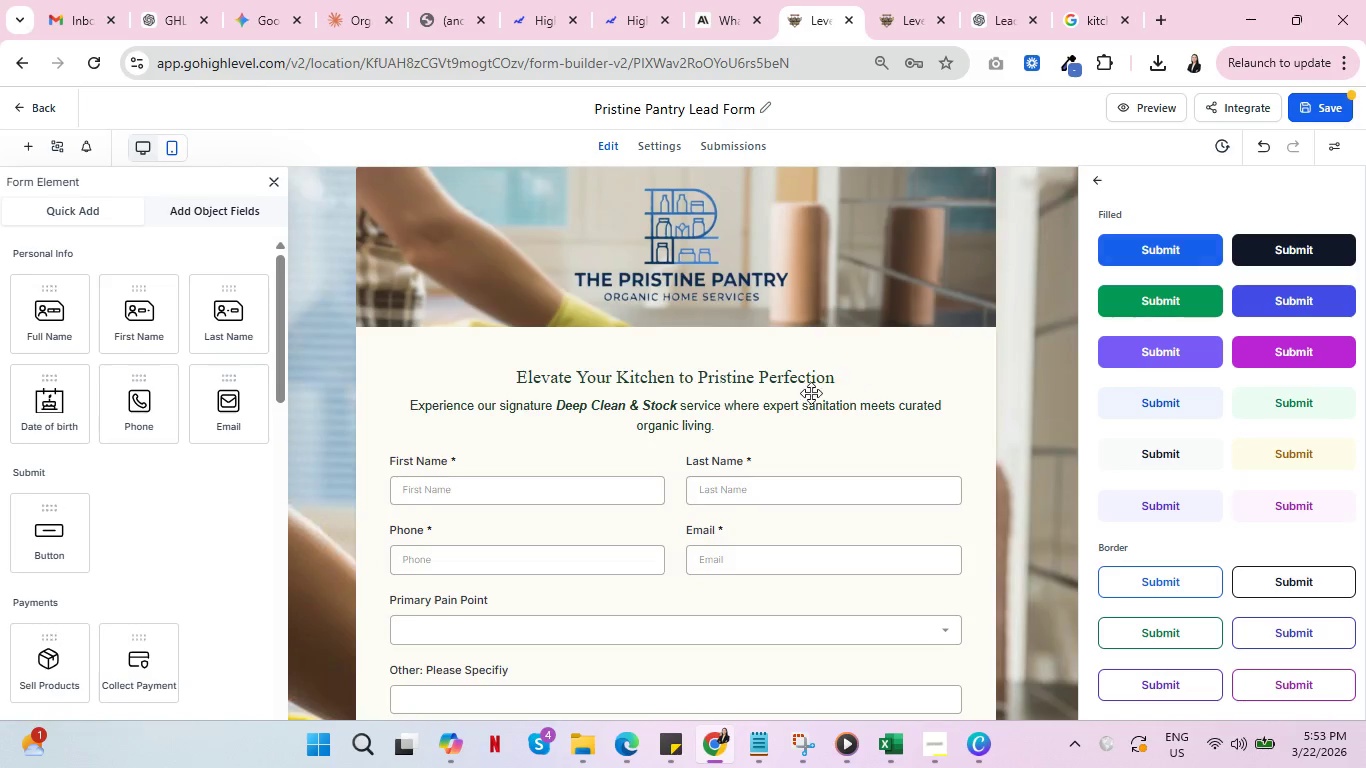 
scroll: coordinate [810, 401], scroll_direction: down, amount: 4.0
 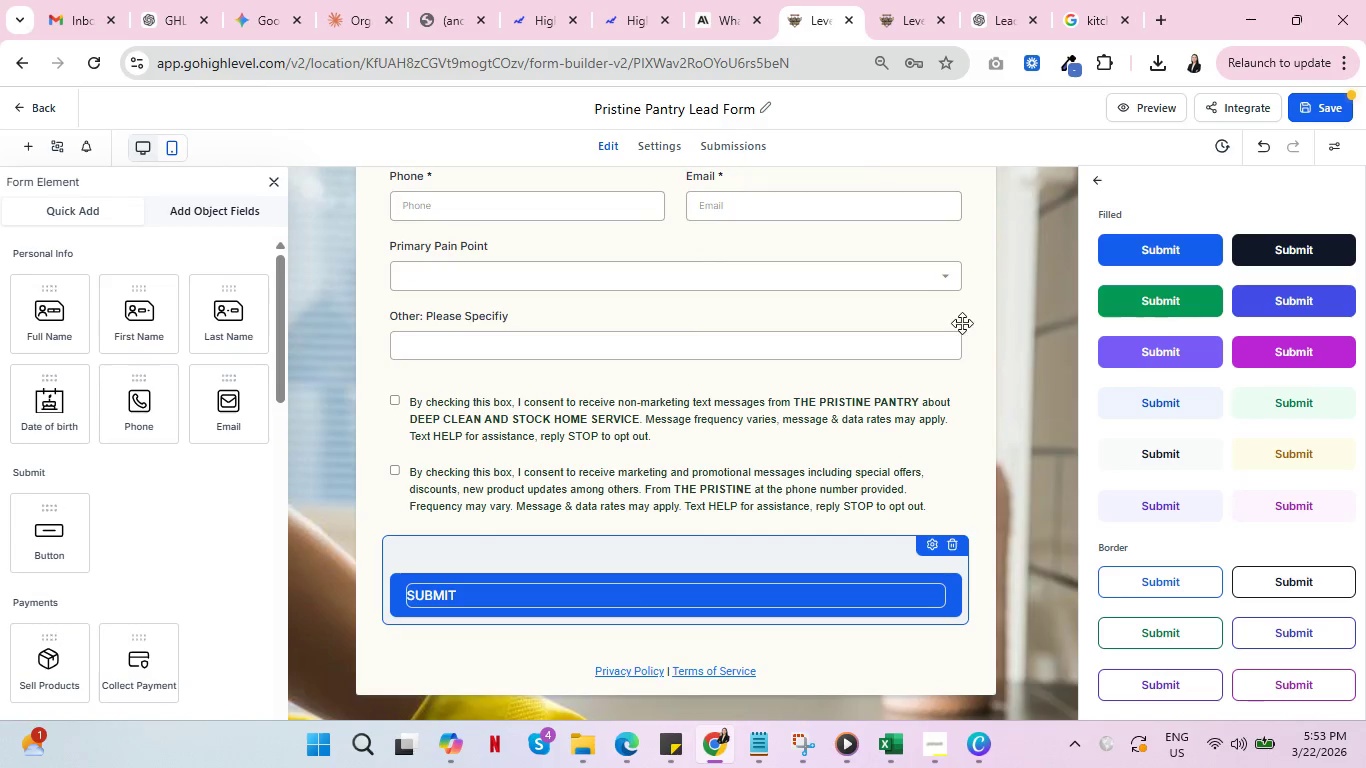 
left_click([984, 312])
 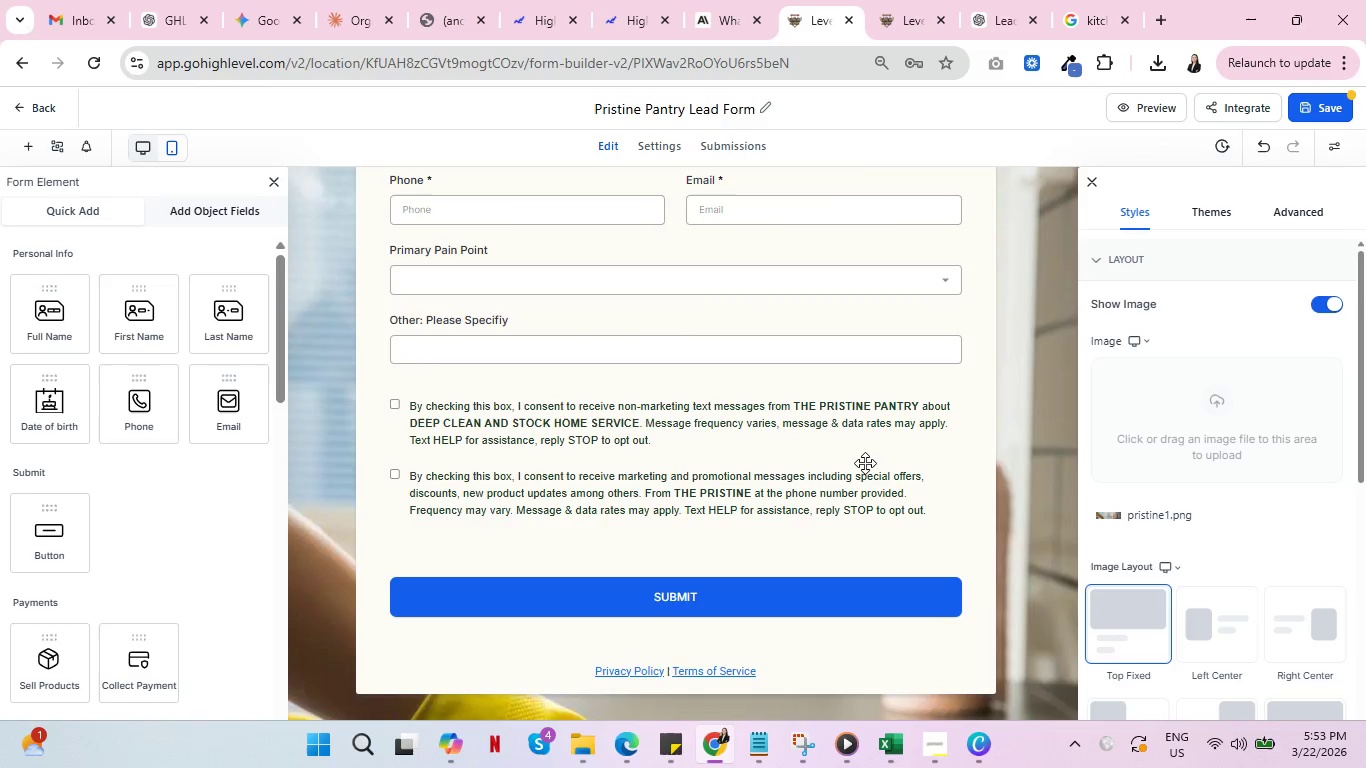 
scroll: coordinate [866, 463], scroll_direction: up, amount: 6.0
 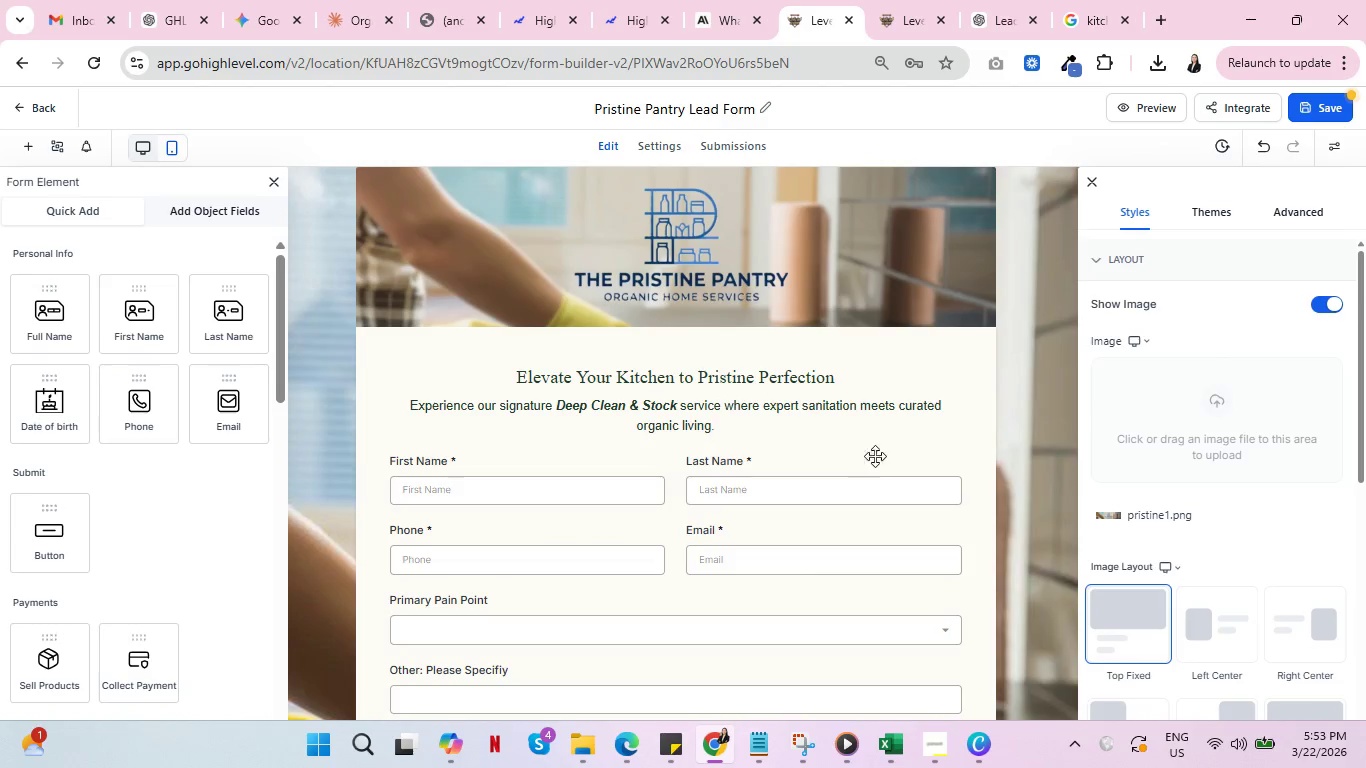 
left_click([933, 379])
 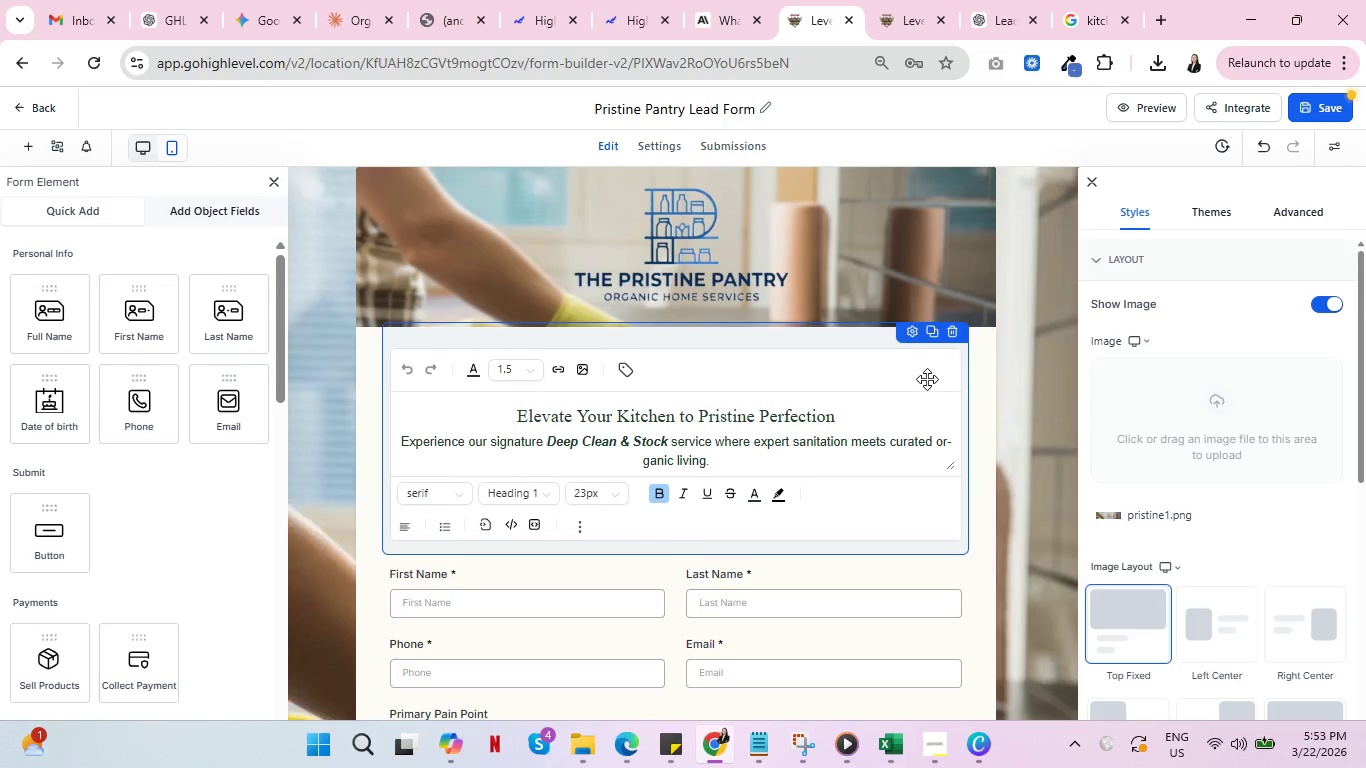 
scroll: coordinate [919, 396], scroll_direction: down, amount: 2.0
 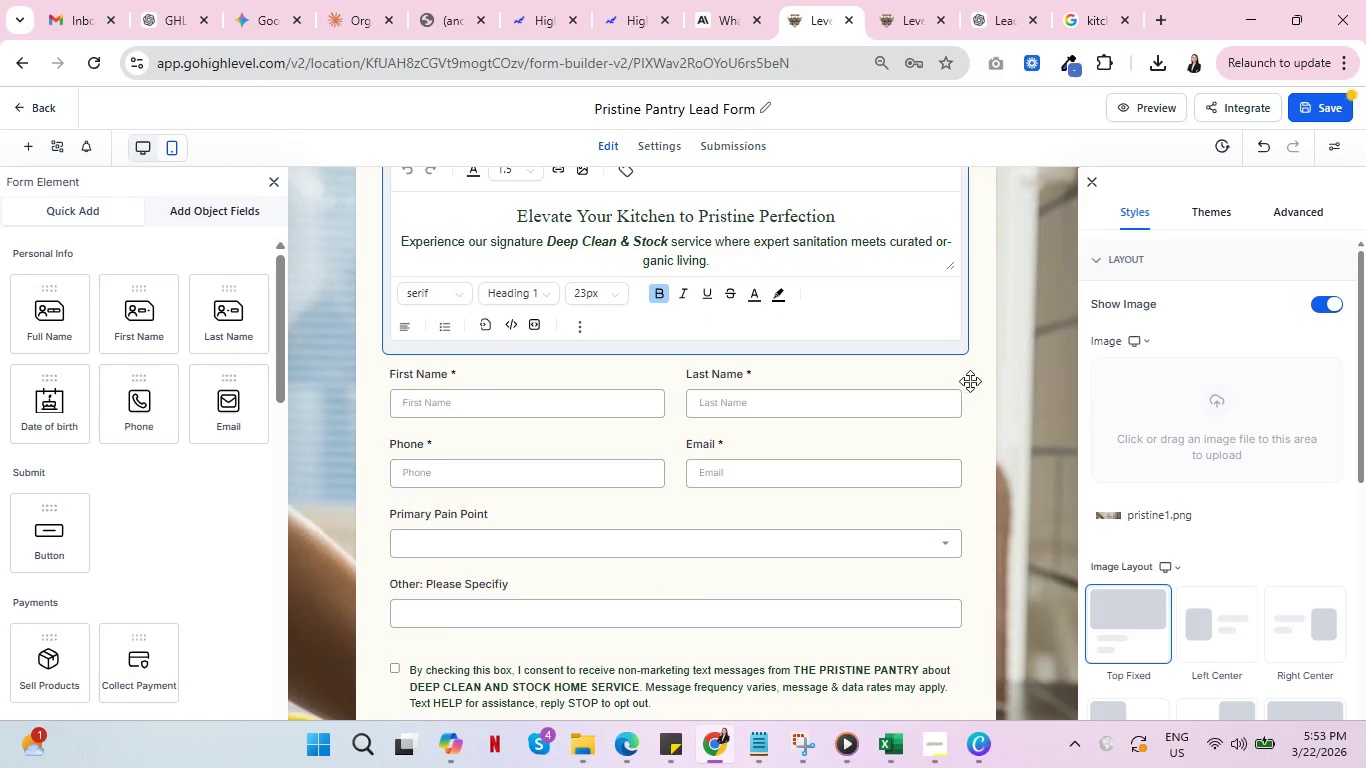 
left_click([970, 381])
 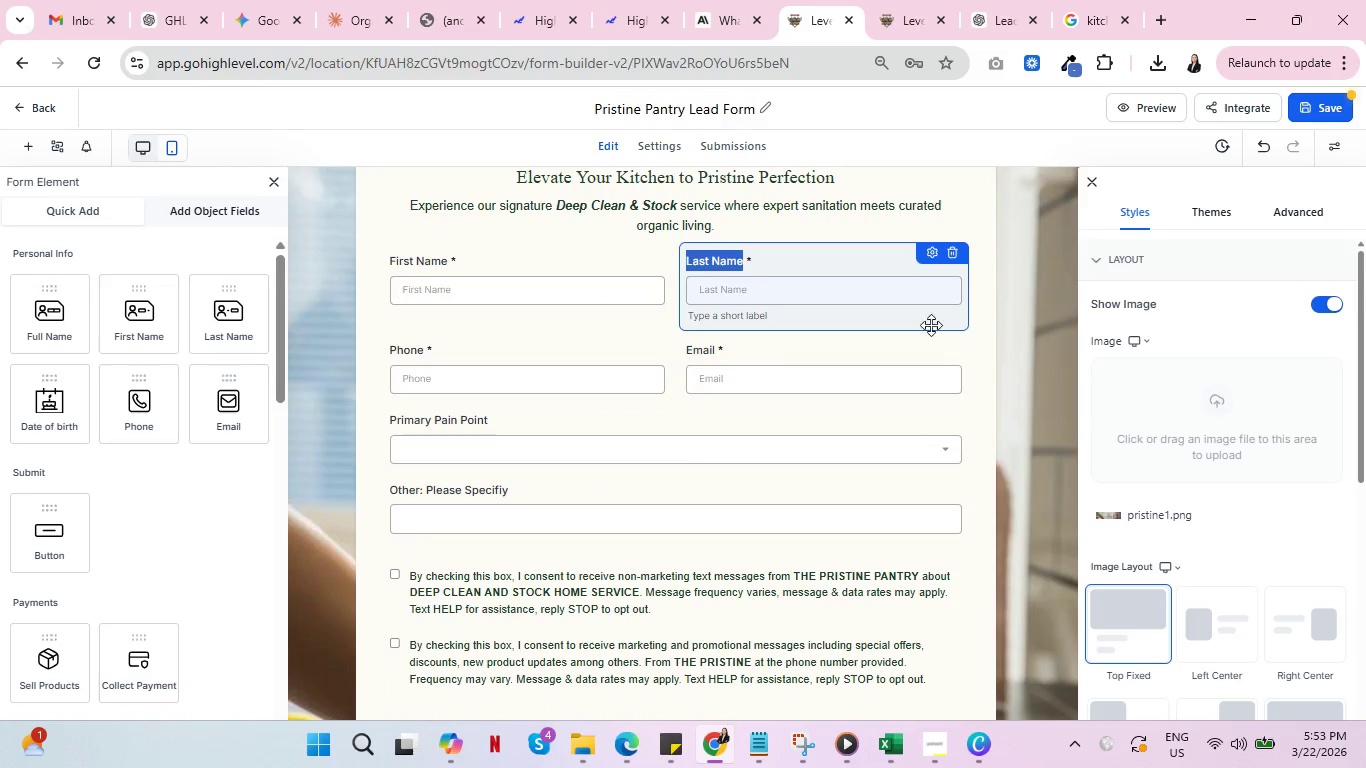 
left_click([1289, 209])
 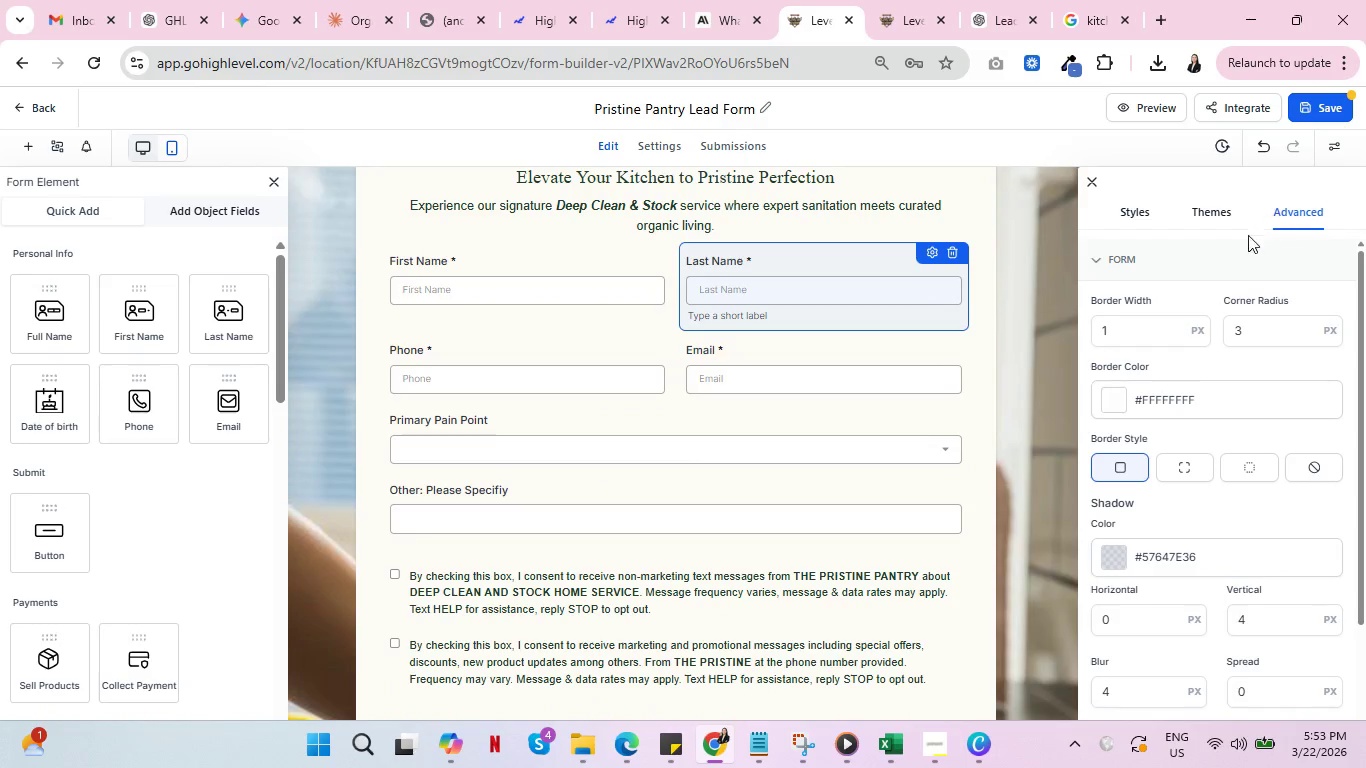 
scroll: coordinate [1230, 398], scroll_direction: down, amount: 3.0
 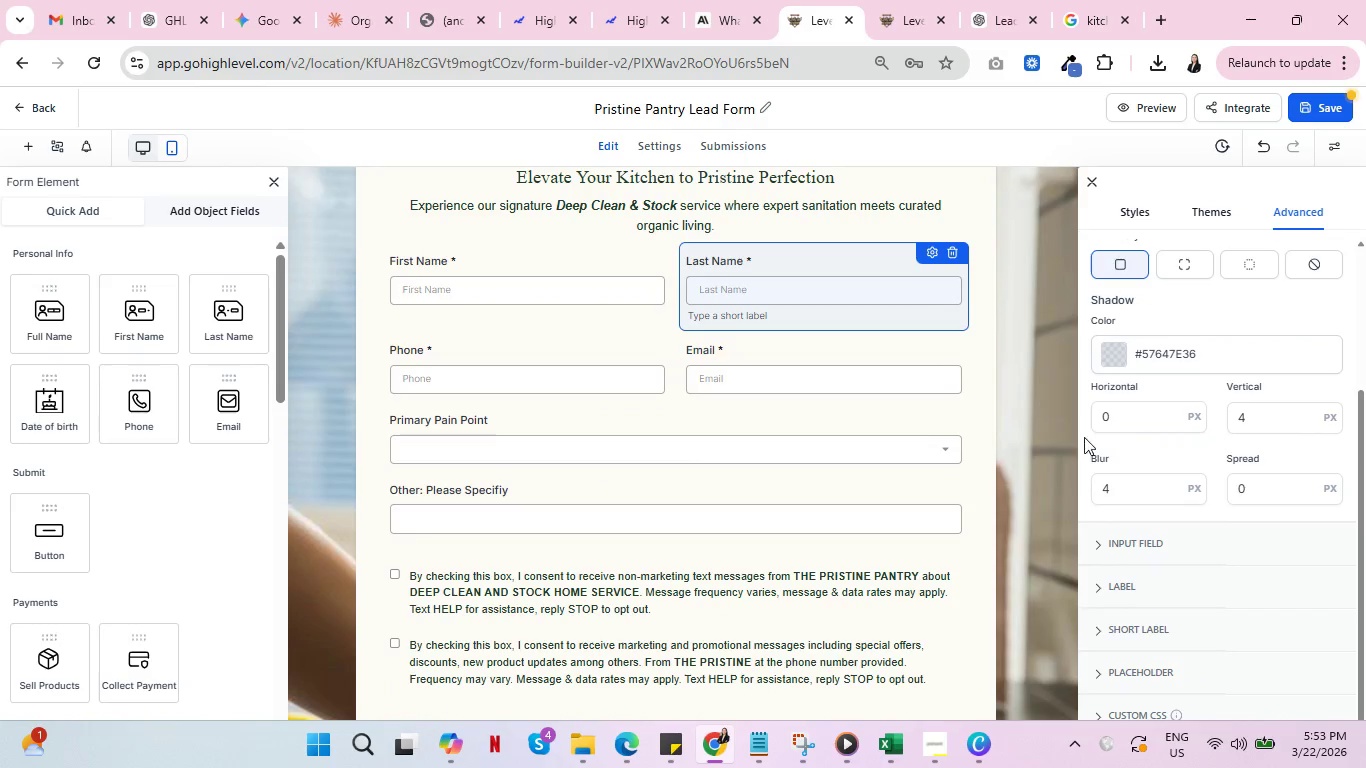 
left_click([985, 422])
 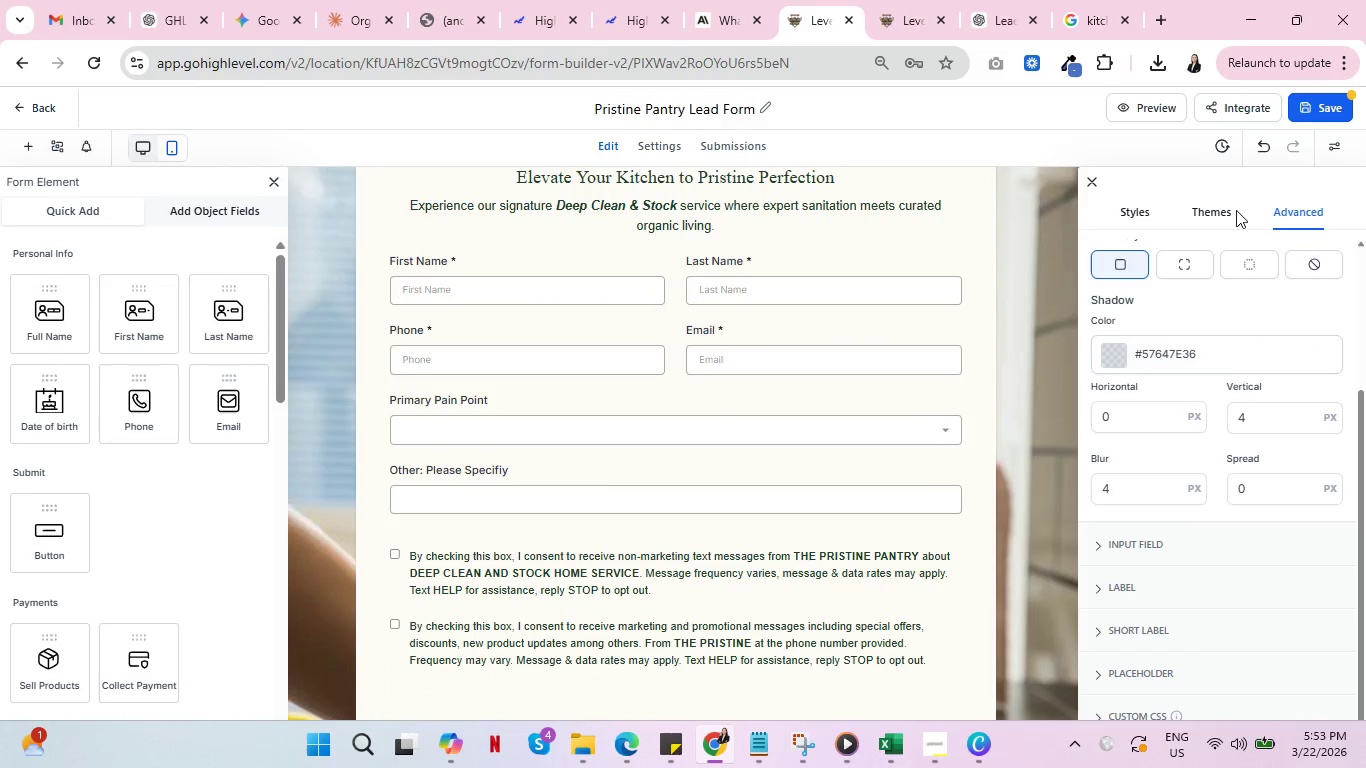 
scroll: coordinate [1276, 391], scroll_direction: down, amount: 3.0
 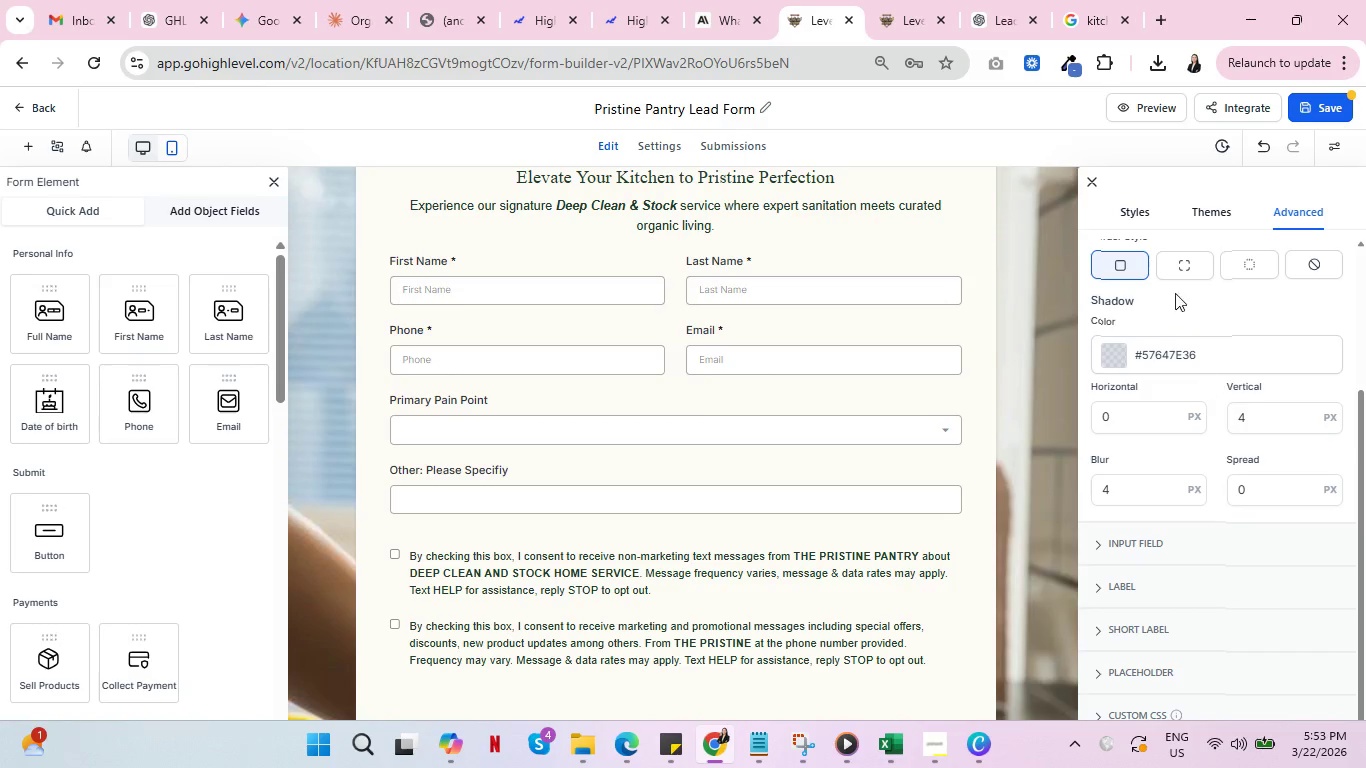 
left_click([1131, 208])
 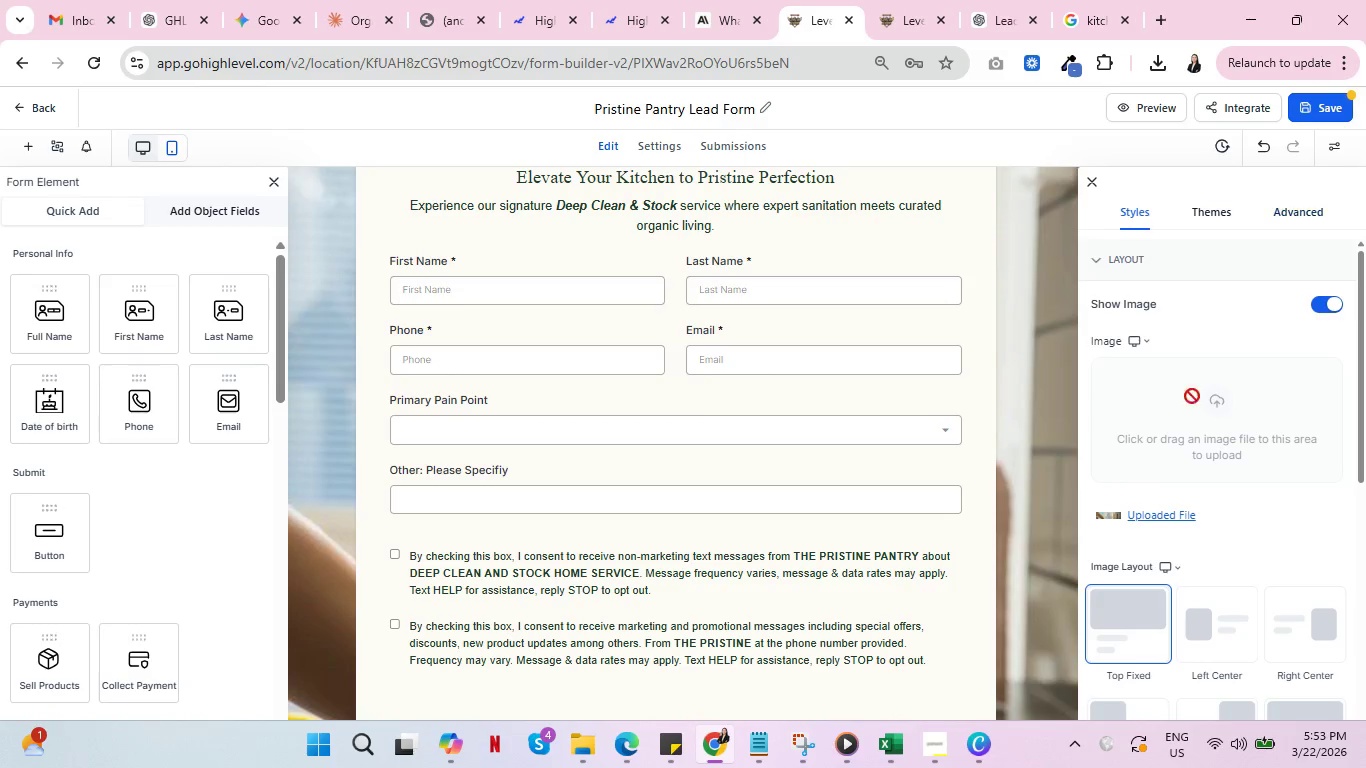 
scroll: coordinate [1231, 543], scroll_direction: down, amount: 11.0
 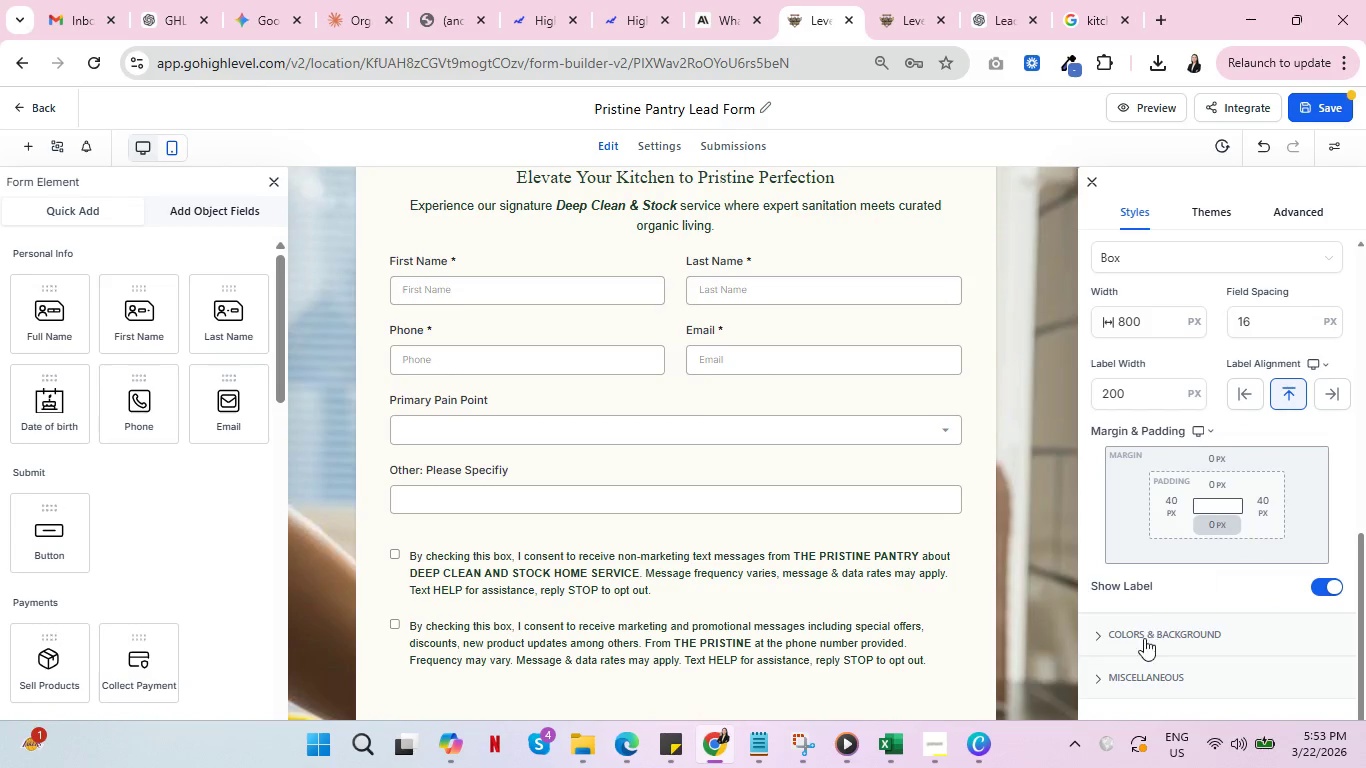 
left_click([1143, 639])
 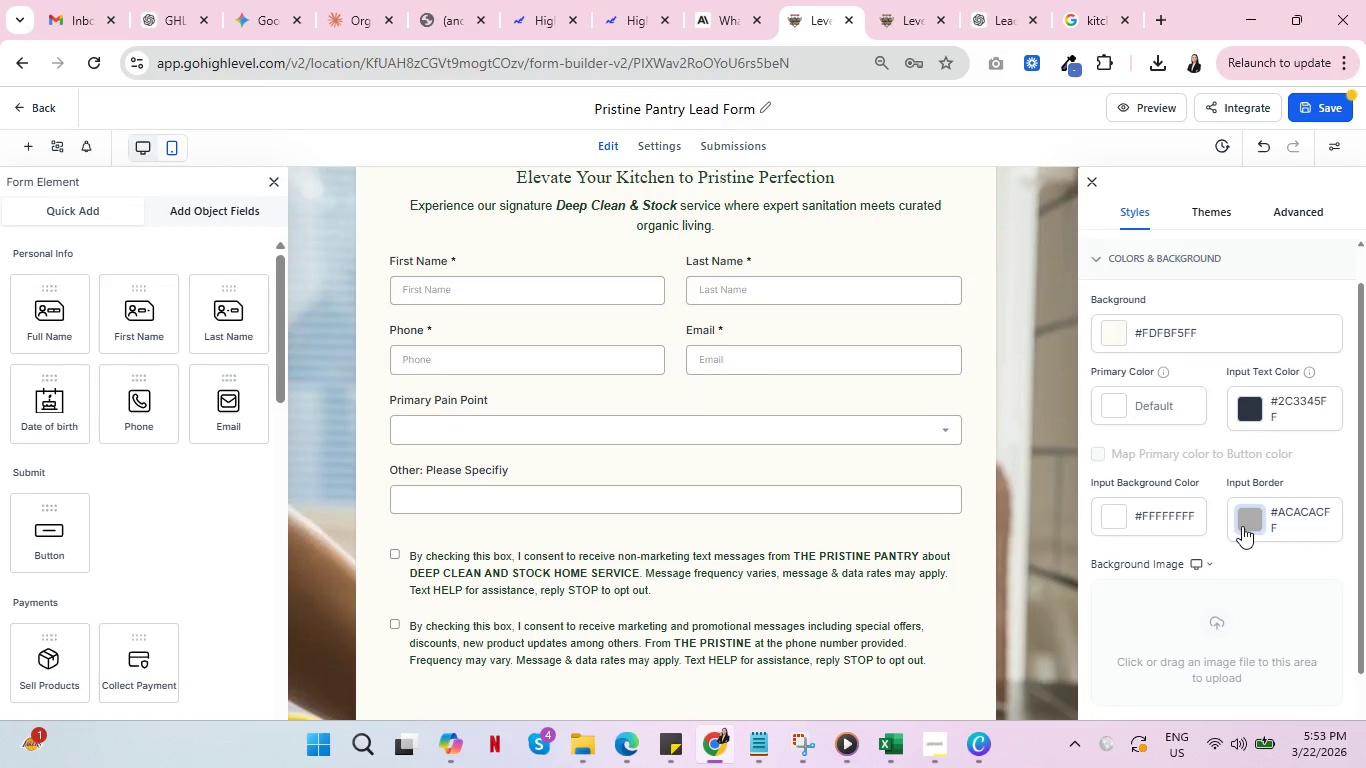 
scroll: coordinate [1242, 552], scroll_direction: down, amount: 2.0
 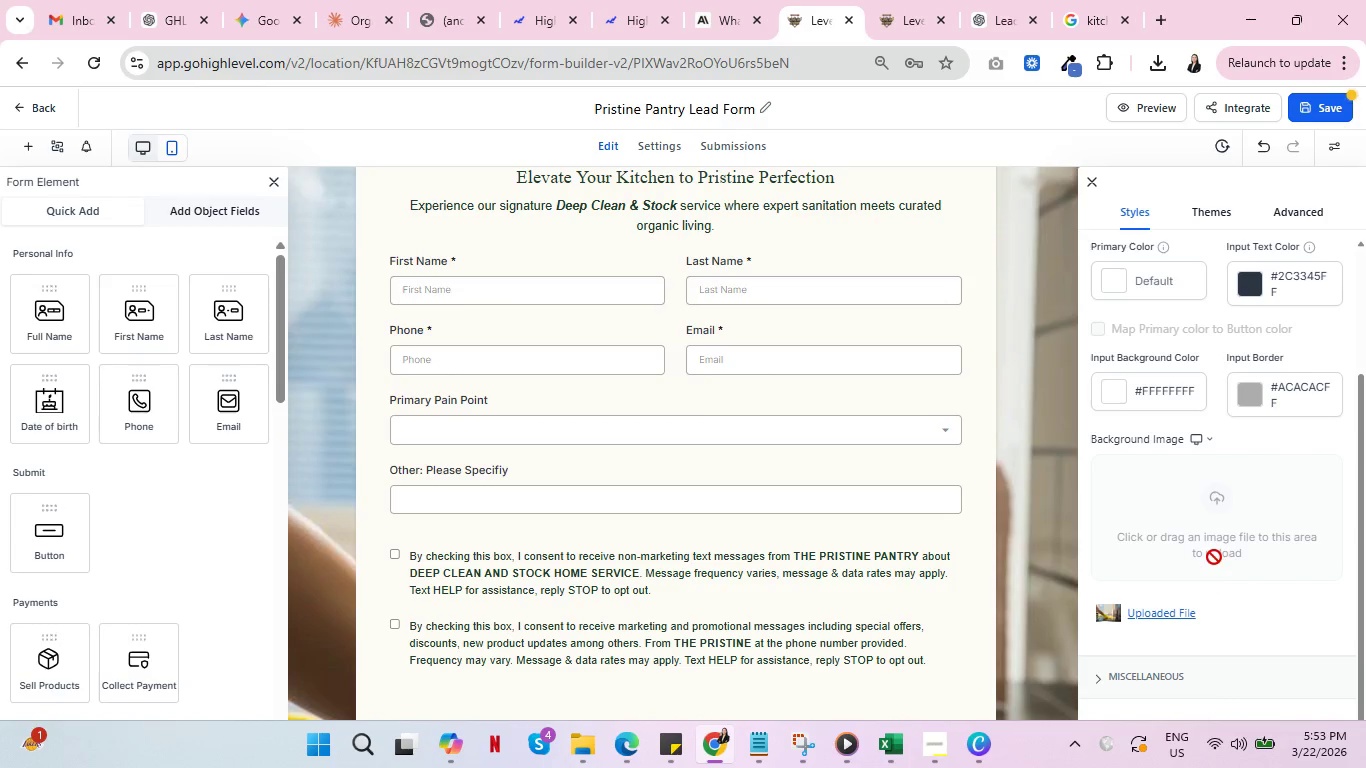 
scroll: coordinate [1259, 539], scroll_direction: up, amount: 6.0
 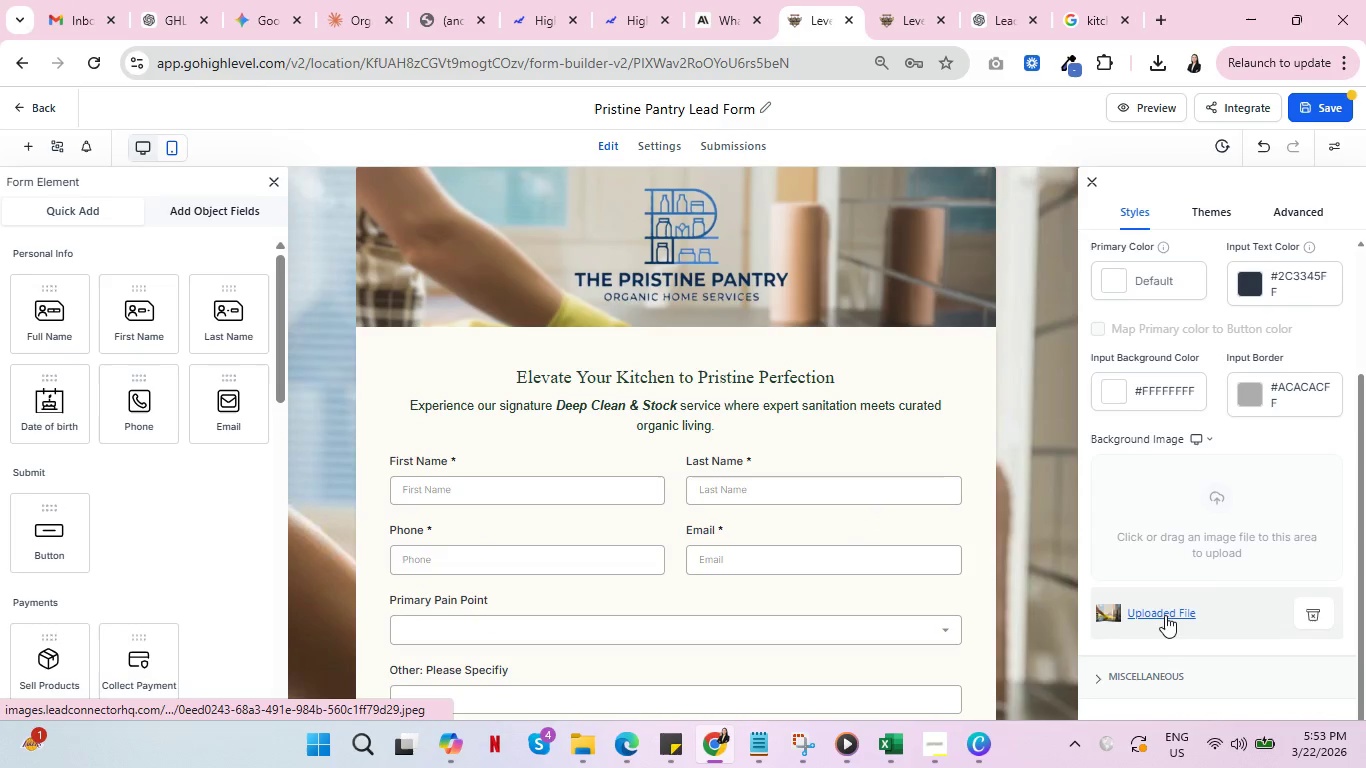 
left_click([1165, 615])
 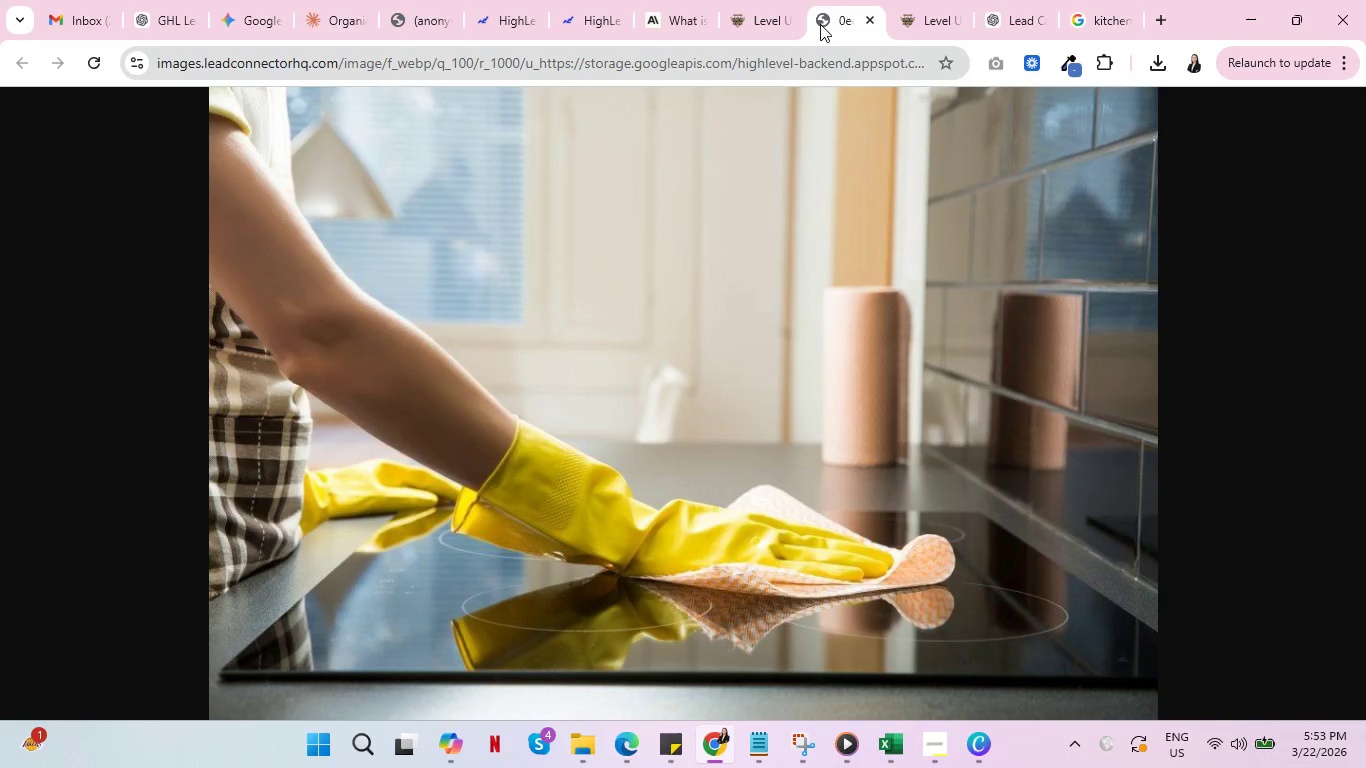 
left_click([872, 18])
 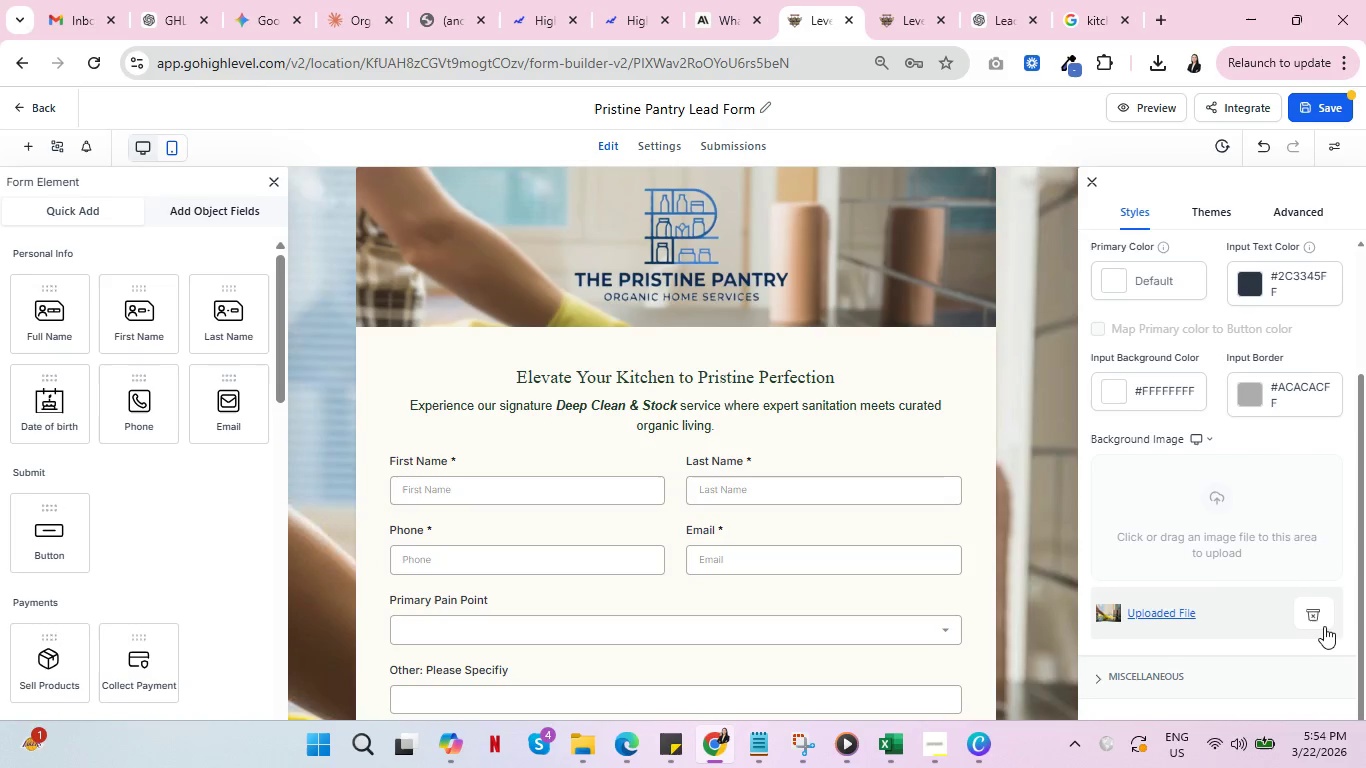 
left_click([1317, 618])
 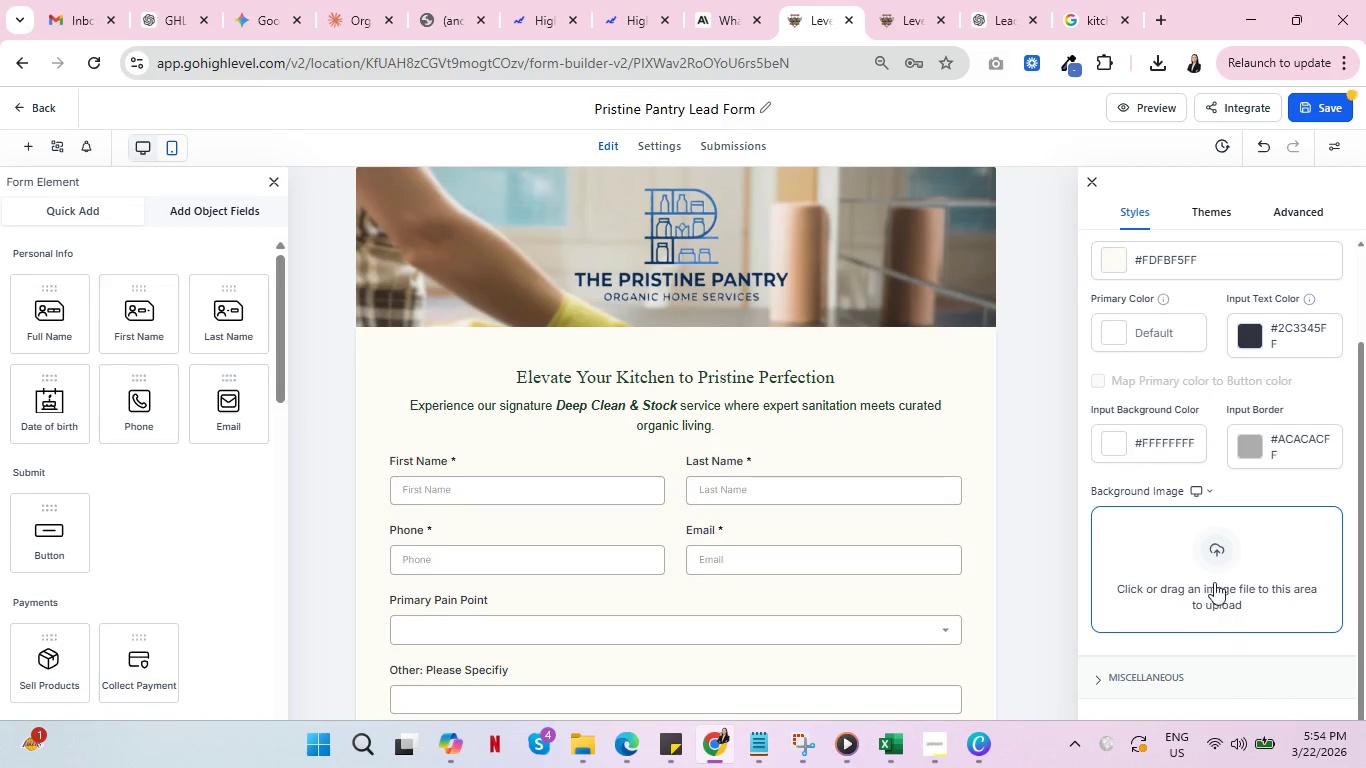 
left_click([1209, 545])
 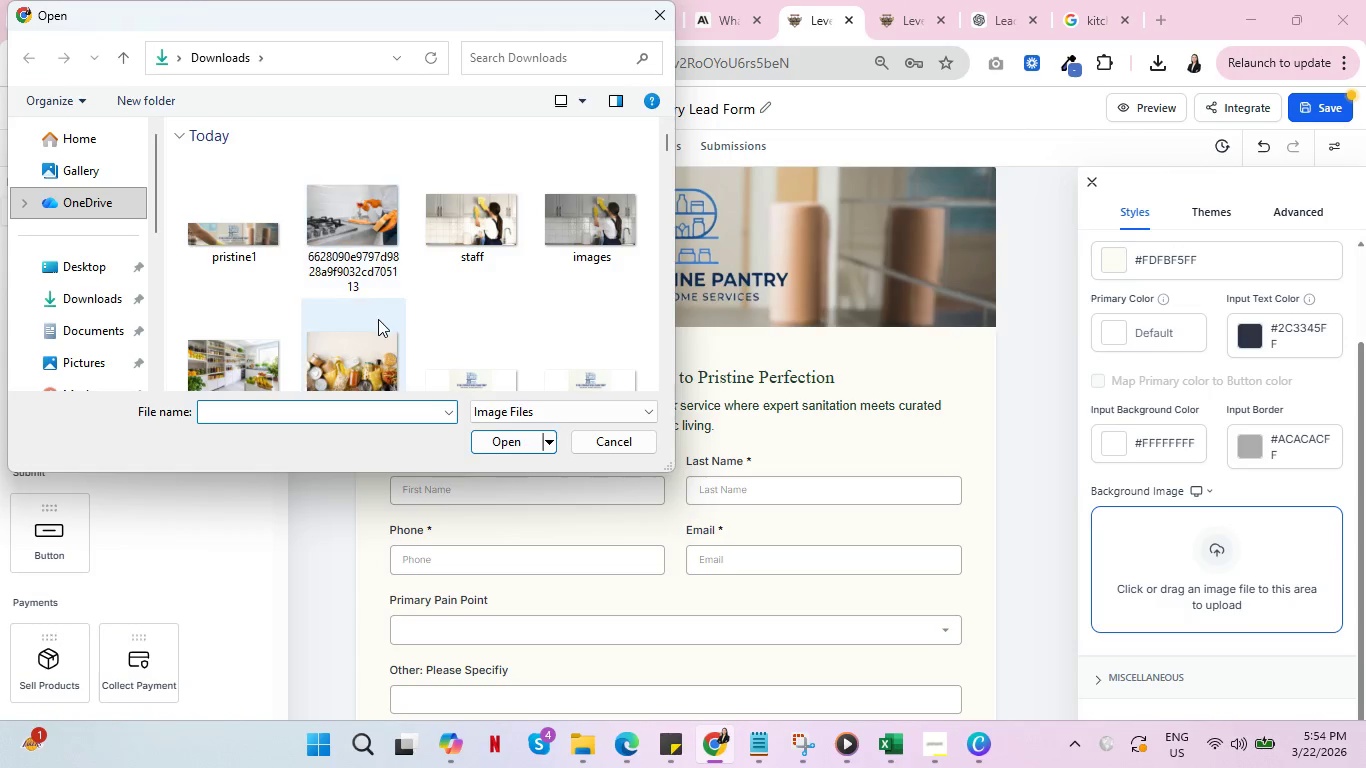 
wait(5.36)
 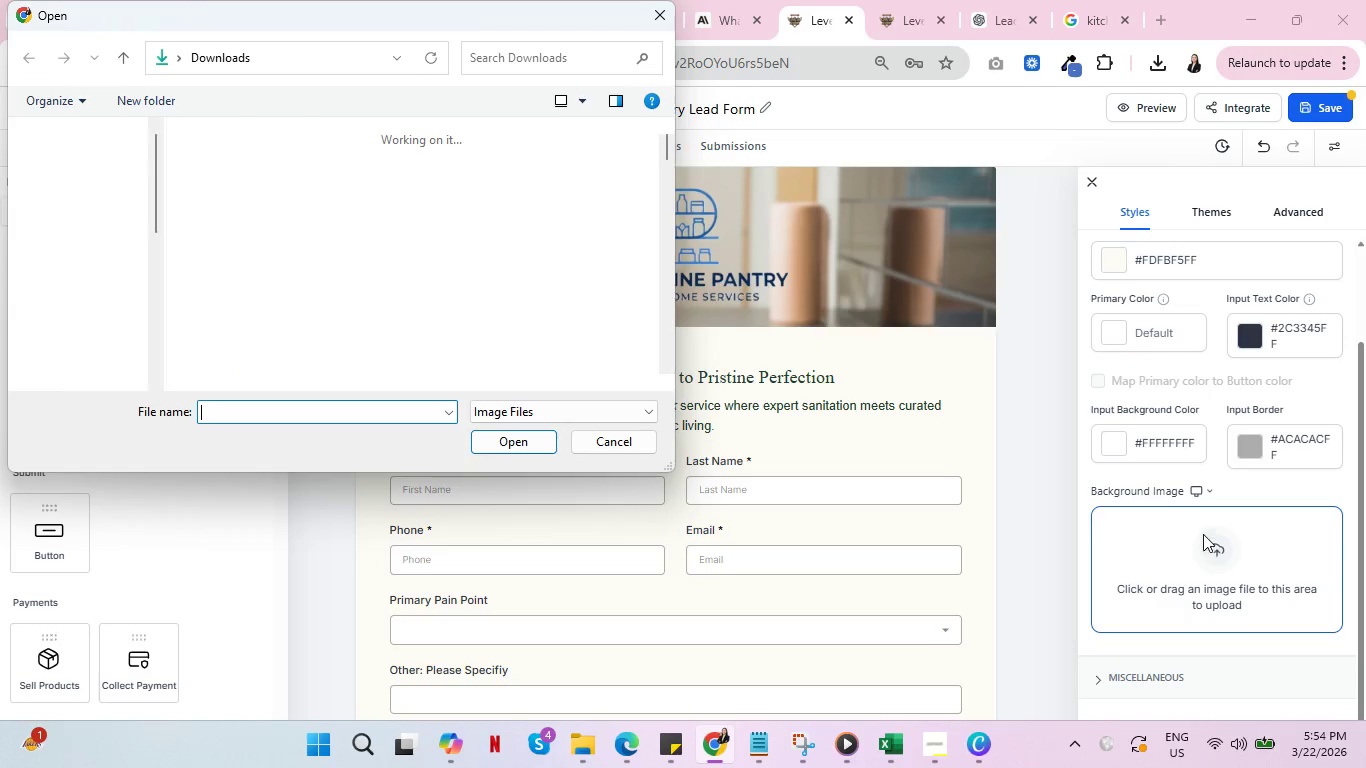 
scroll: coordinate [465, 316], scroll_direction: down, amount: 4.0
 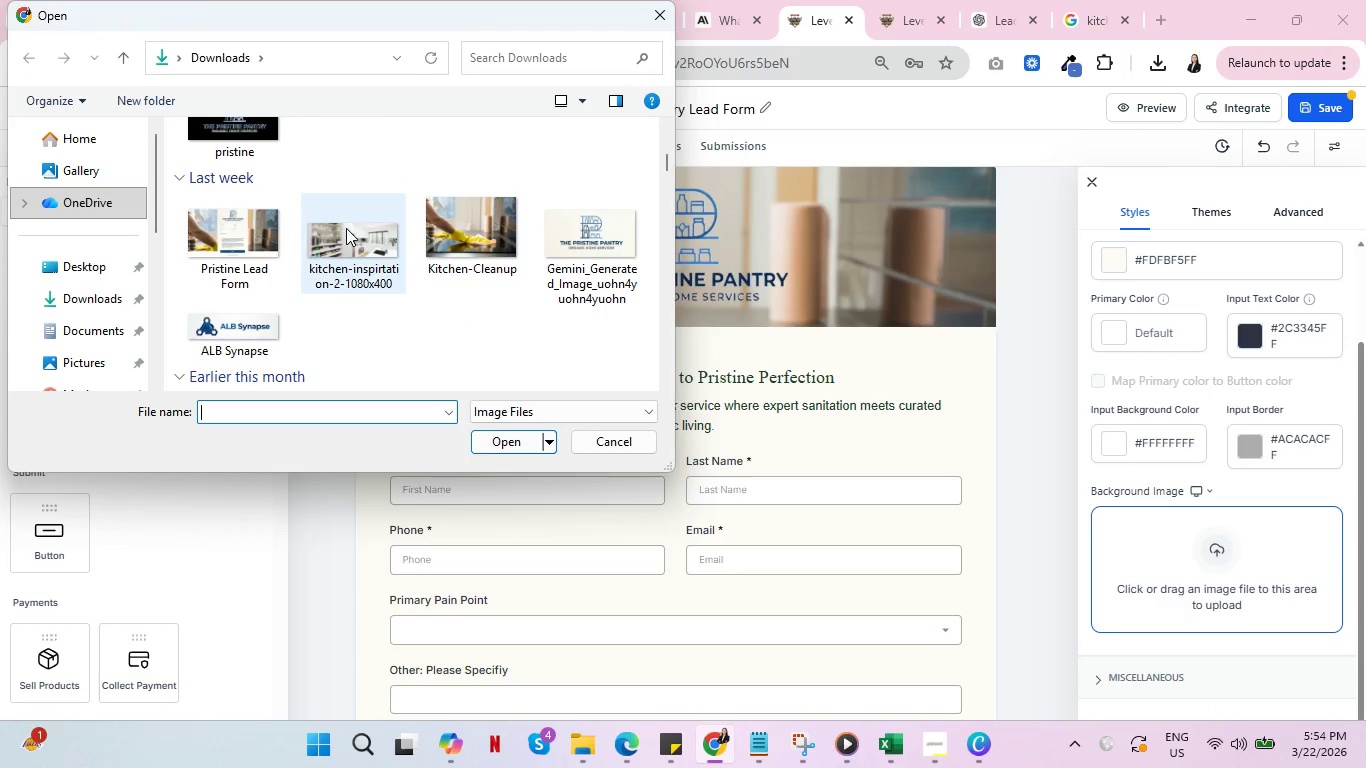 
scroll: coordinate [390, 315], scroll_direction: up, amount: 4.0
 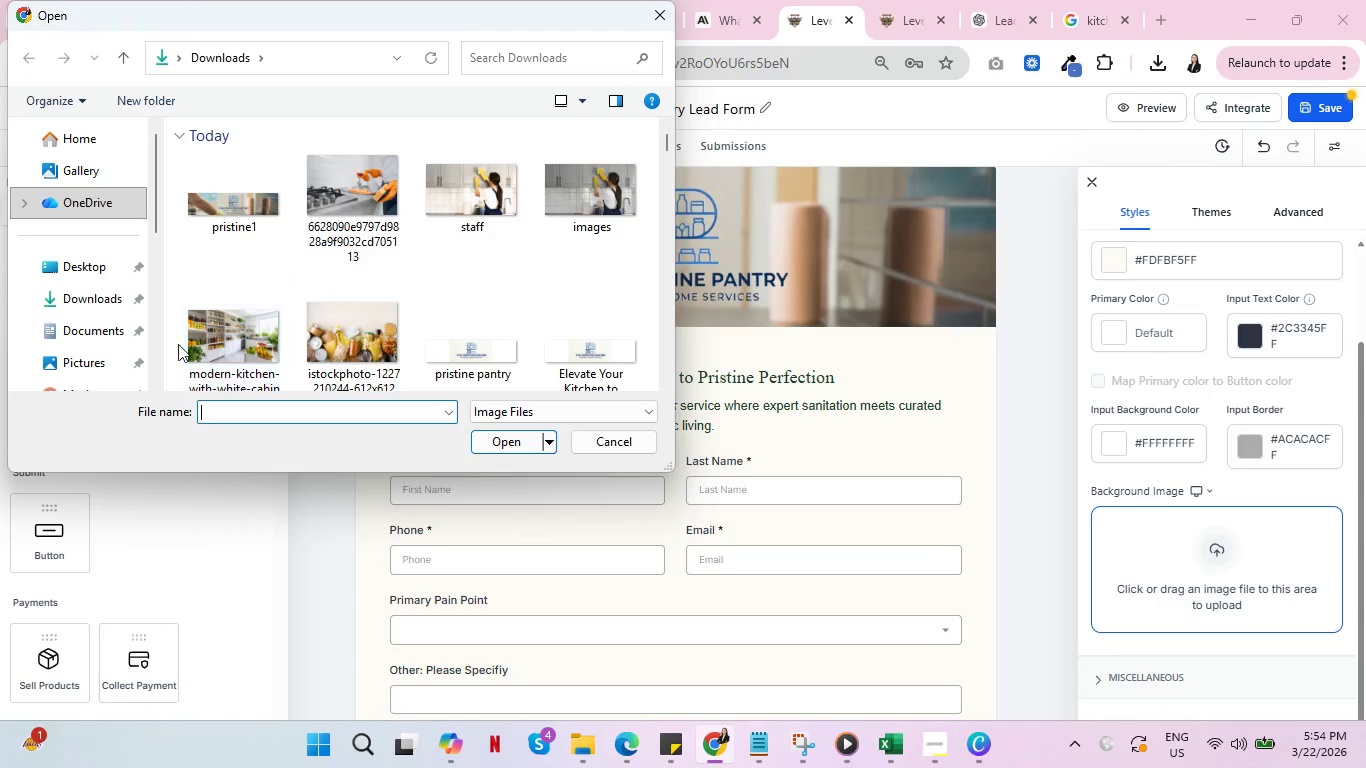 
left_click([225, 326])
 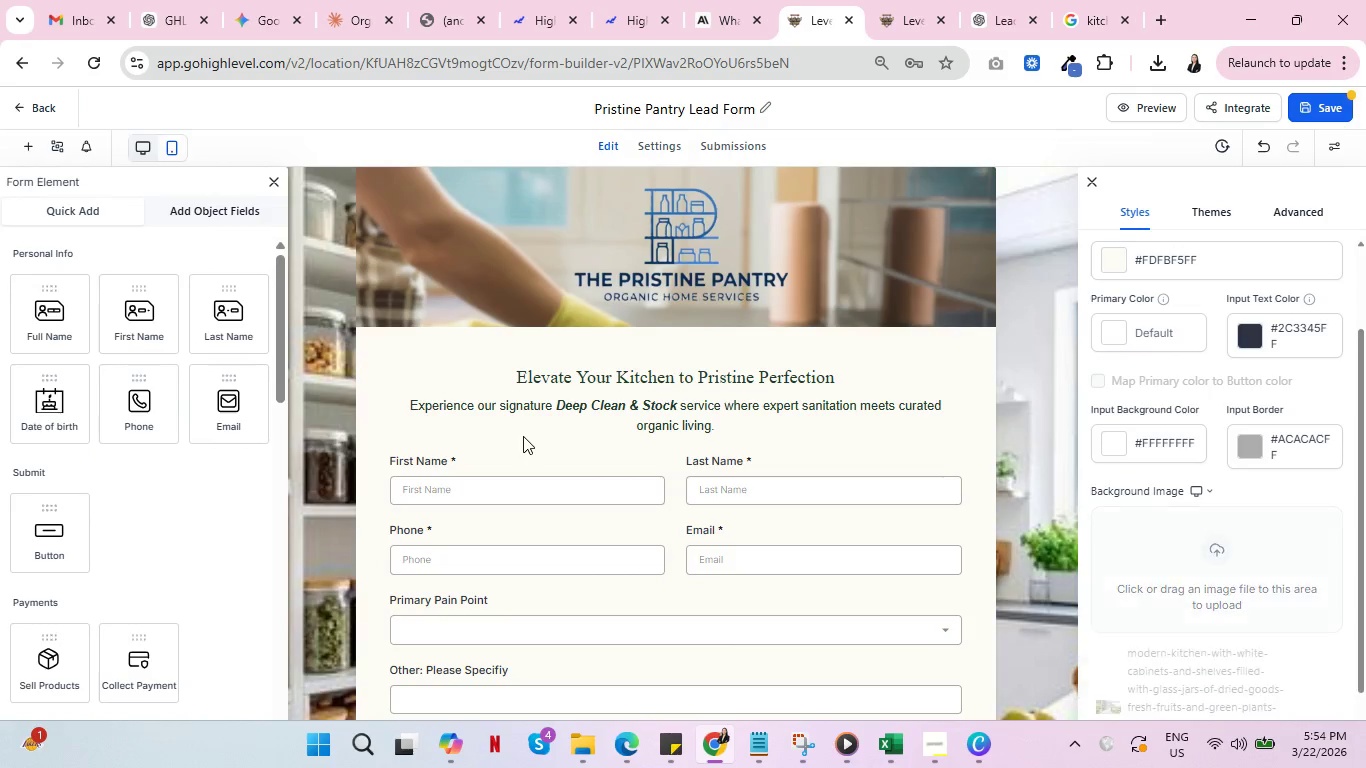 
scroll: coordinate [999, 530], scroll_direction: down, amount: 6.0
 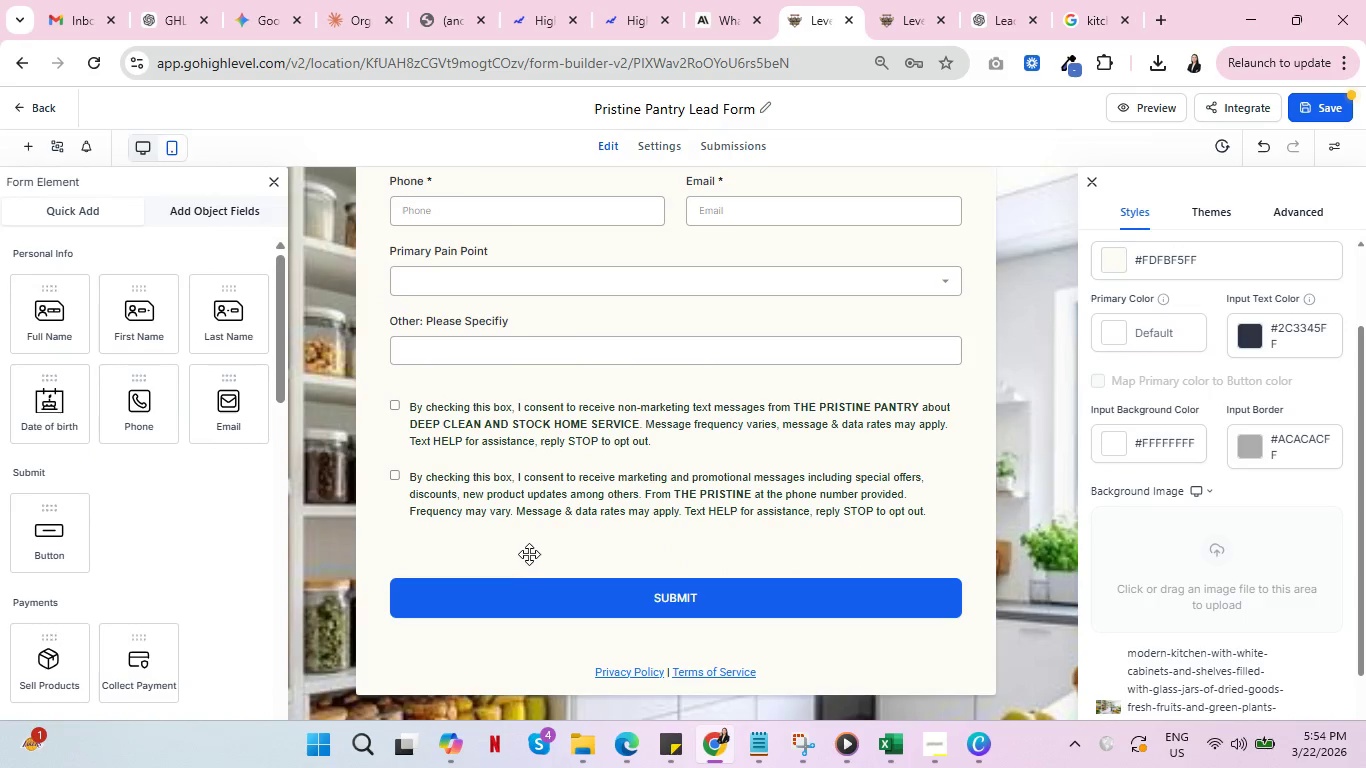 
scroll: coordinate [1028, 520], scroll_direction: up, amount: 9.0
 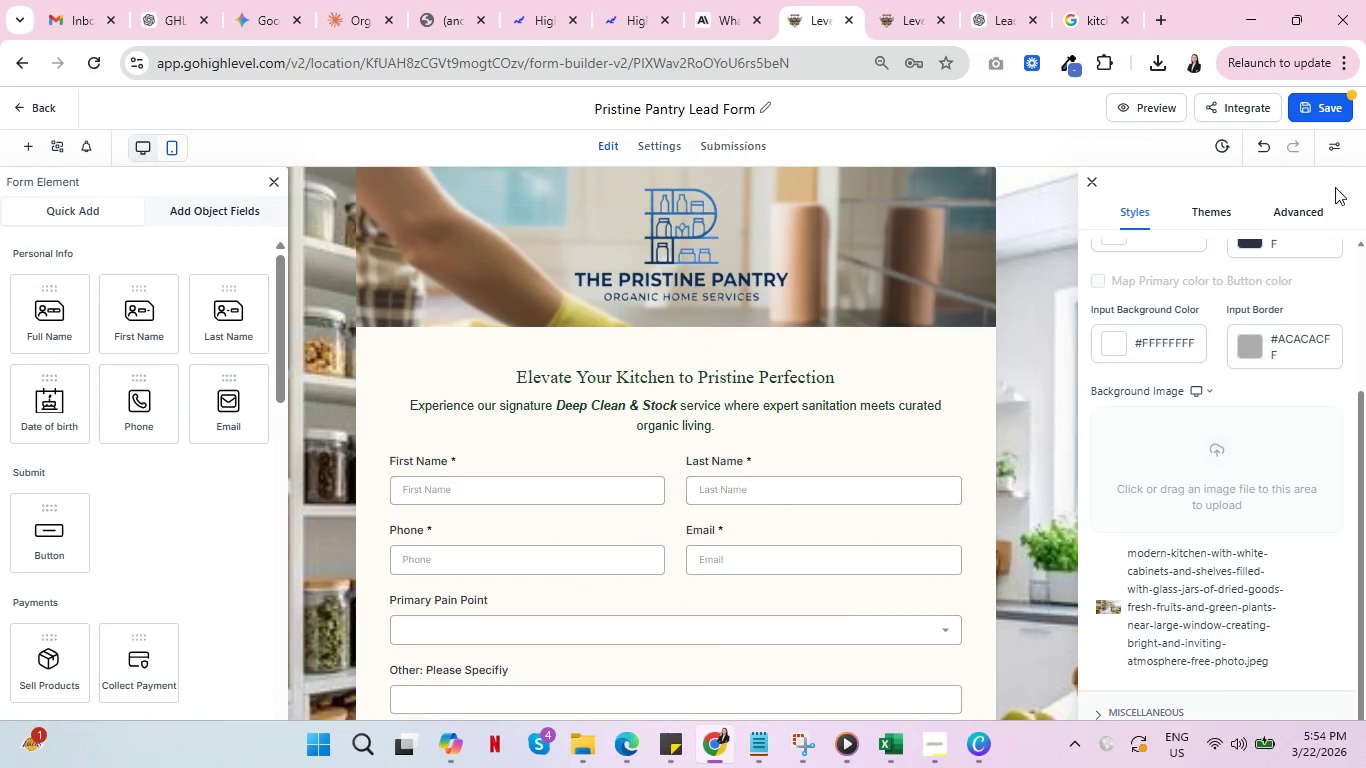 
wait(6.33)
 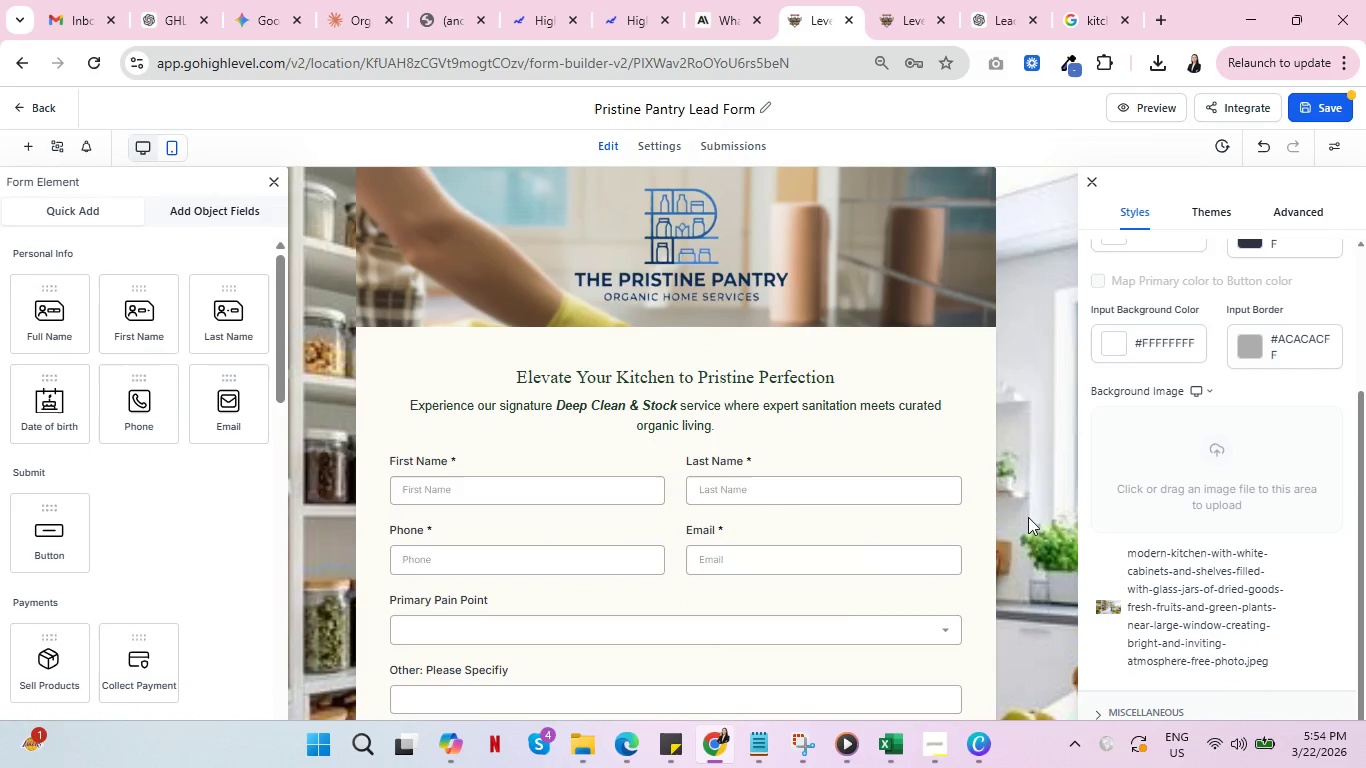 
left_click([1093, 178])
 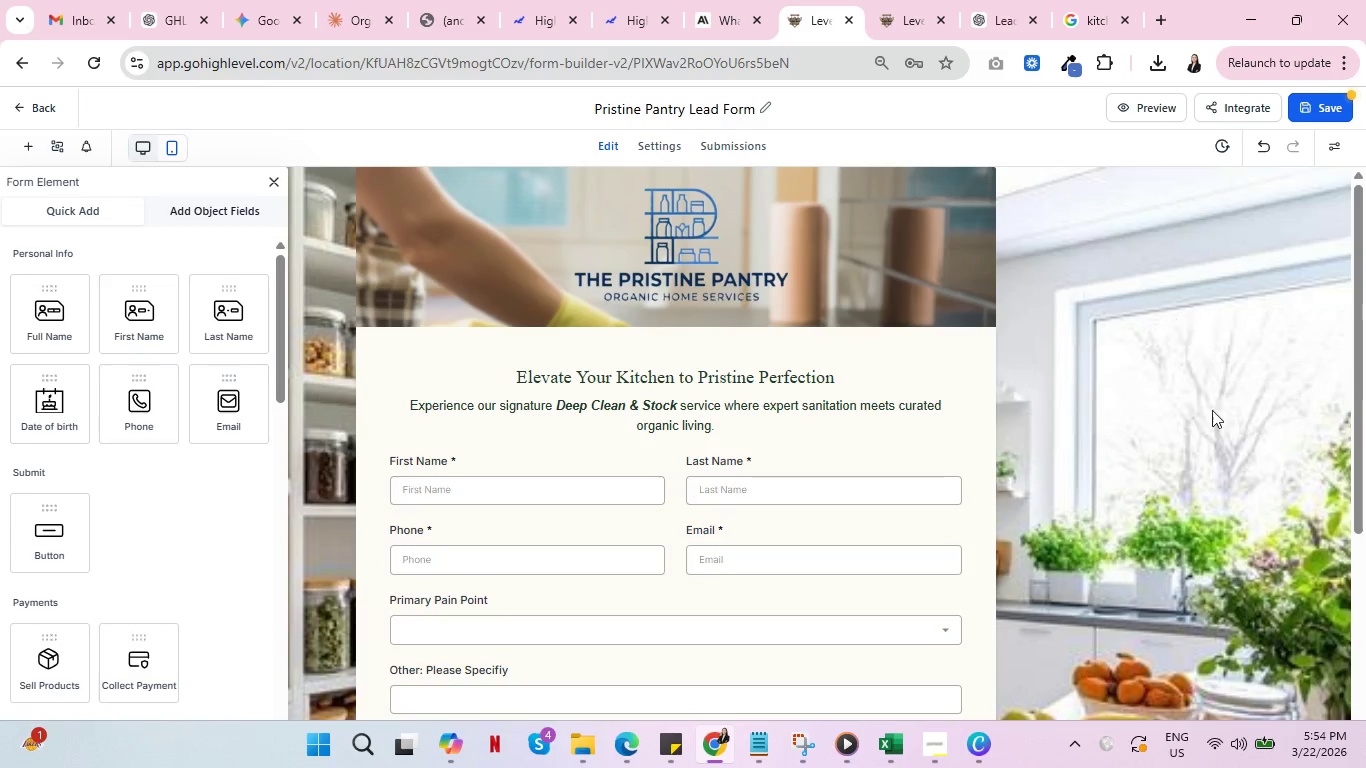 
scroll: coordinate [1173, 471], scroll_direction: up, amount: 5.0
 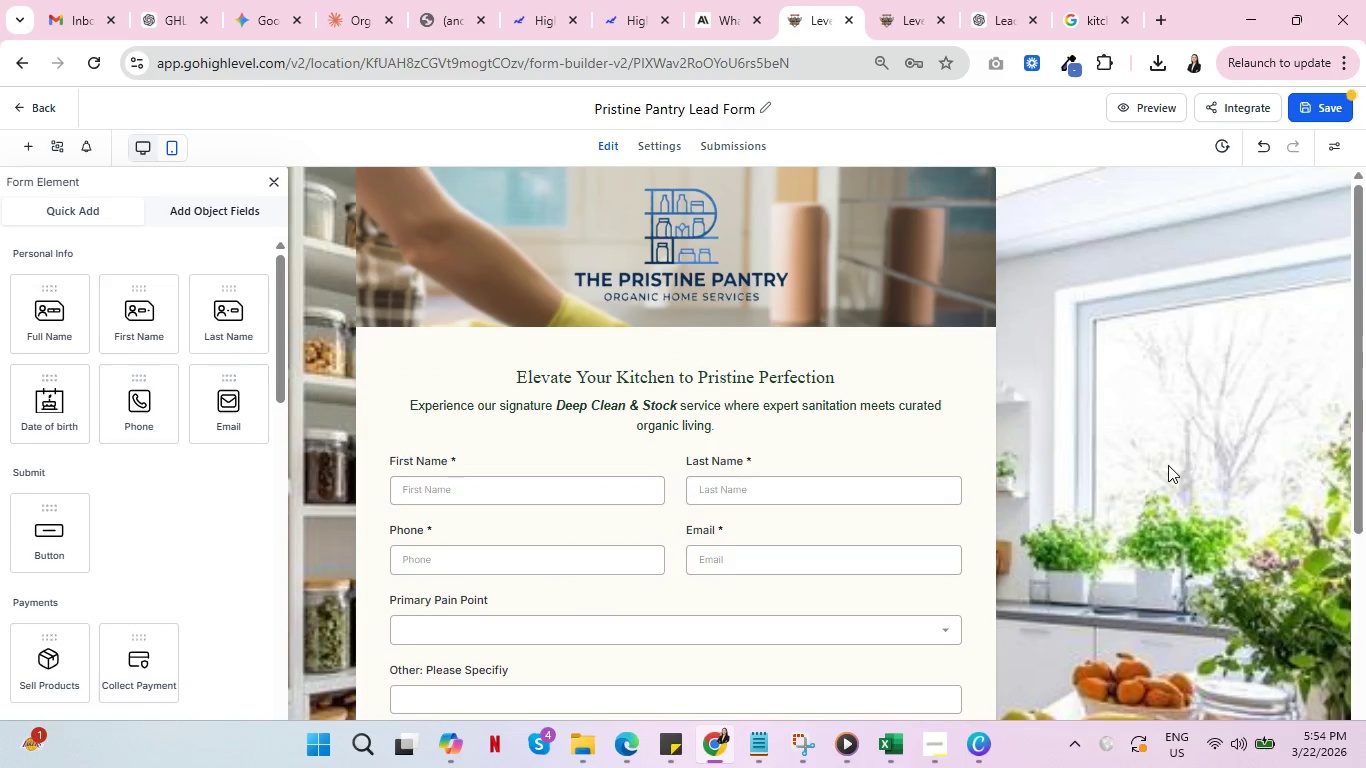 
scroll: coordinate [1168, 465], scroll_direction: down, amount: 6.0
 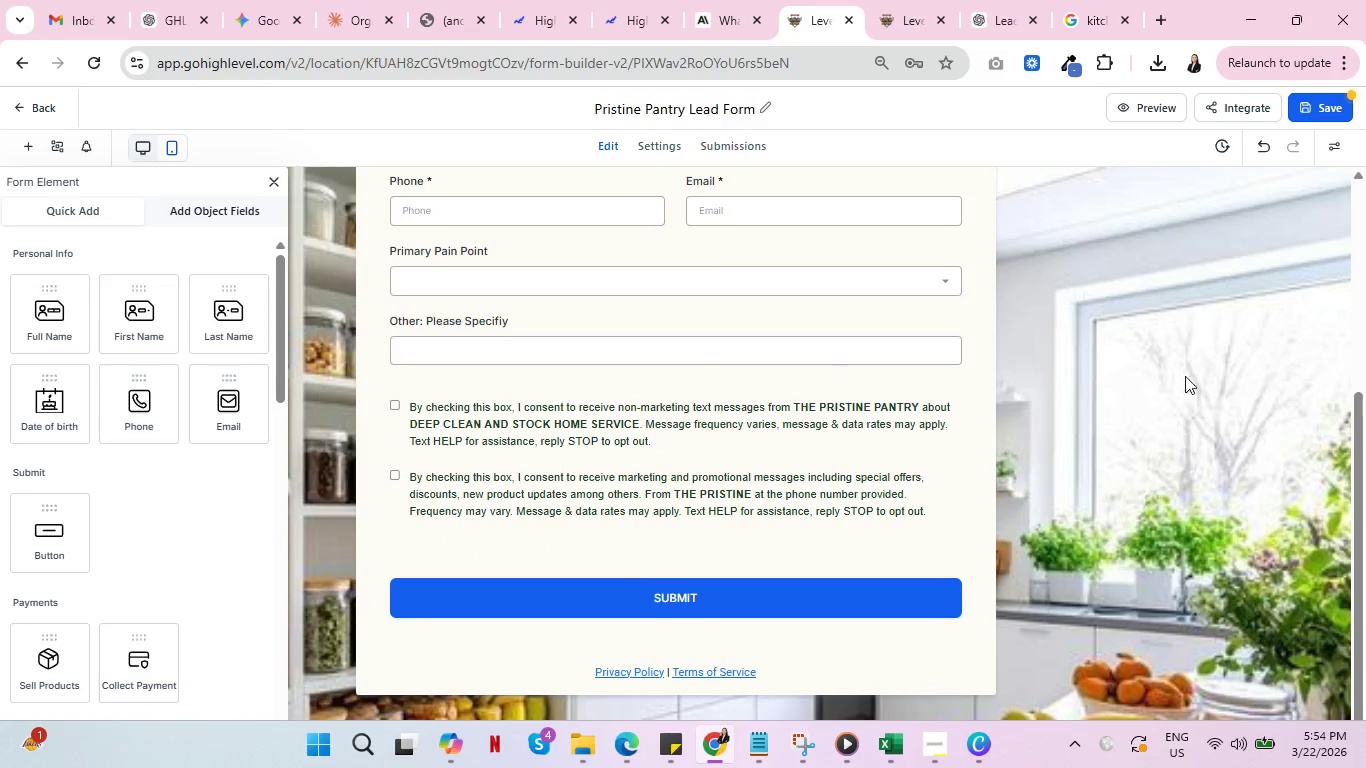 
scroll: coordinate [1192, 319], scroll_direction: up, amount: 4.0
 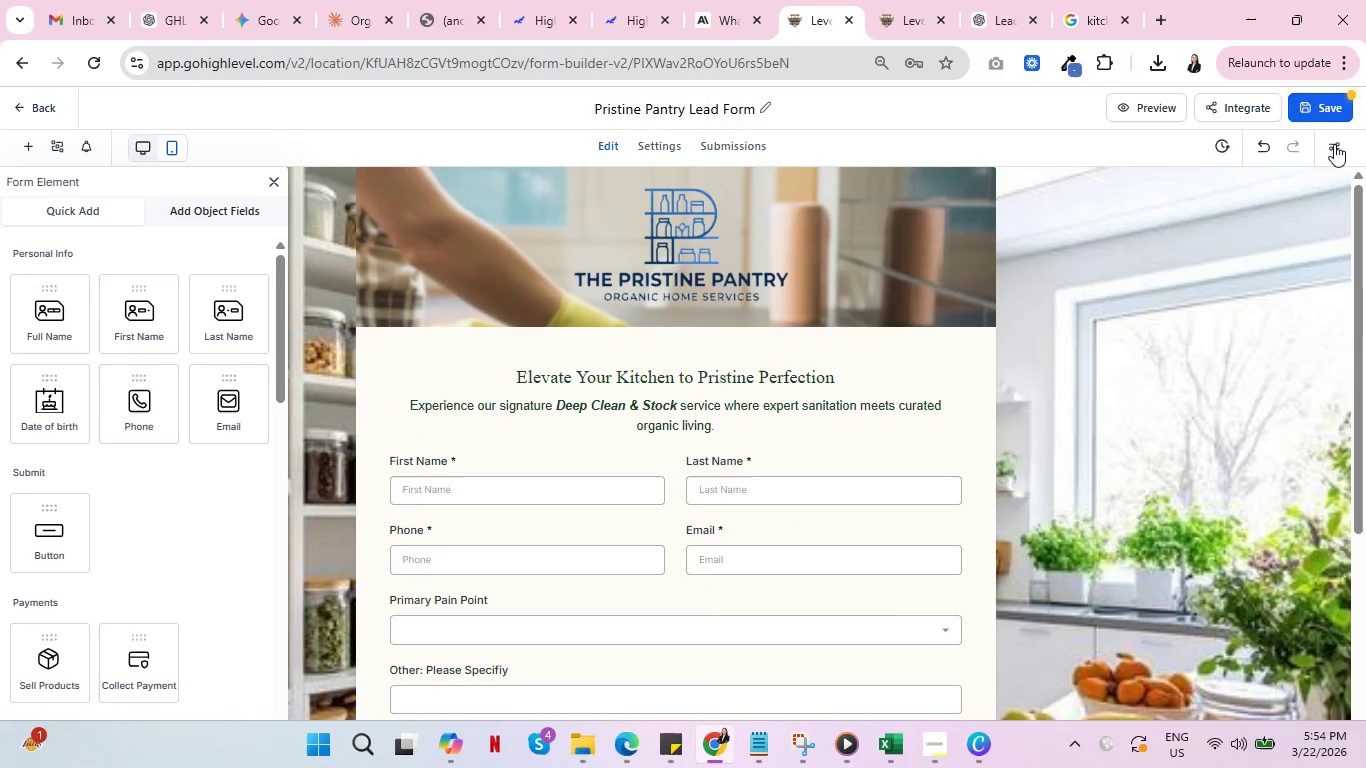 
left_click([1334, 143])
 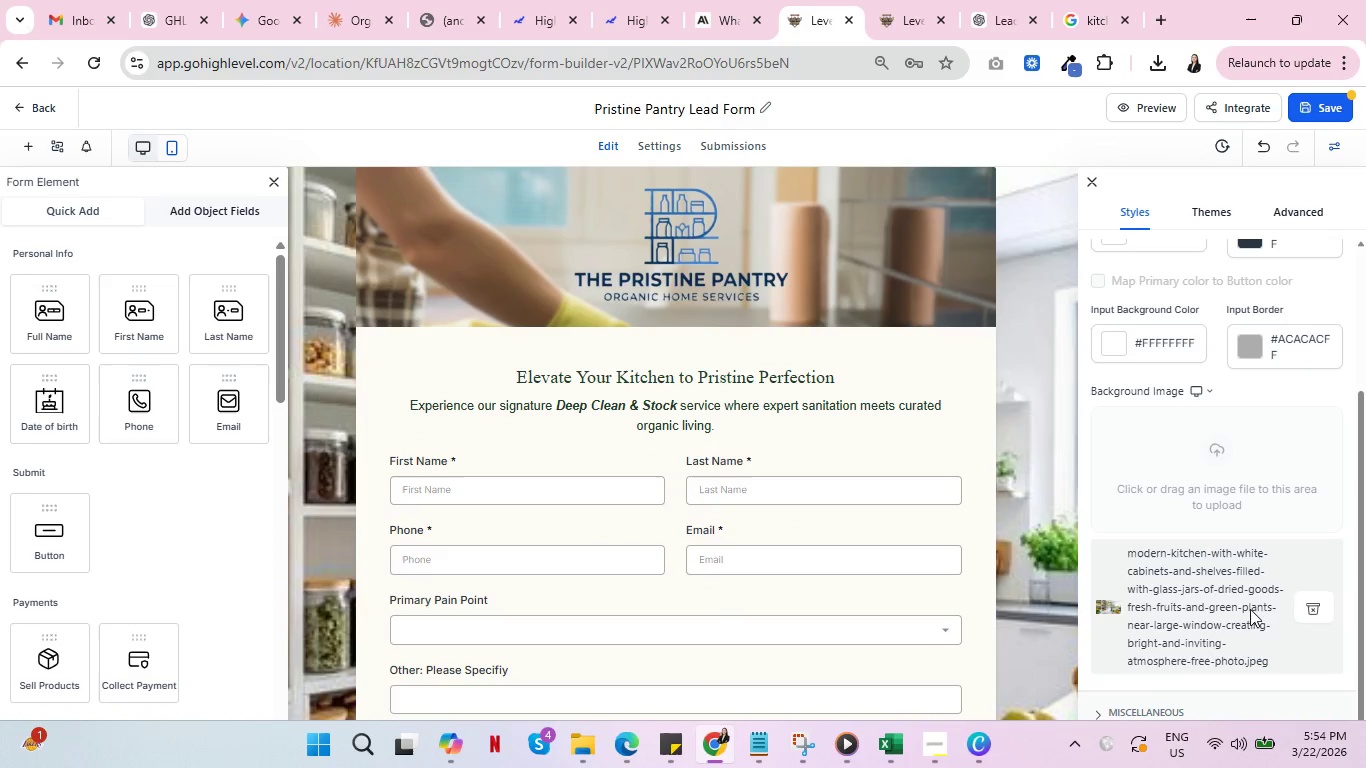 
left_click_drag(start_coordinate=[1304, 606], to_coordinate=[1309, 608])
 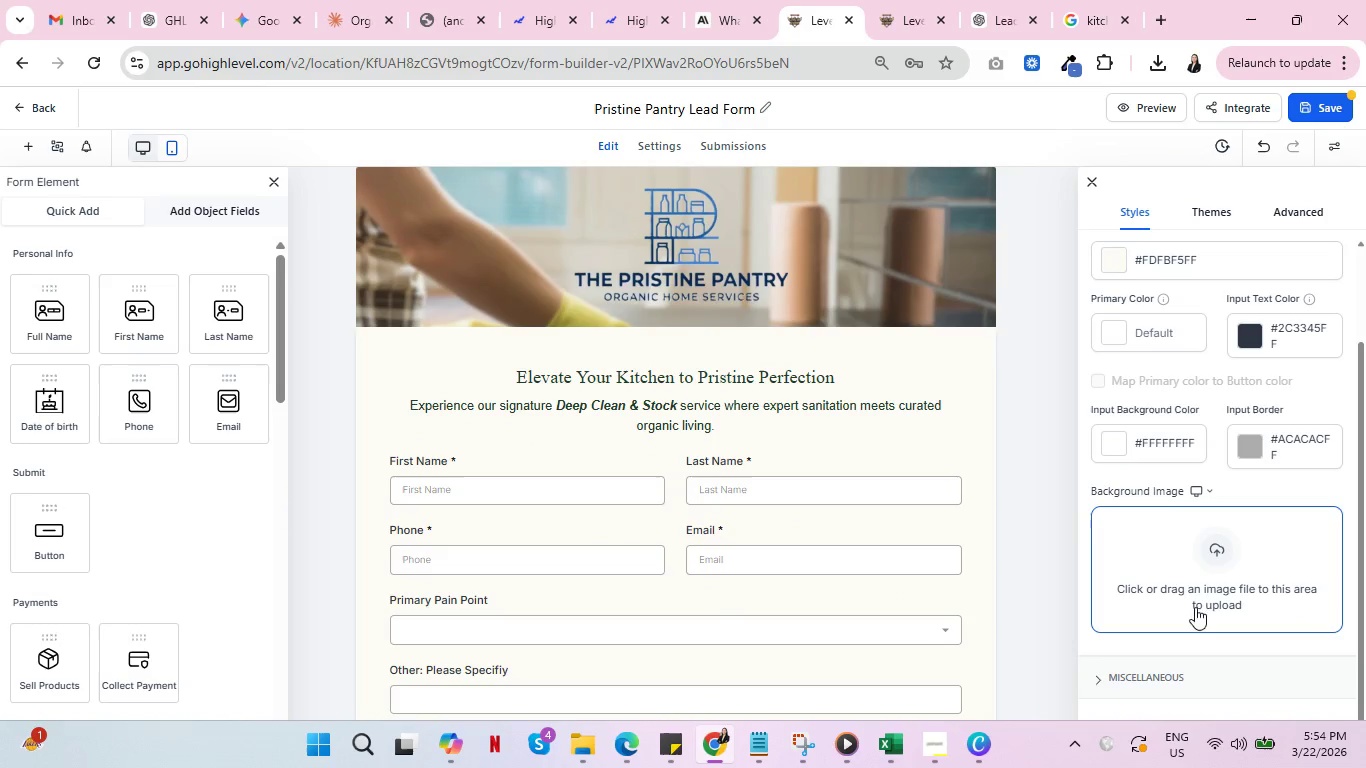 
left_click([1222, 541])
 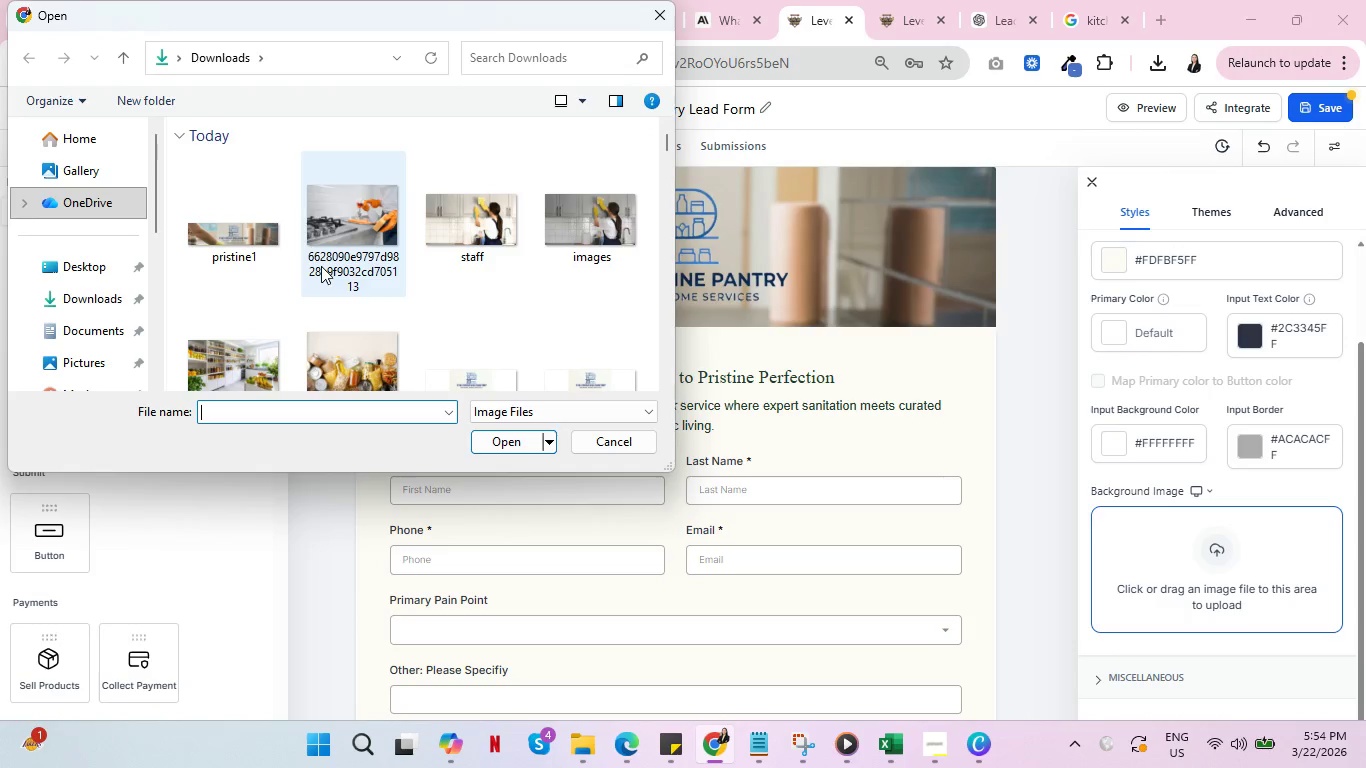 
scroll: coordinate [426, 264], scroll_direction: down, amount: 1.0
 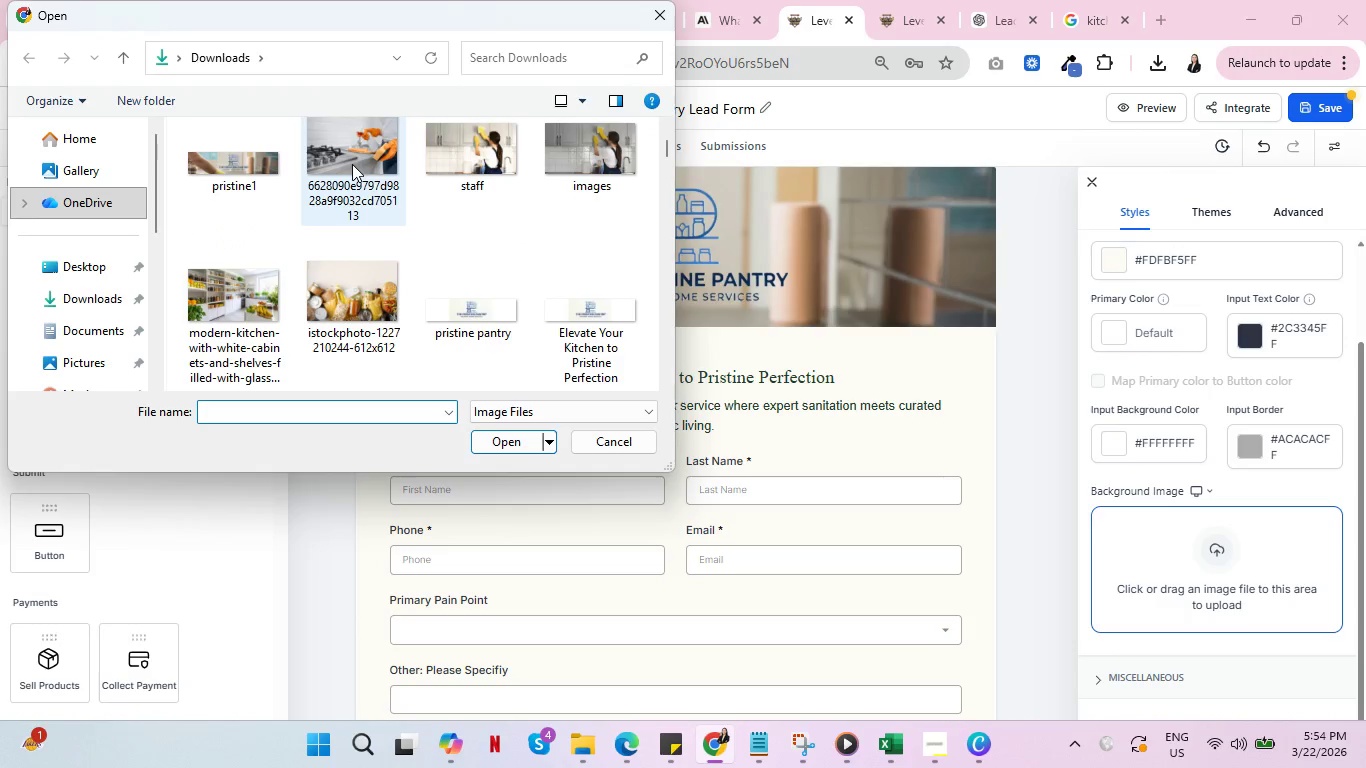 
left_click([360, 147])
 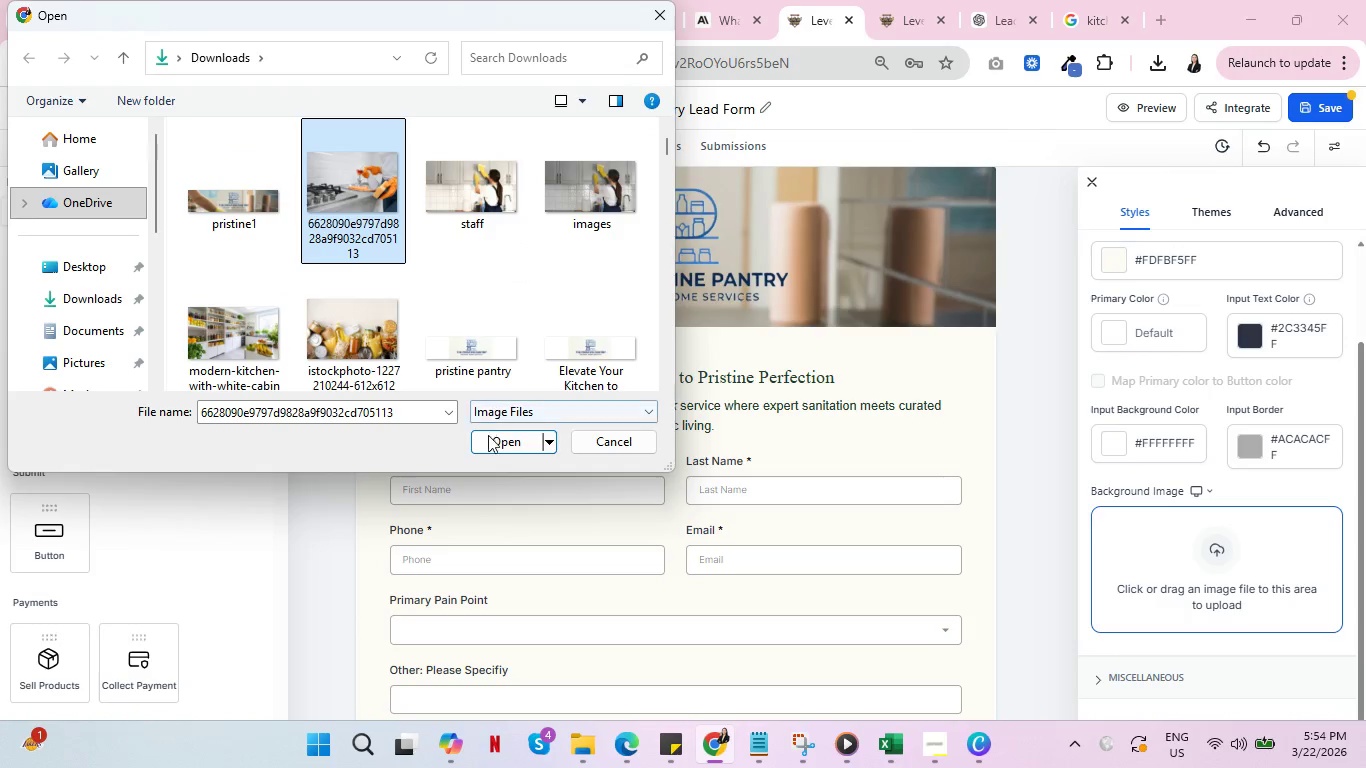 
left_click([495, 446])
 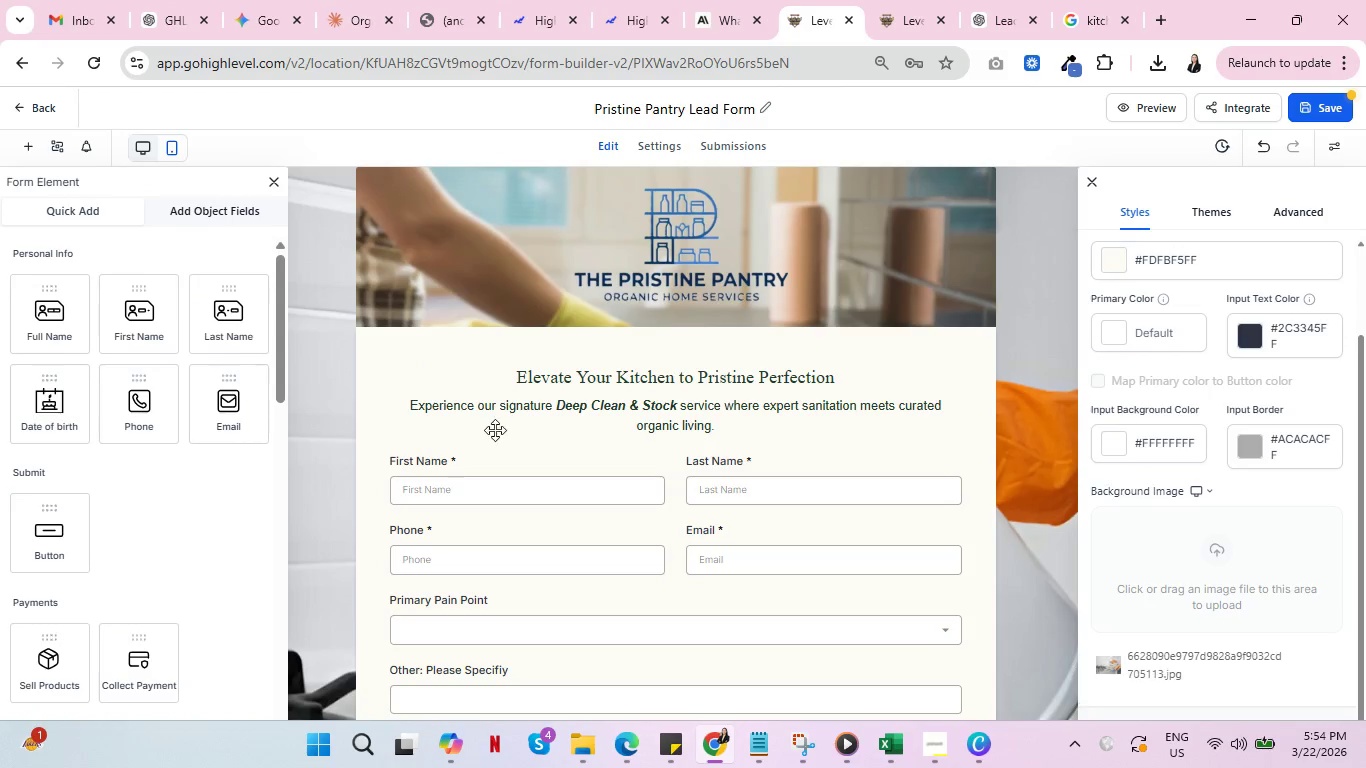 
scroll: coordinate [1012, 467], scroll_direction: up, amount: 2.0
 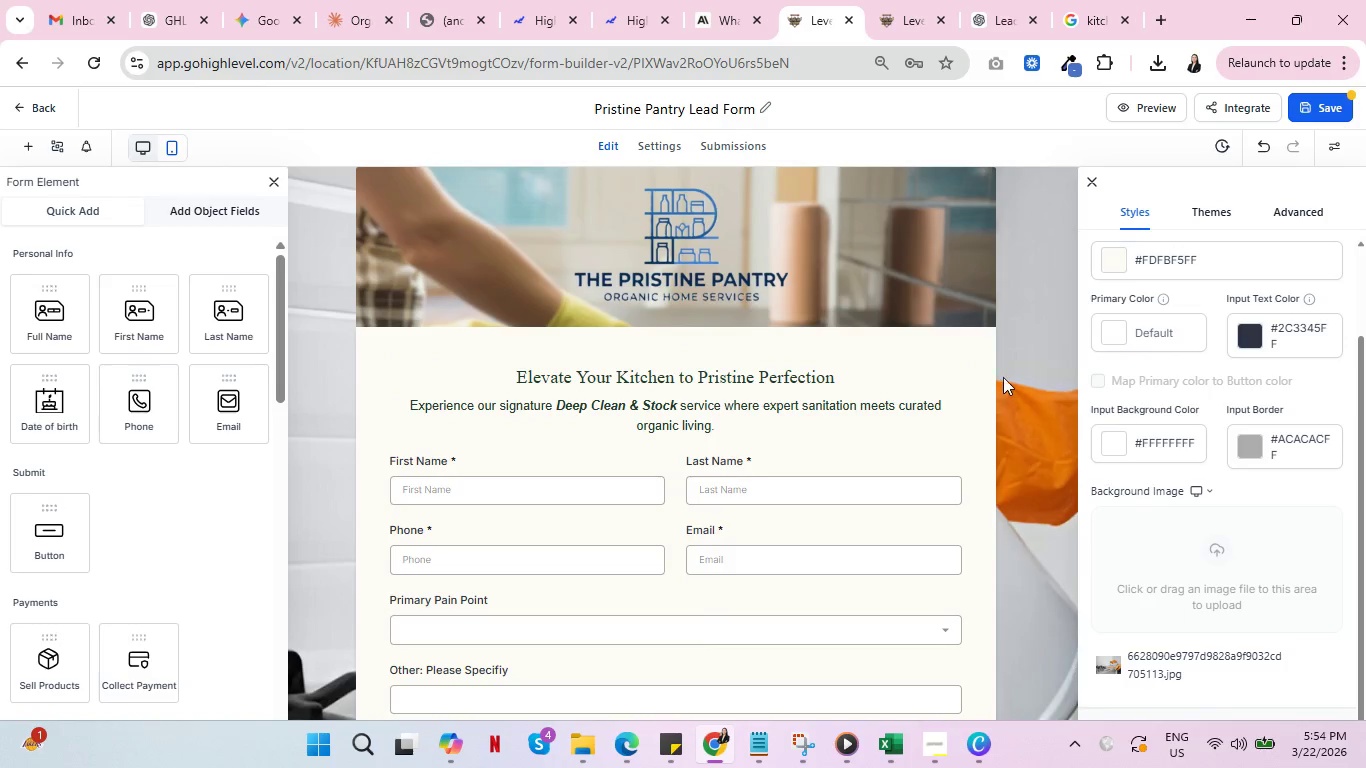 
left_click([1085, 177])
 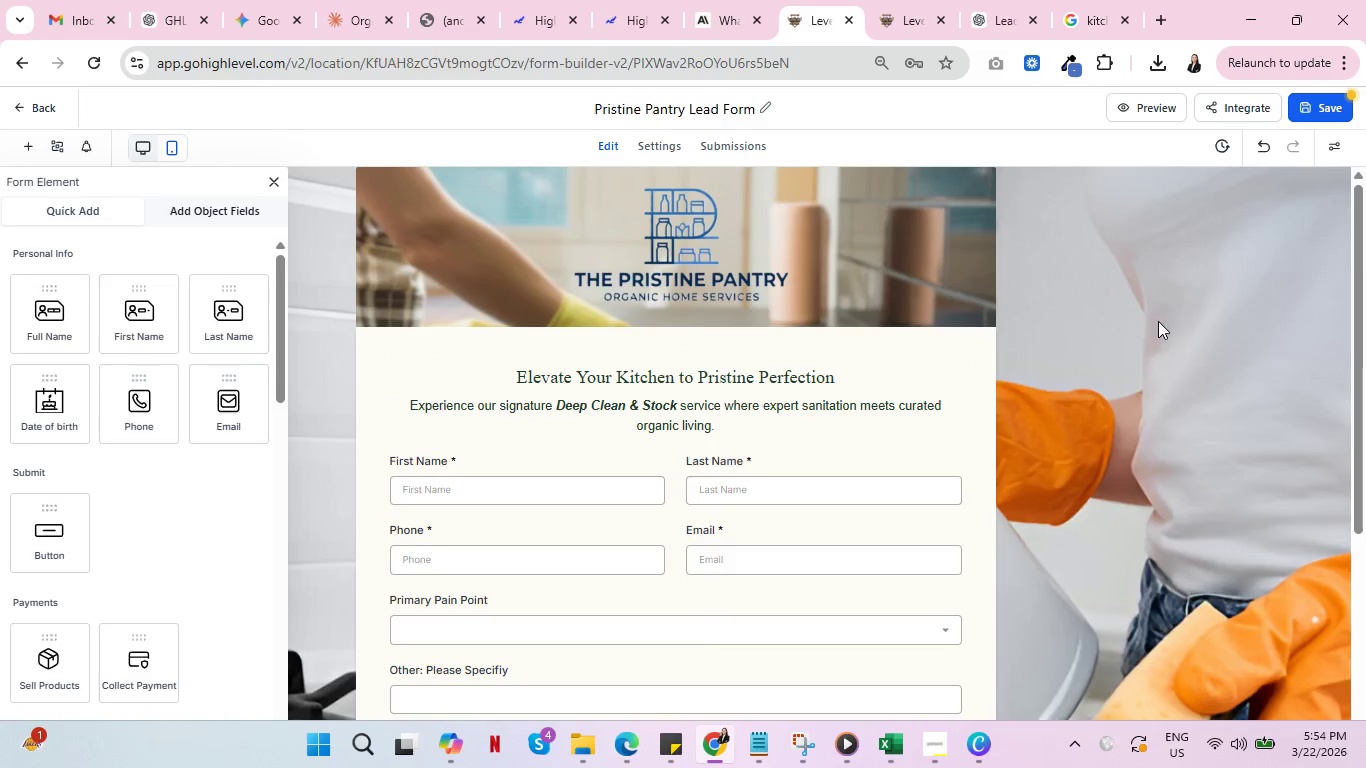 
scroll: coordinate [1129, 419], scroll_direction: down, amount: 5.0
 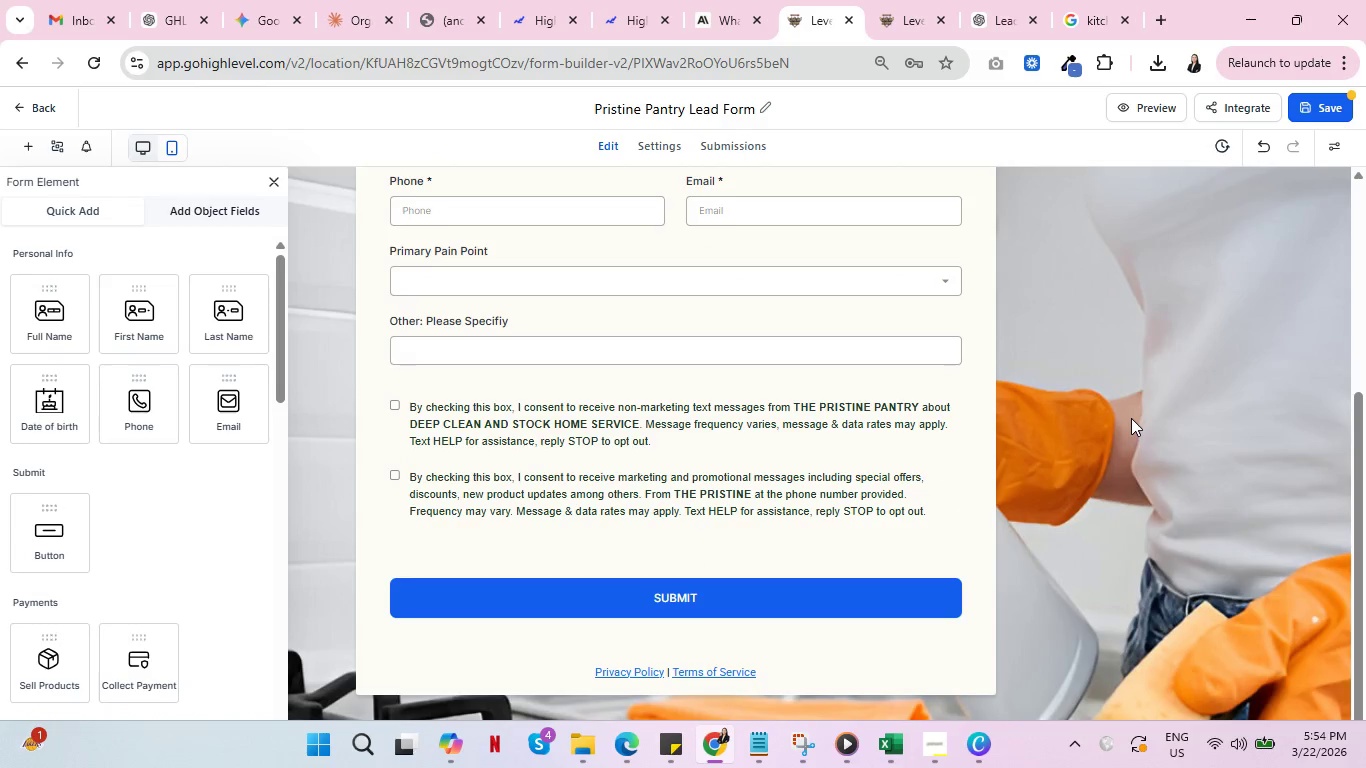 
scroll: coordinate [1137, 414], scroll_direction: up, amount: 10.0
 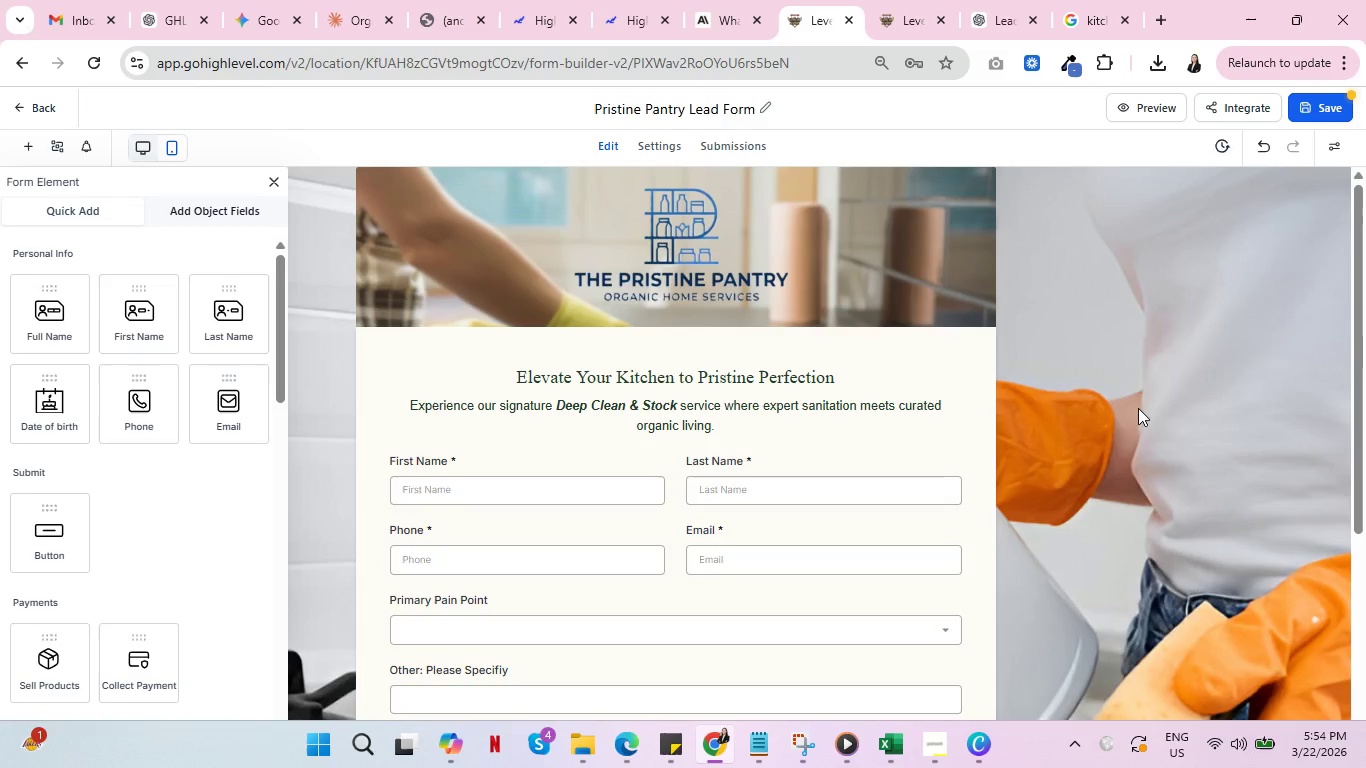 
scroll: coordinate [1138, 408], scroll_direction: down, amount: 6.0
 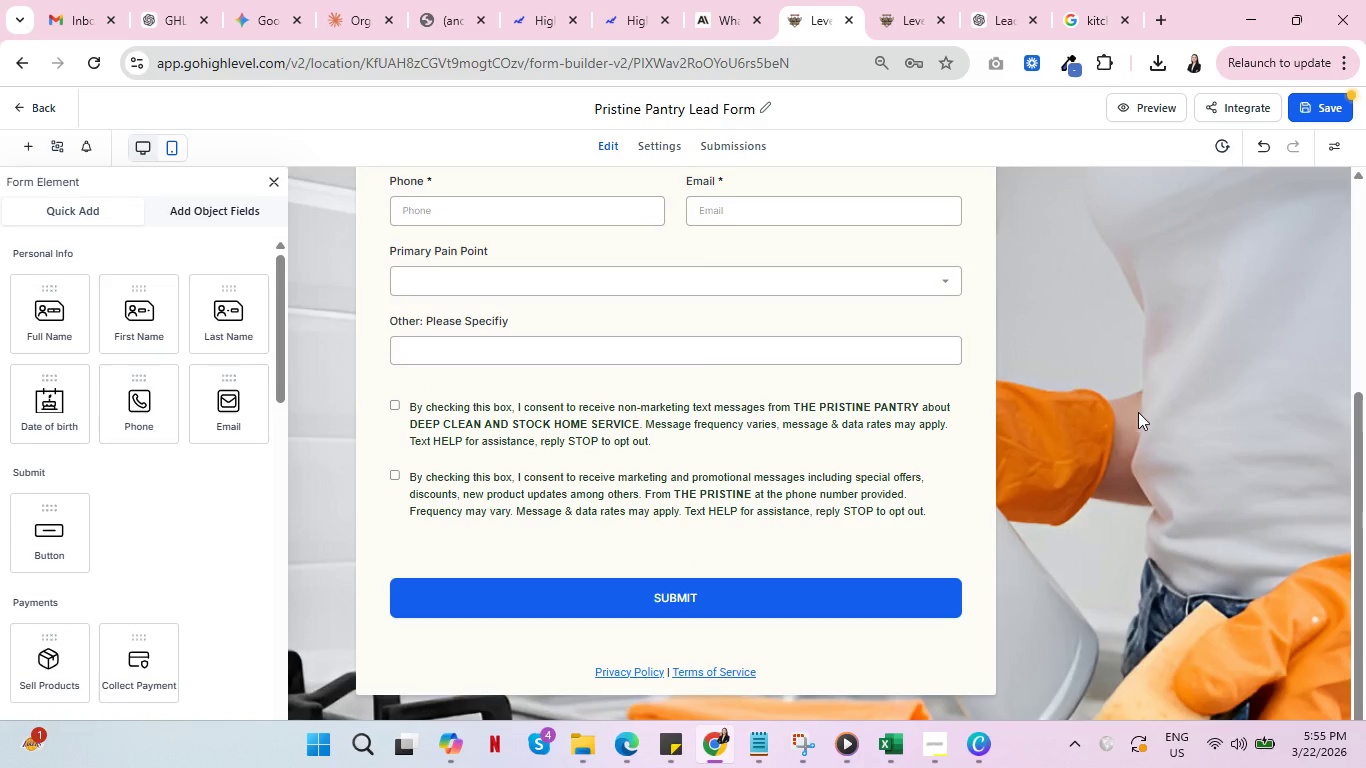 
scroll: coordinate [1137, 412], scroll_direction: up, amount: 6.0
 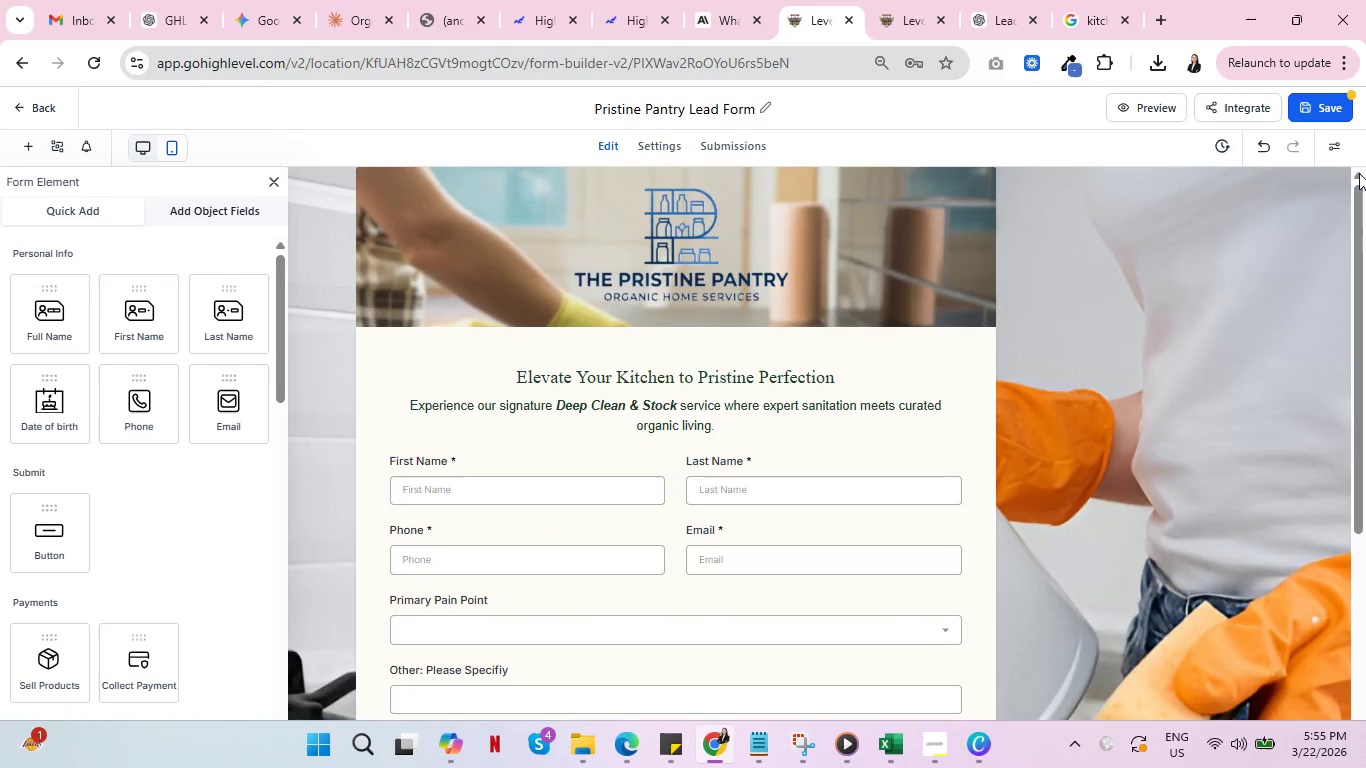 
left_click([1340, 145])
 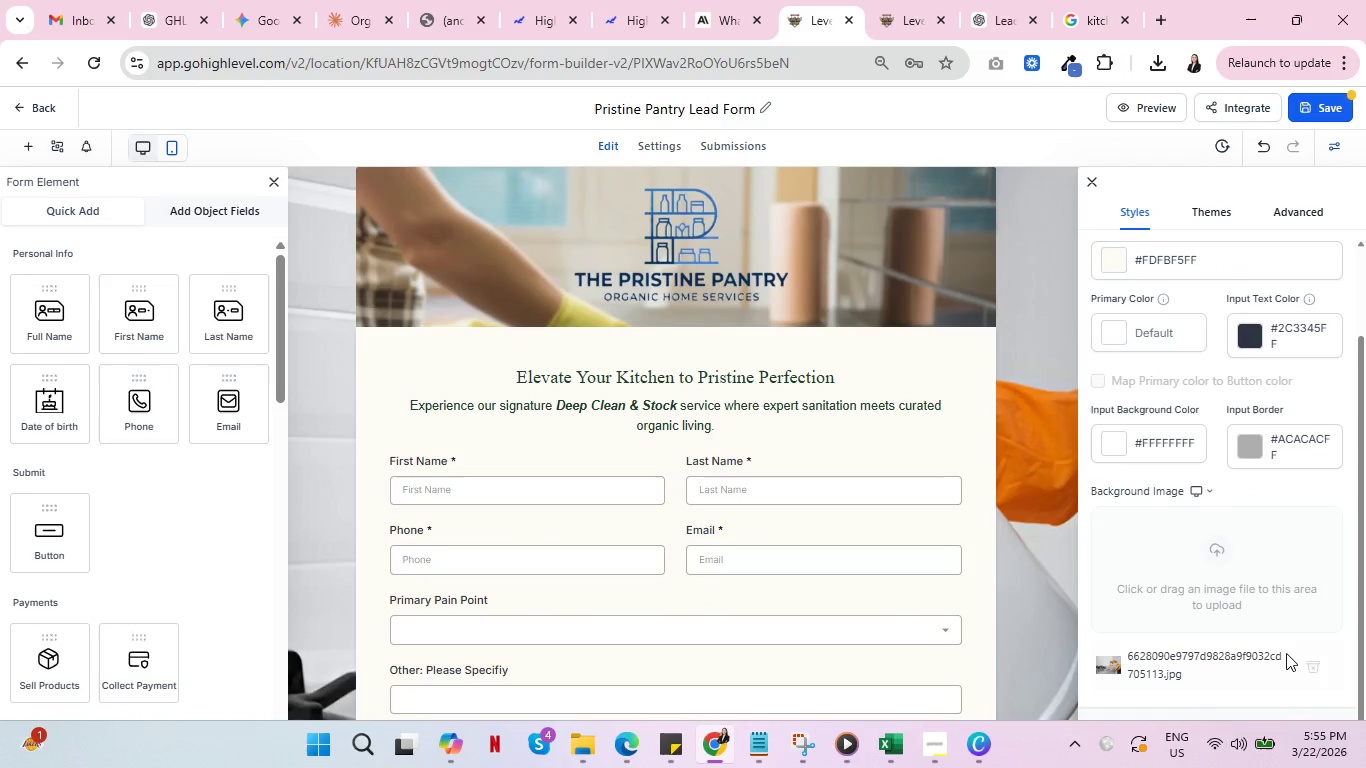 
left_click([1308, 662])
 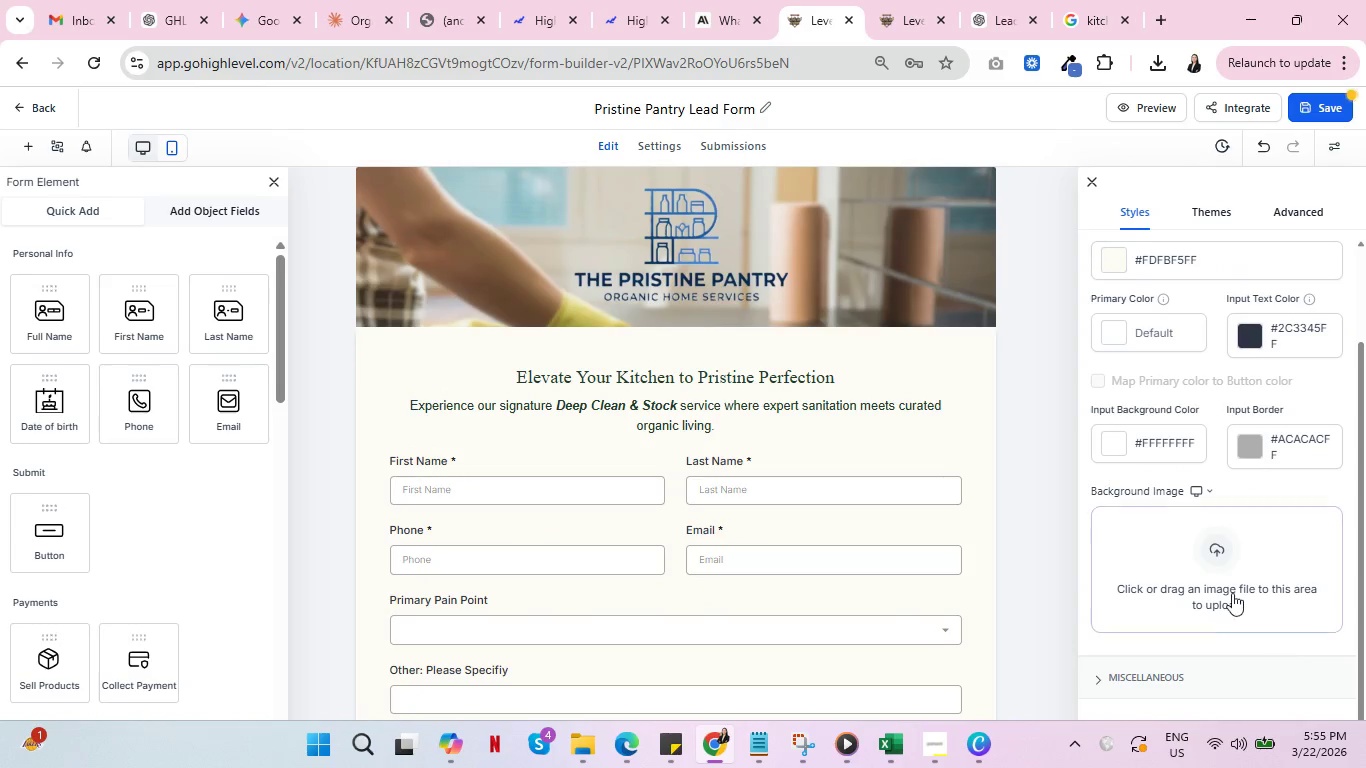 
left_click([1219, 548])
 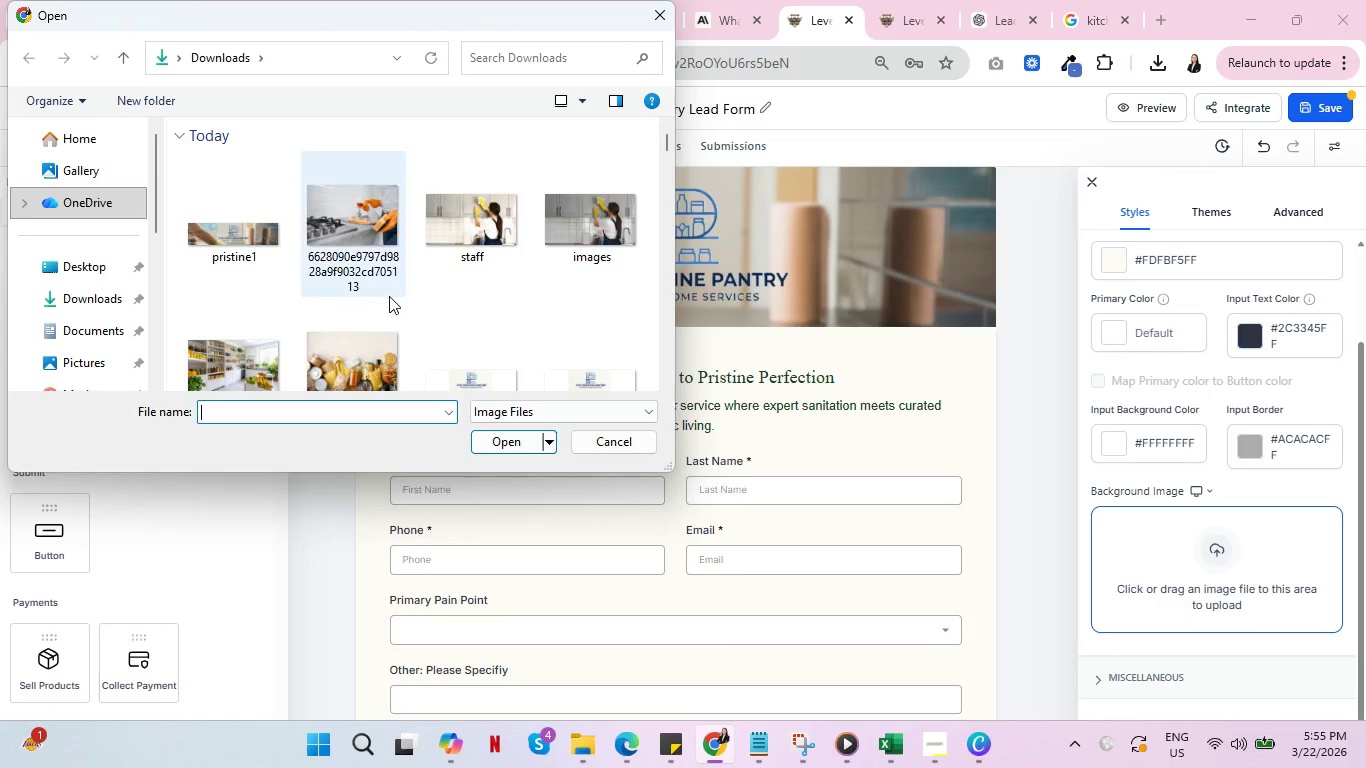 
scroll: coordinate [437, 323], scroll_direction: down, amount: 7.0
 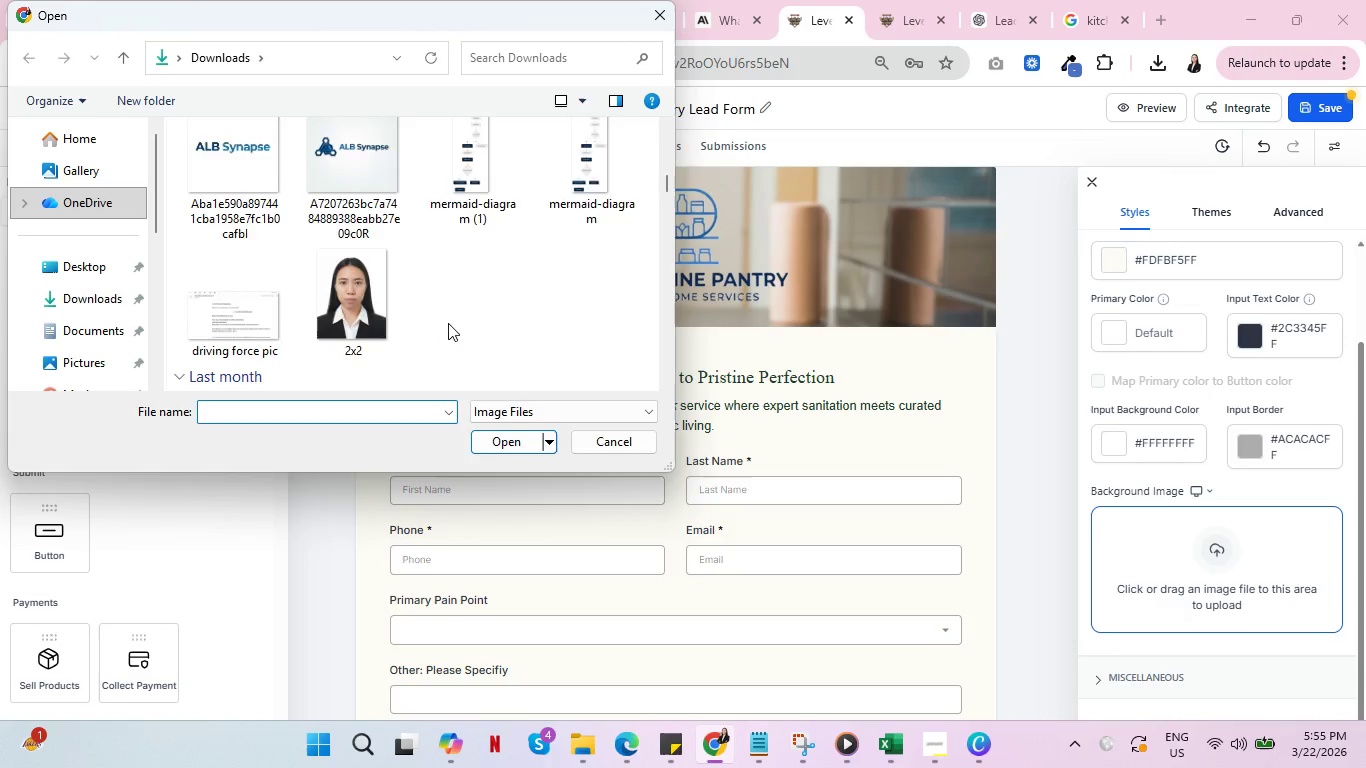 
scroll: coordinate [445, 318], scroll_direction: up, amount: 11.0
 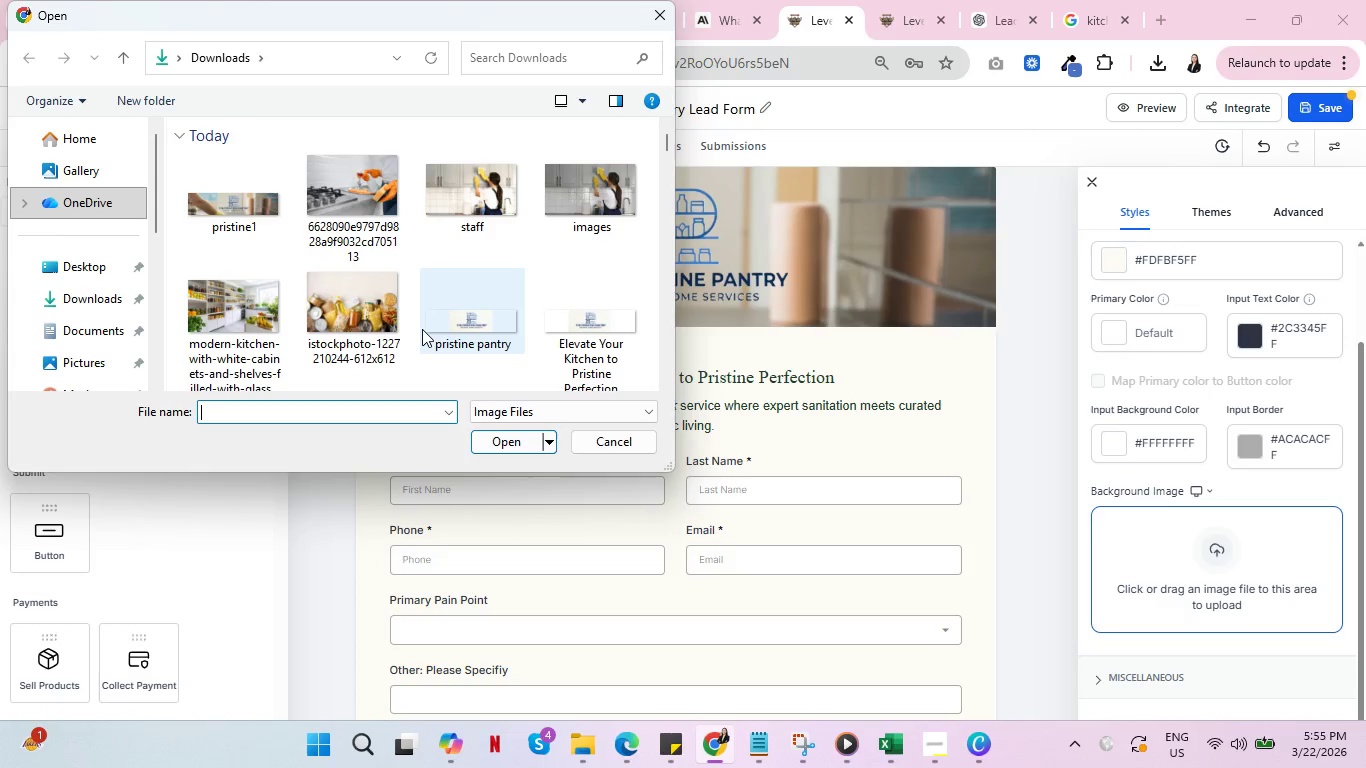 
wait(6.61)
 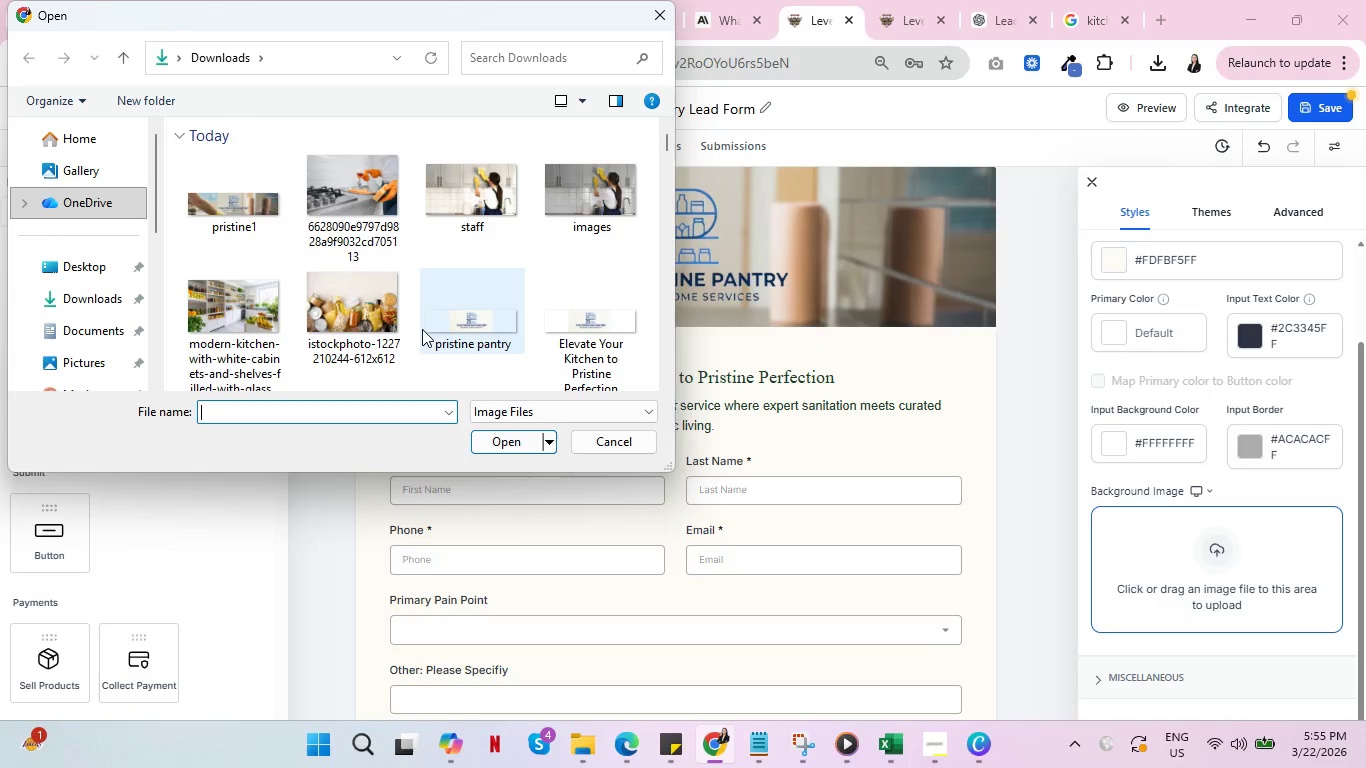 
left_click([361, 296])
 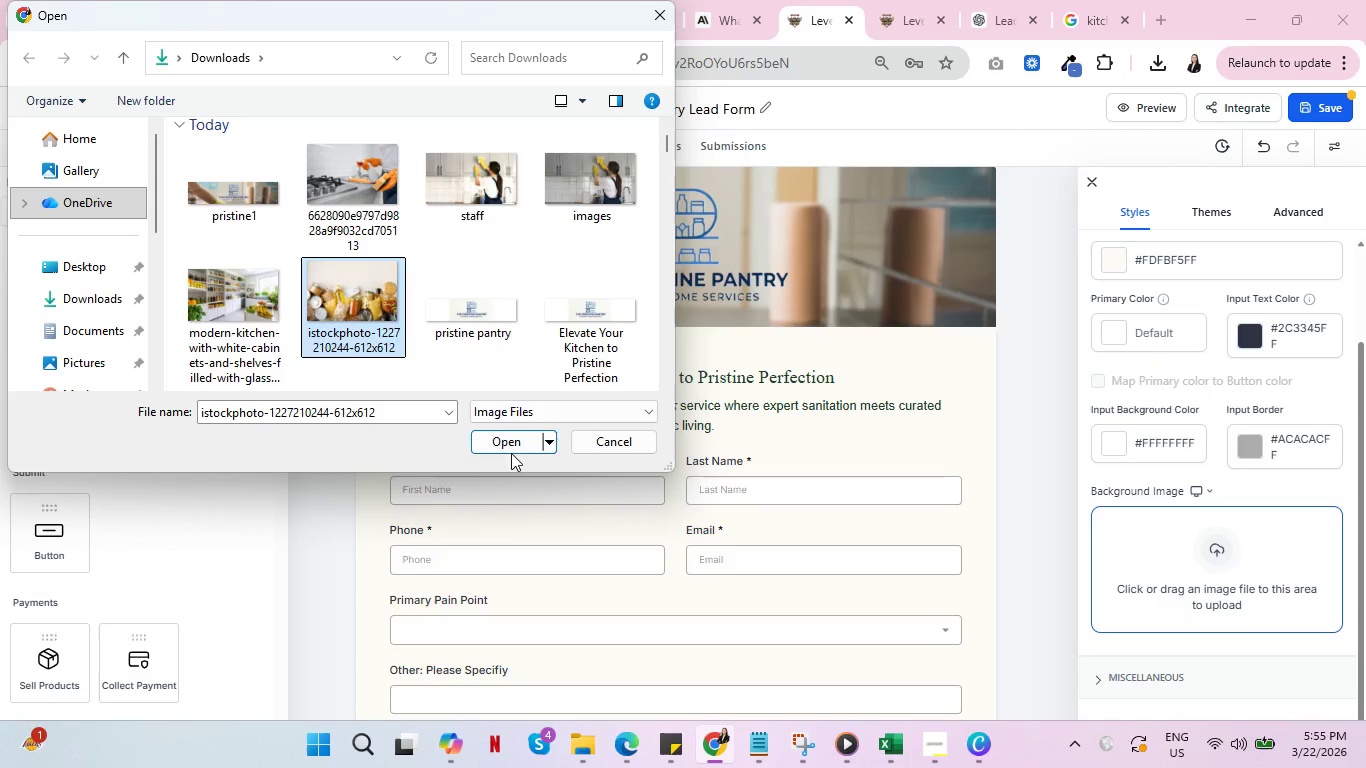 
left_click([502, 445])
 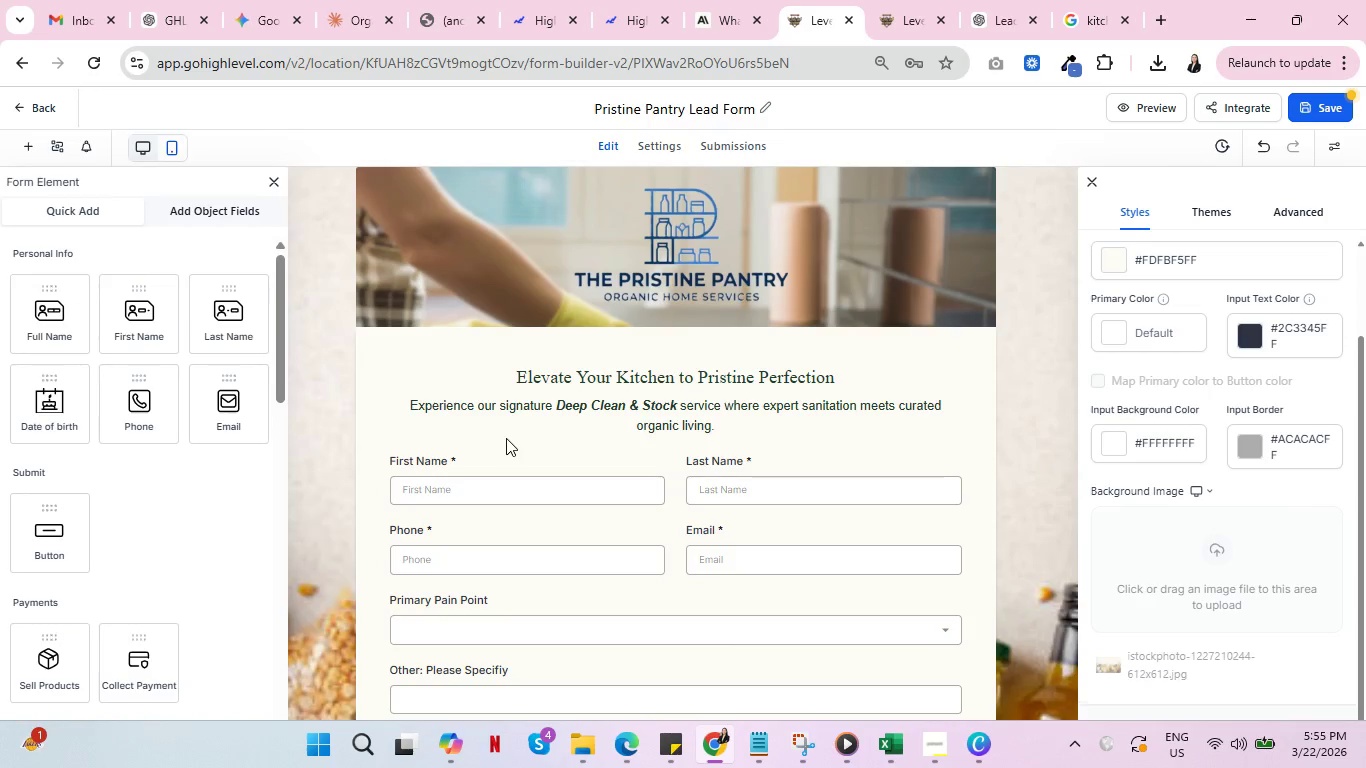 
scroll: coordinate [1026, 604], scroll_direction: down, amount: 11.0
 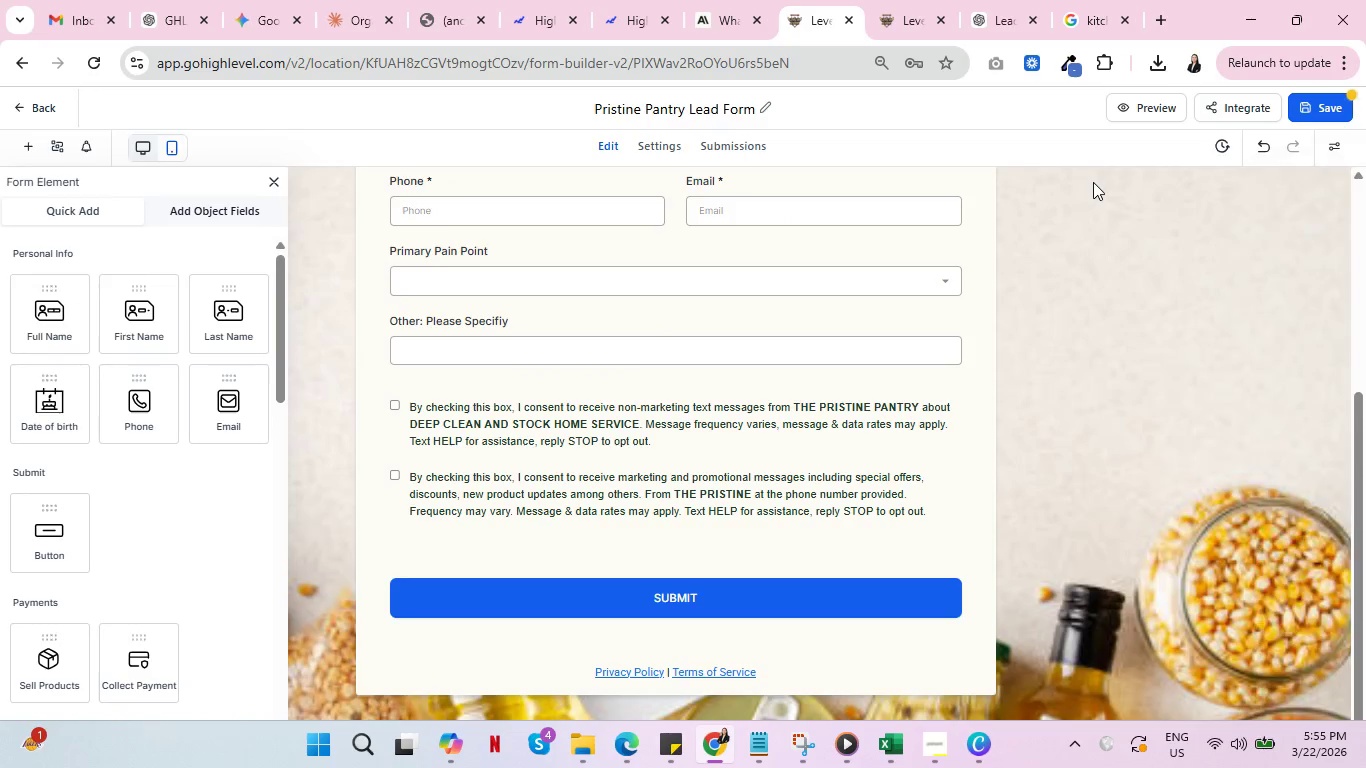 
scroll: coordinate [1147, 469], scroll_direction: up, amount: 4.0
 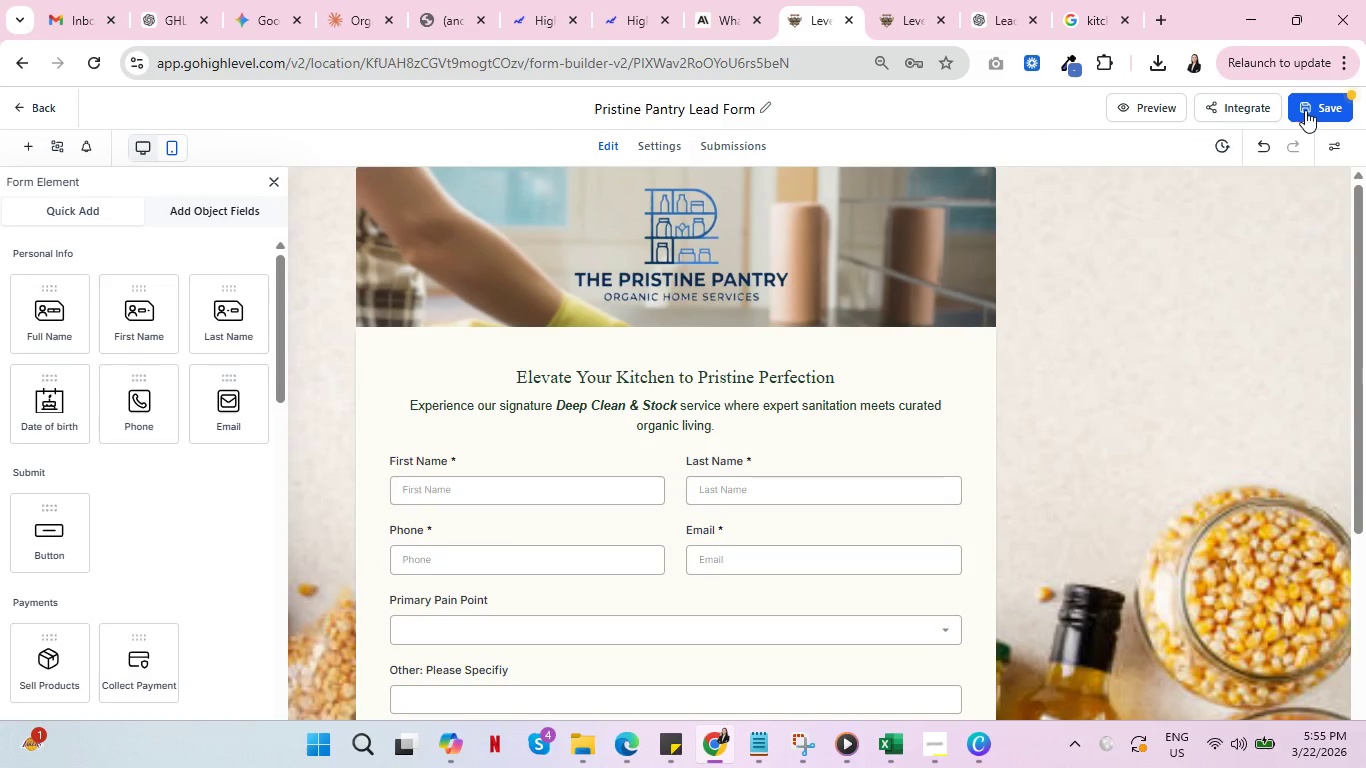 
left_click([1260, 103])
 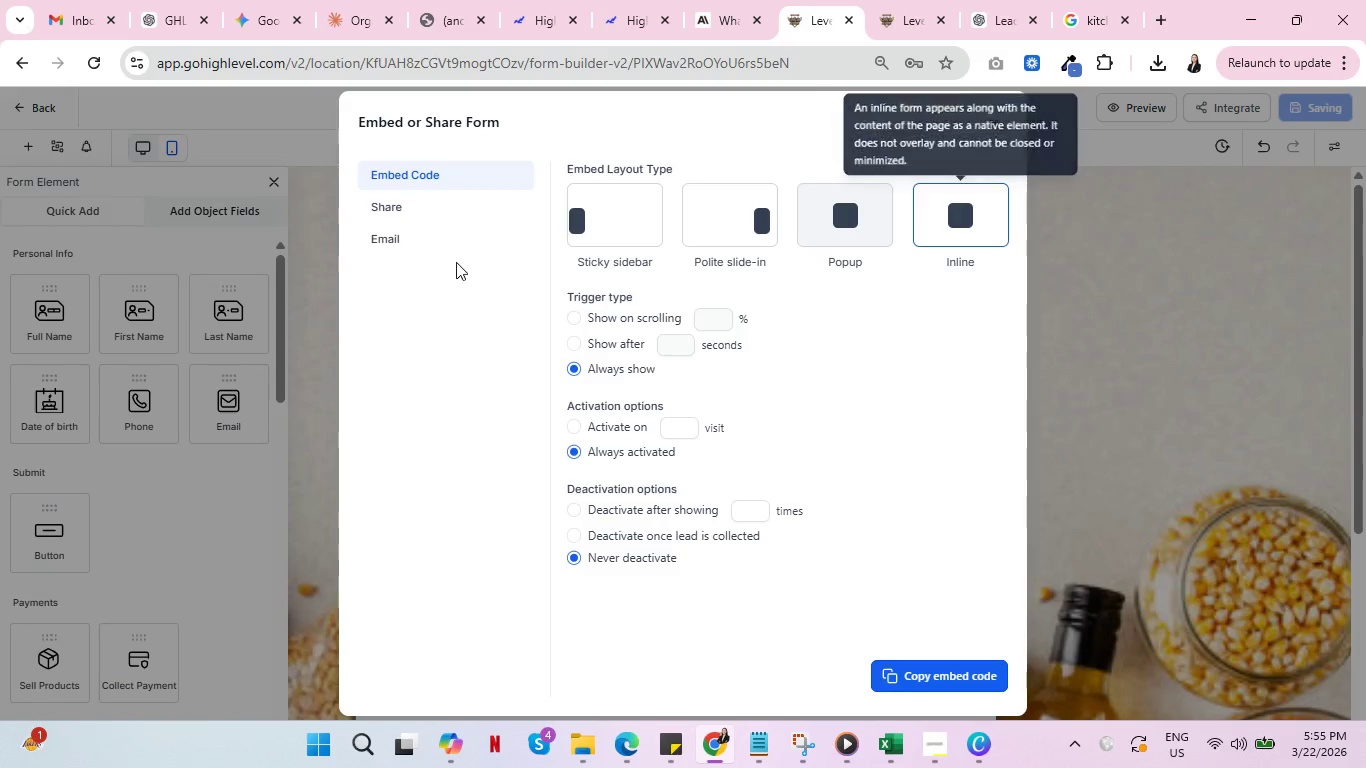 
left_click([404, 208])
 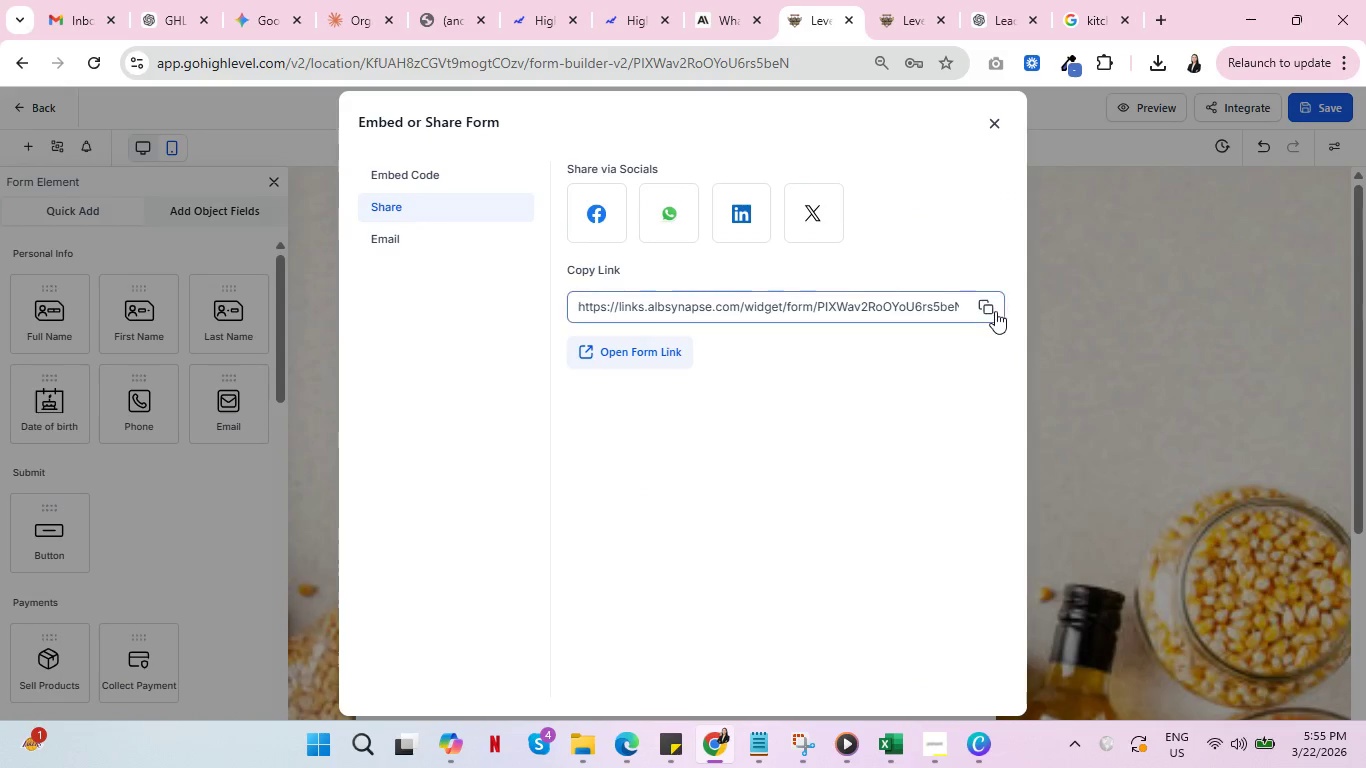 
double_click([985, 307])
 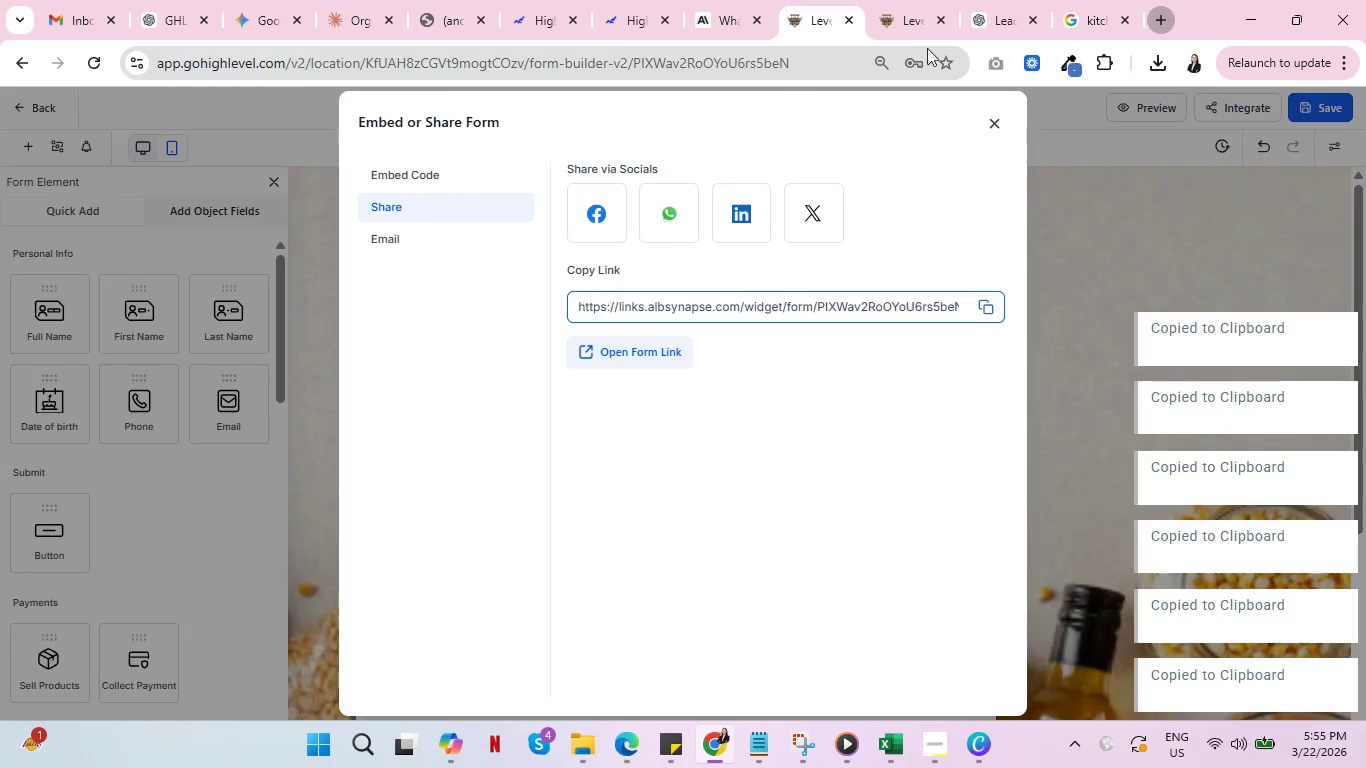 
left_click([825, 57])
 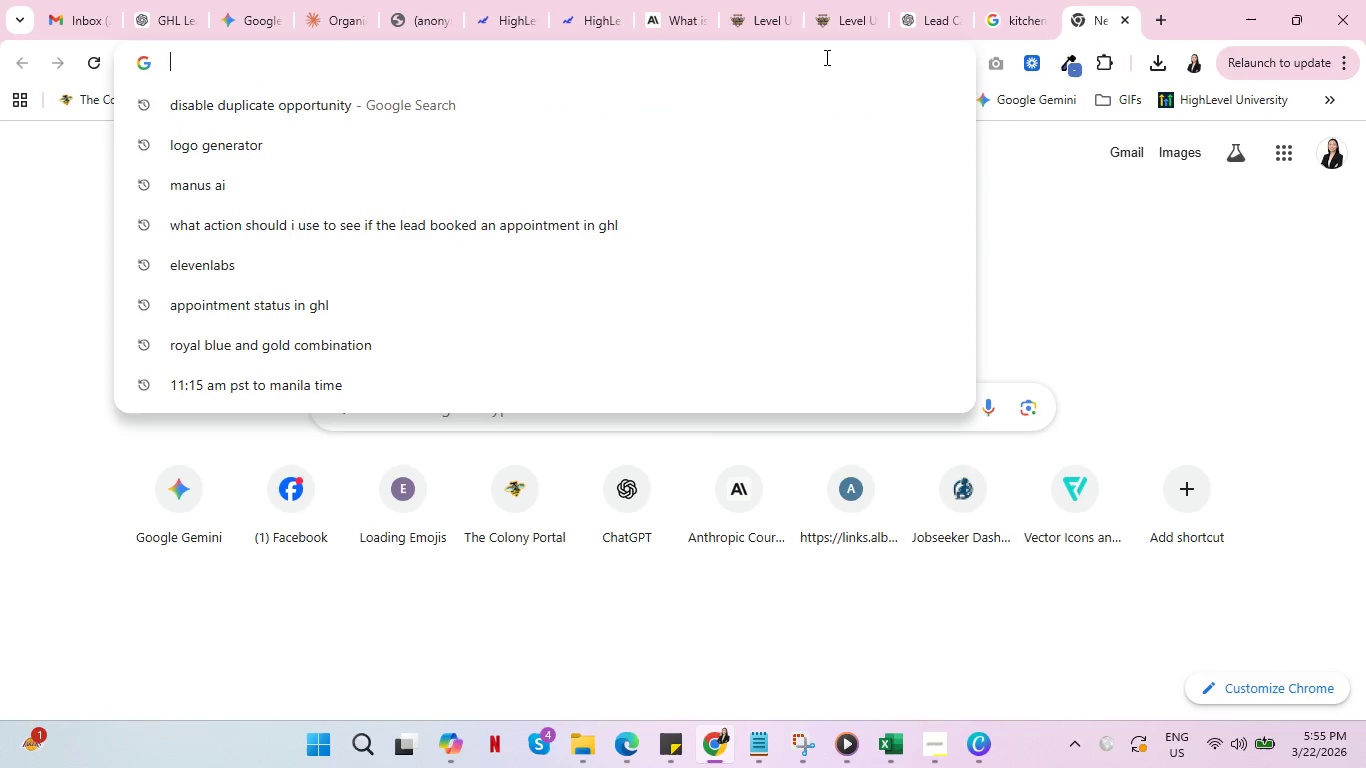 
key(Control+V)
 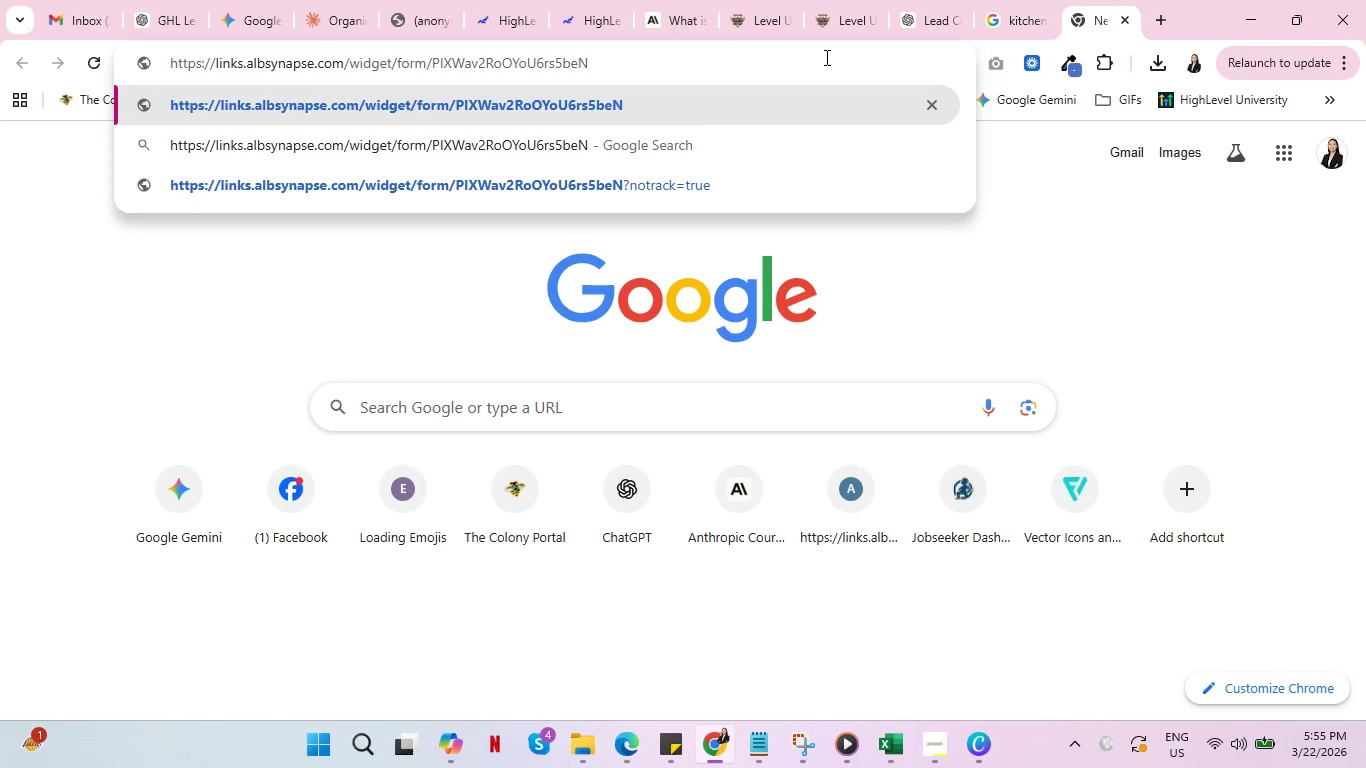 
key(Enter)
 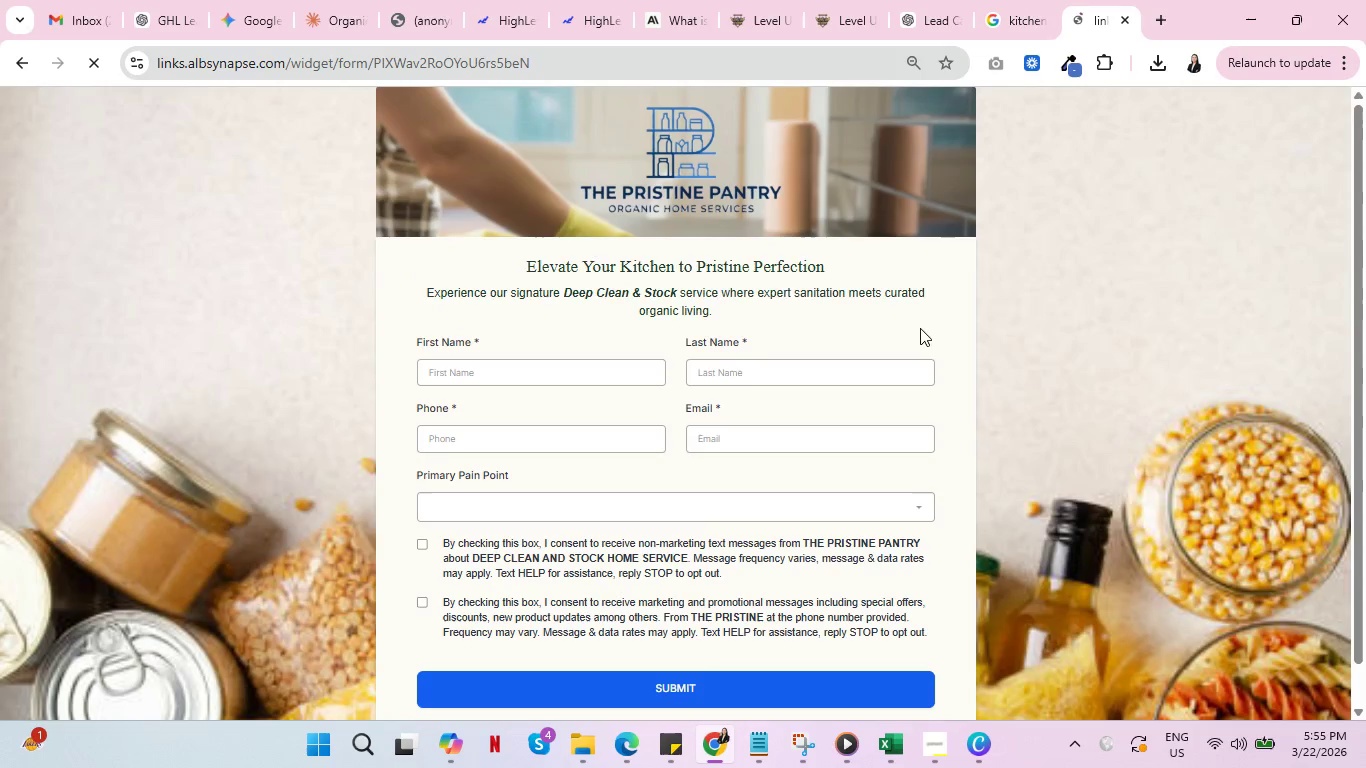 
scroll: coordinate [1057, 390], scroll_direction: none, amount: 0.0
 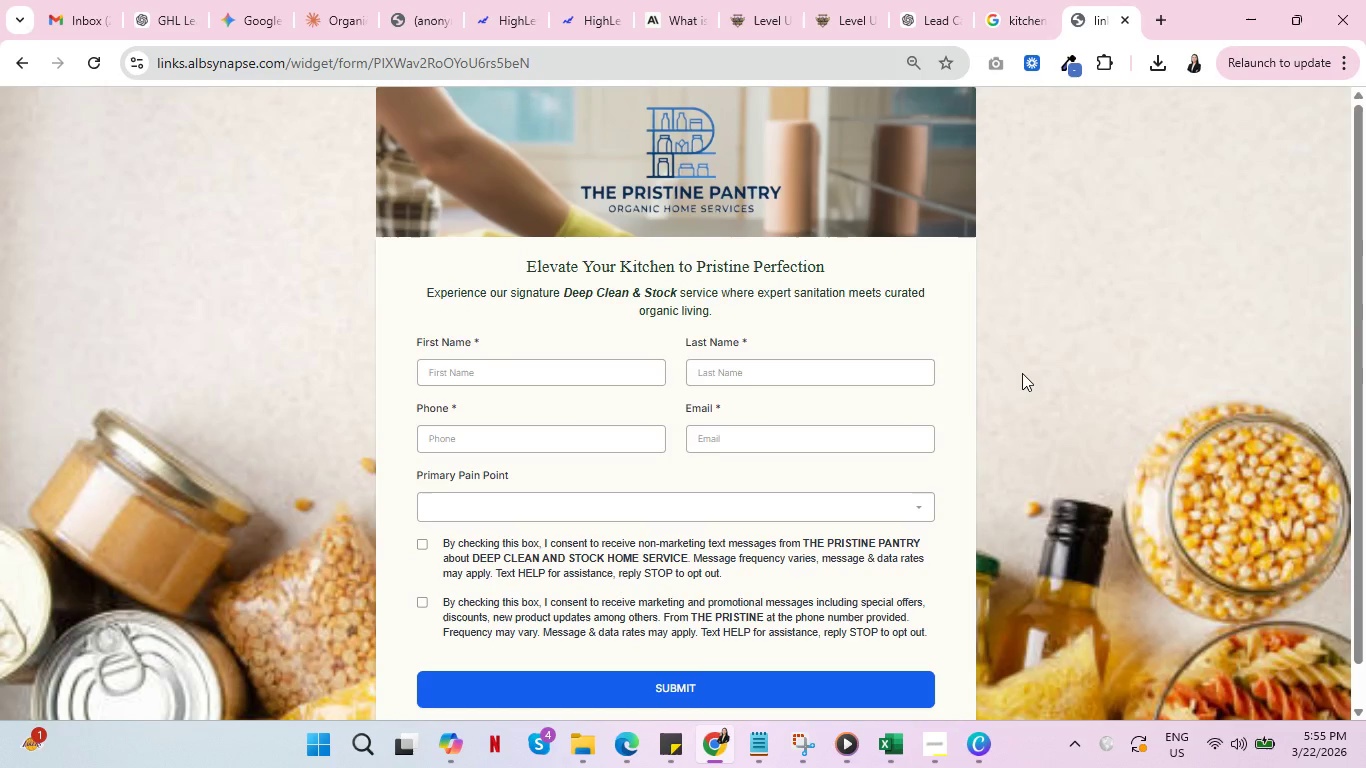 
wait(7.16)
 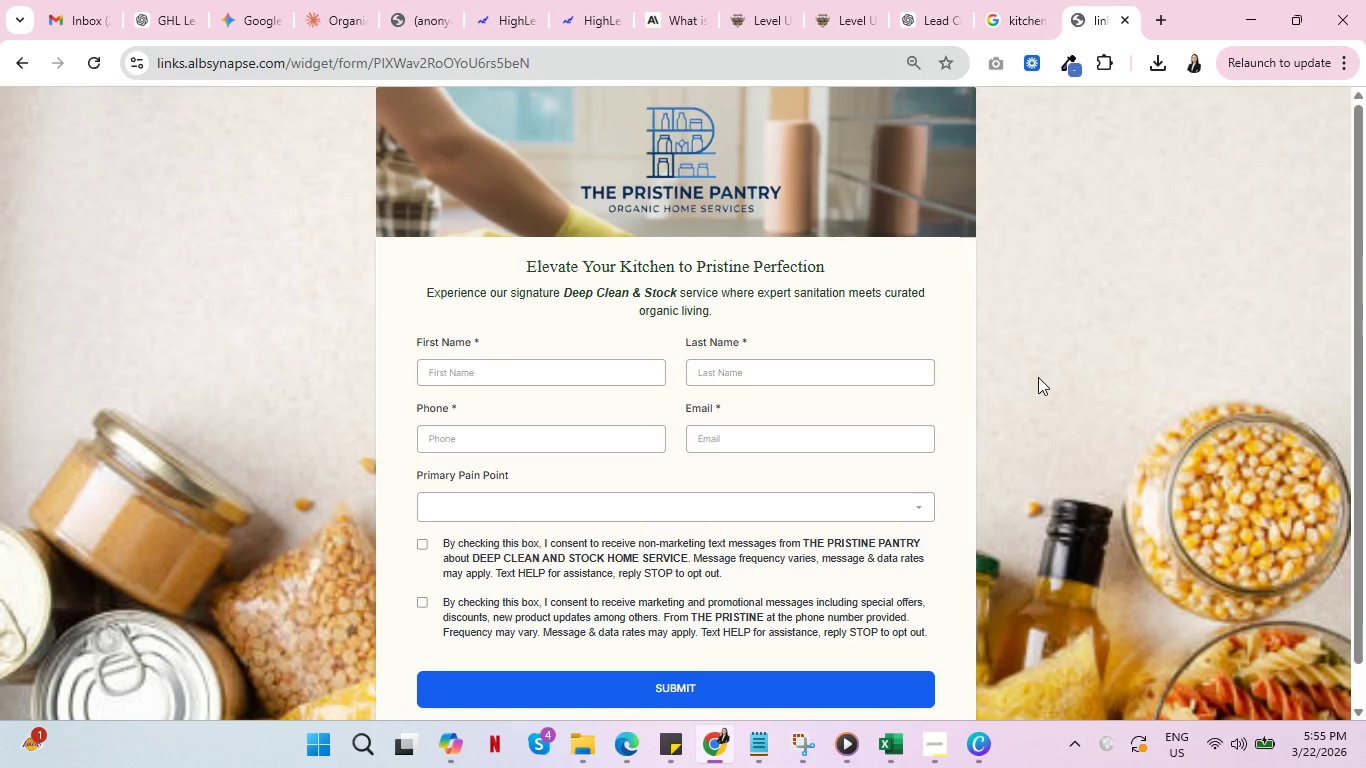 
scroll: coordinate [919, 412], scroll_direction: down, amount: 2.0
 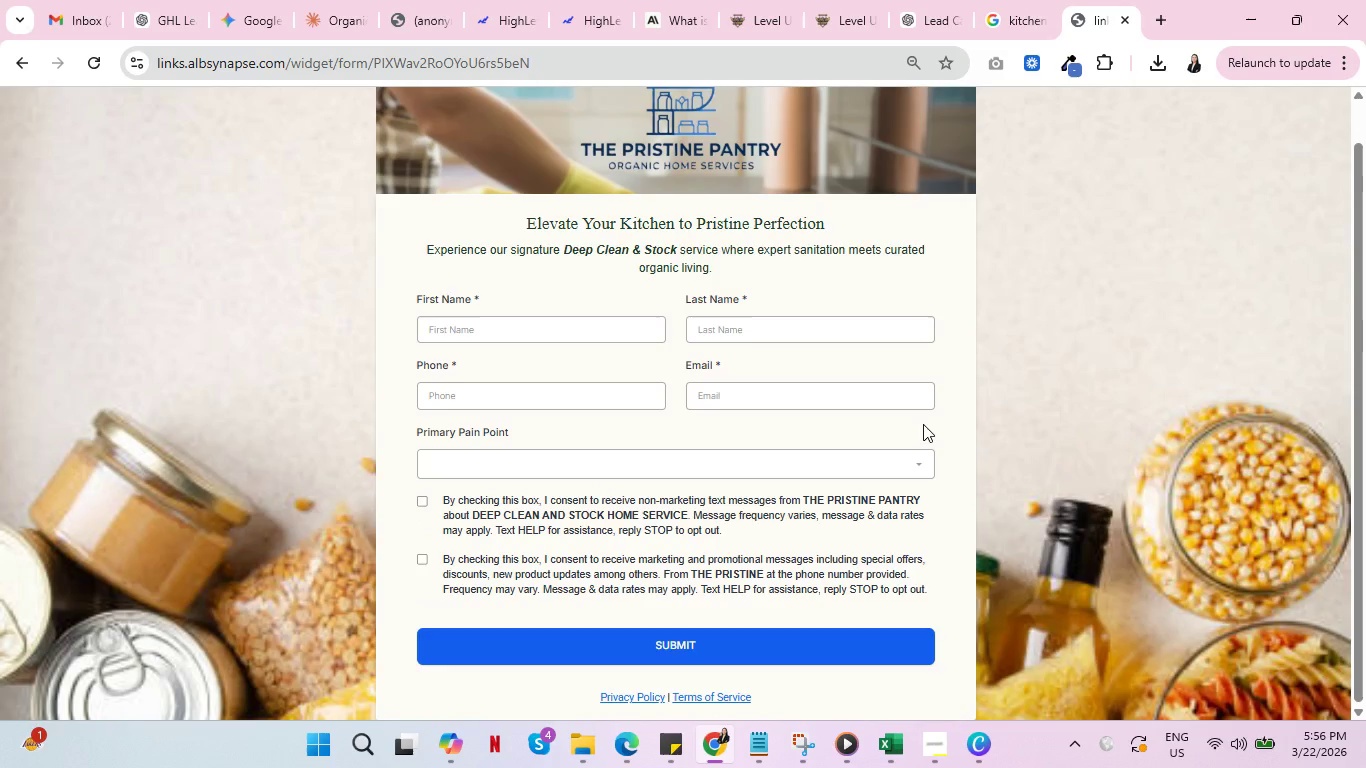 
wait(6.03)
 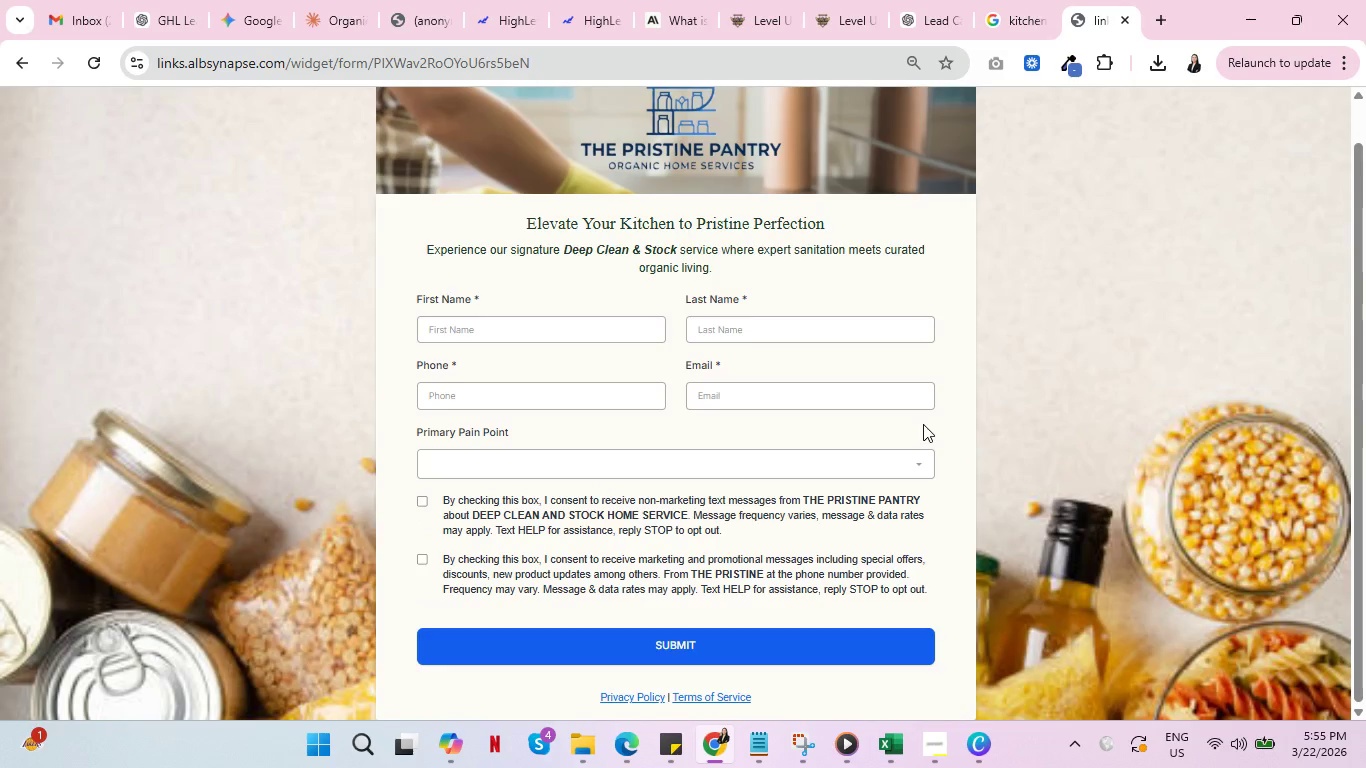 
left_click([597, 472])
 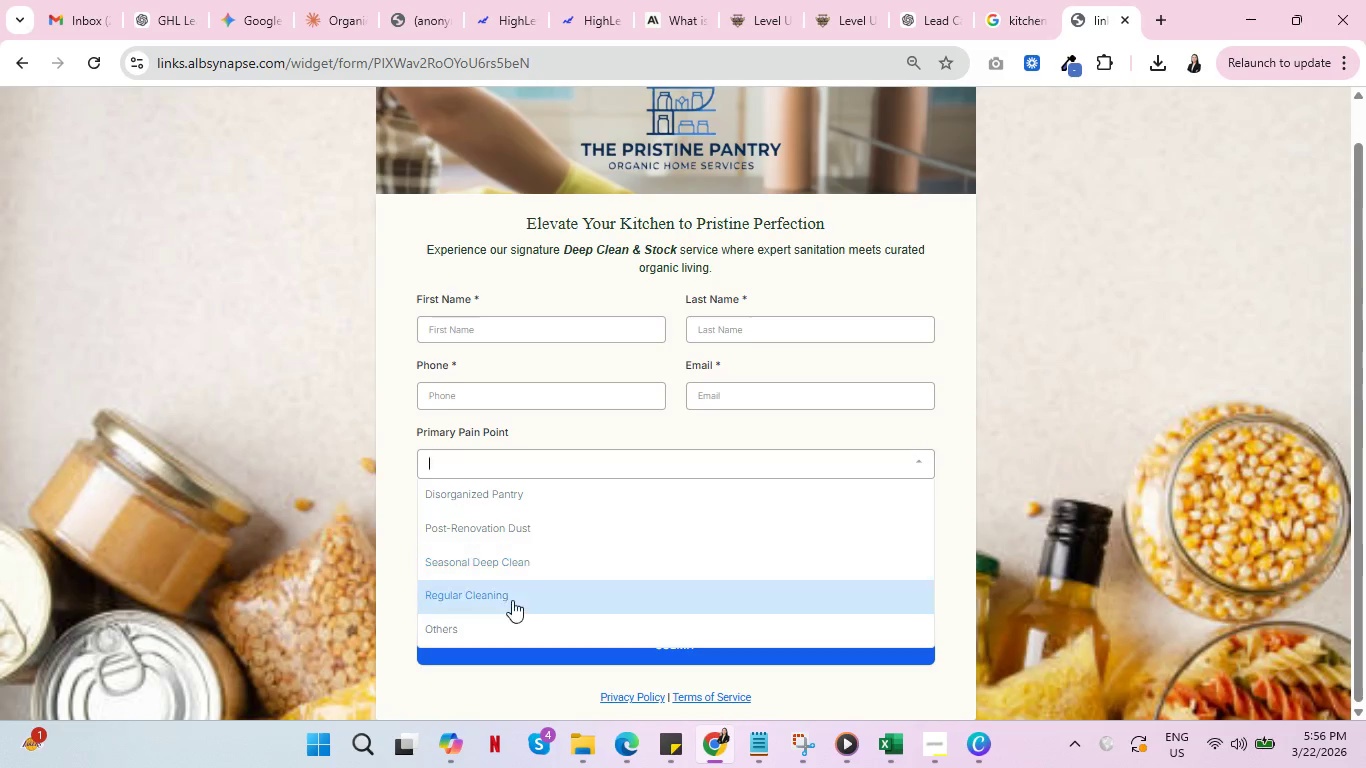 
left_click([511, 620])
 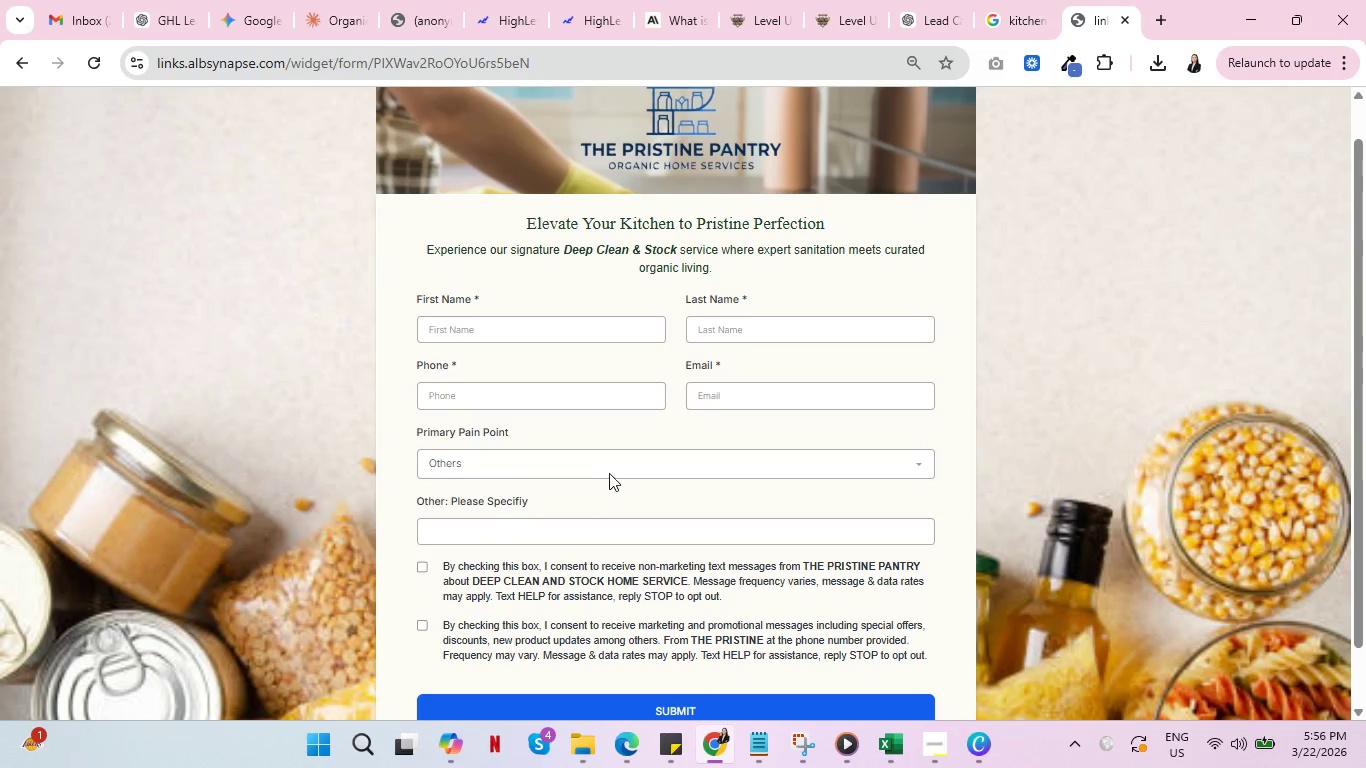 
left_click([625, 464])
 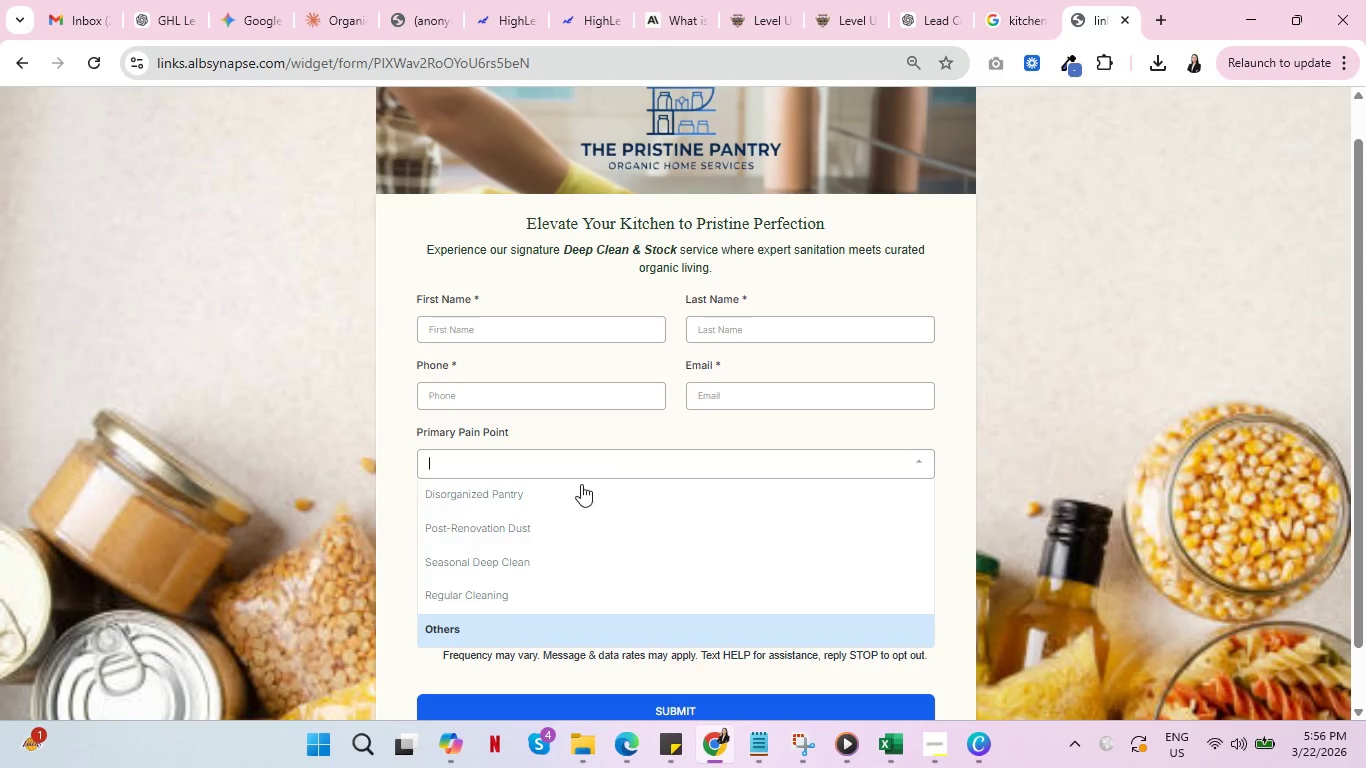 
left_click([560, 492])
 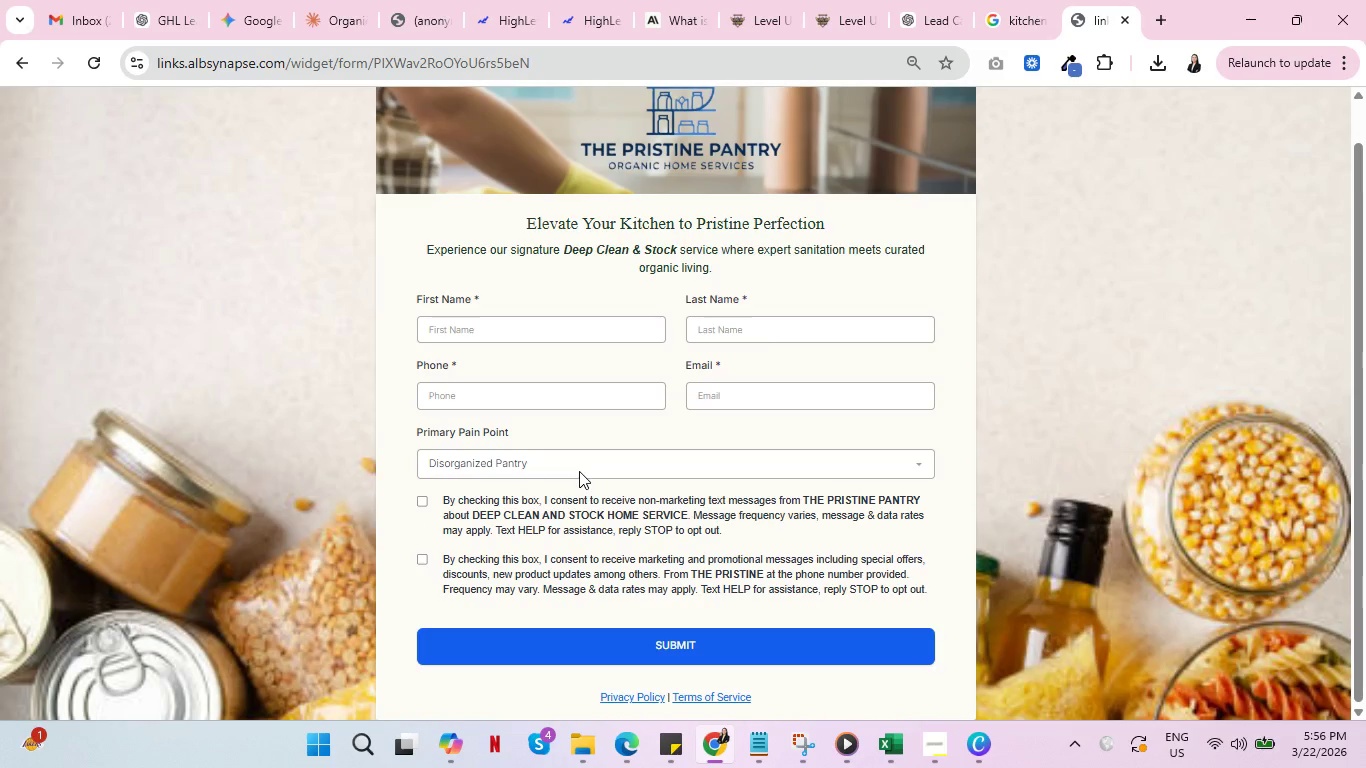 
left_click([581, 467])
 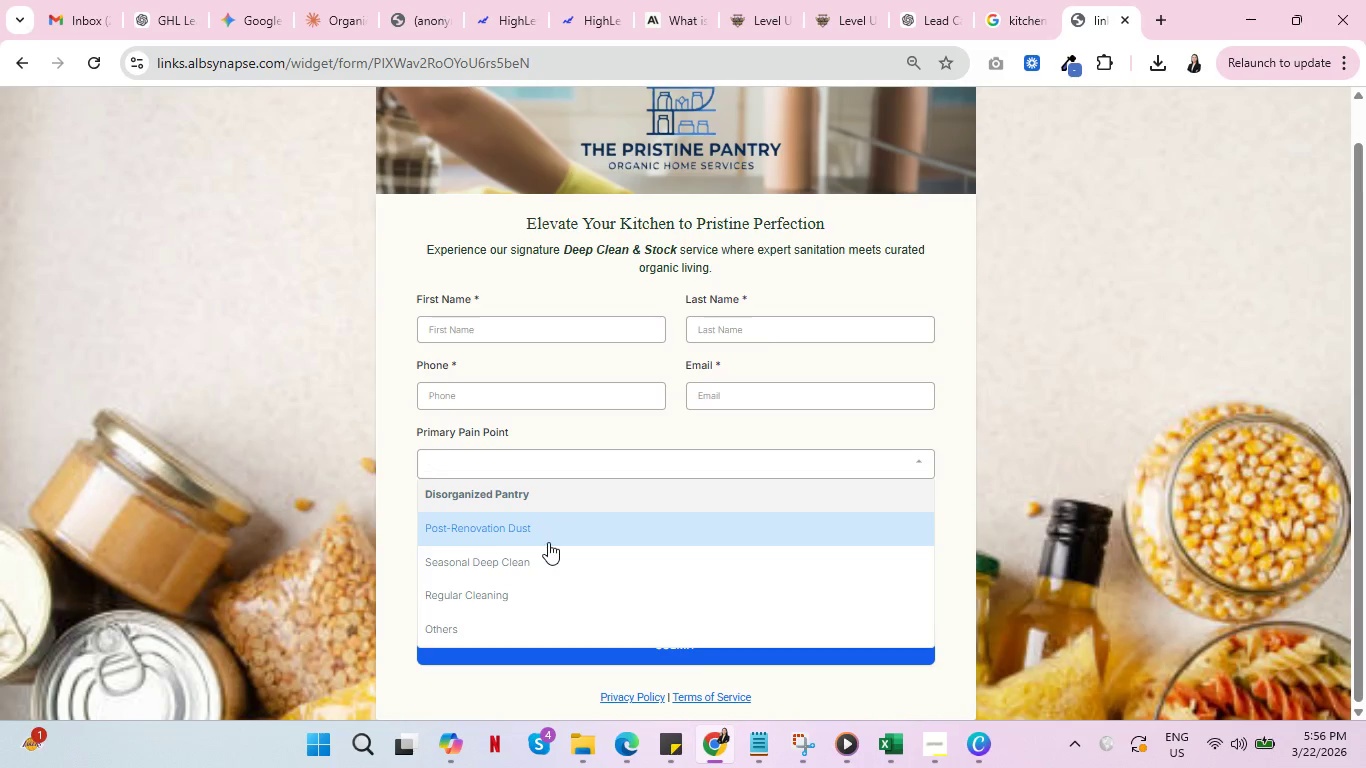 
left_click([553, 534])
 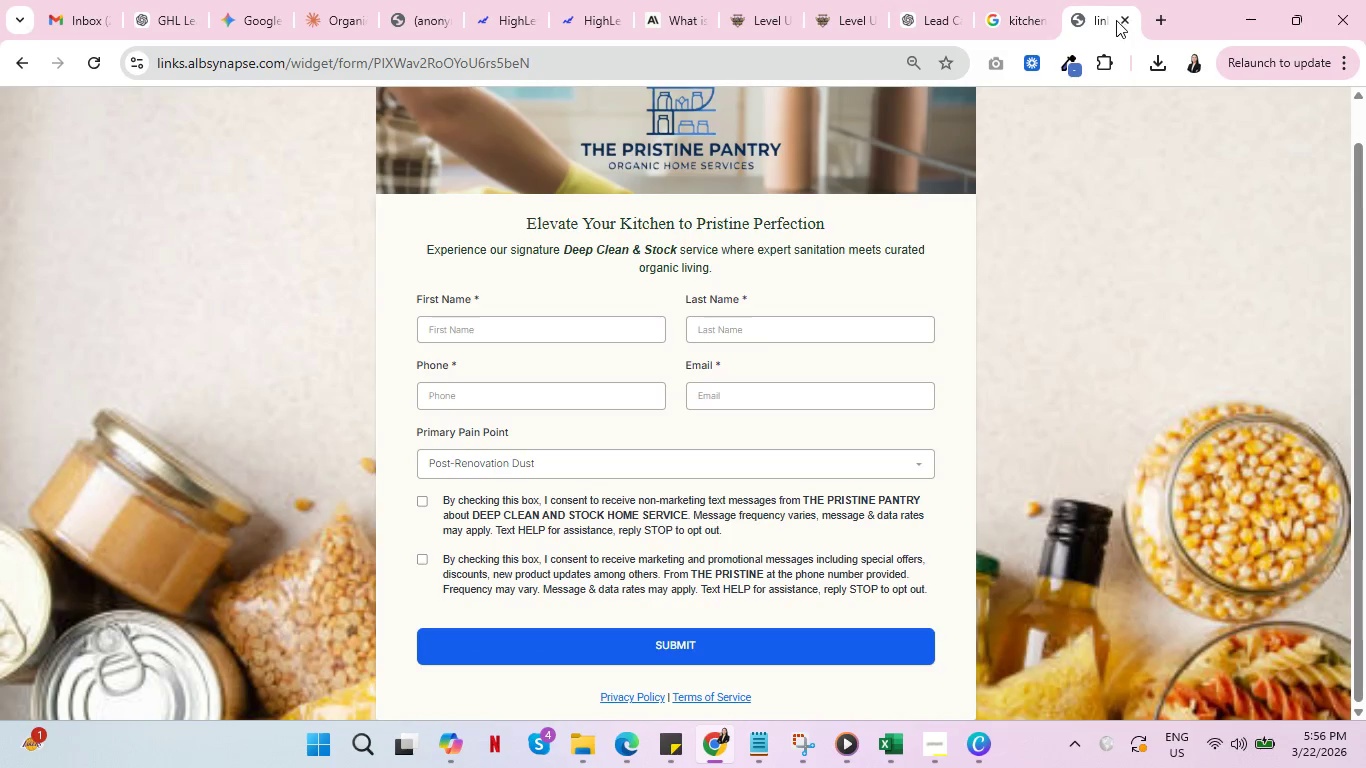 
double_click([762, 0])
 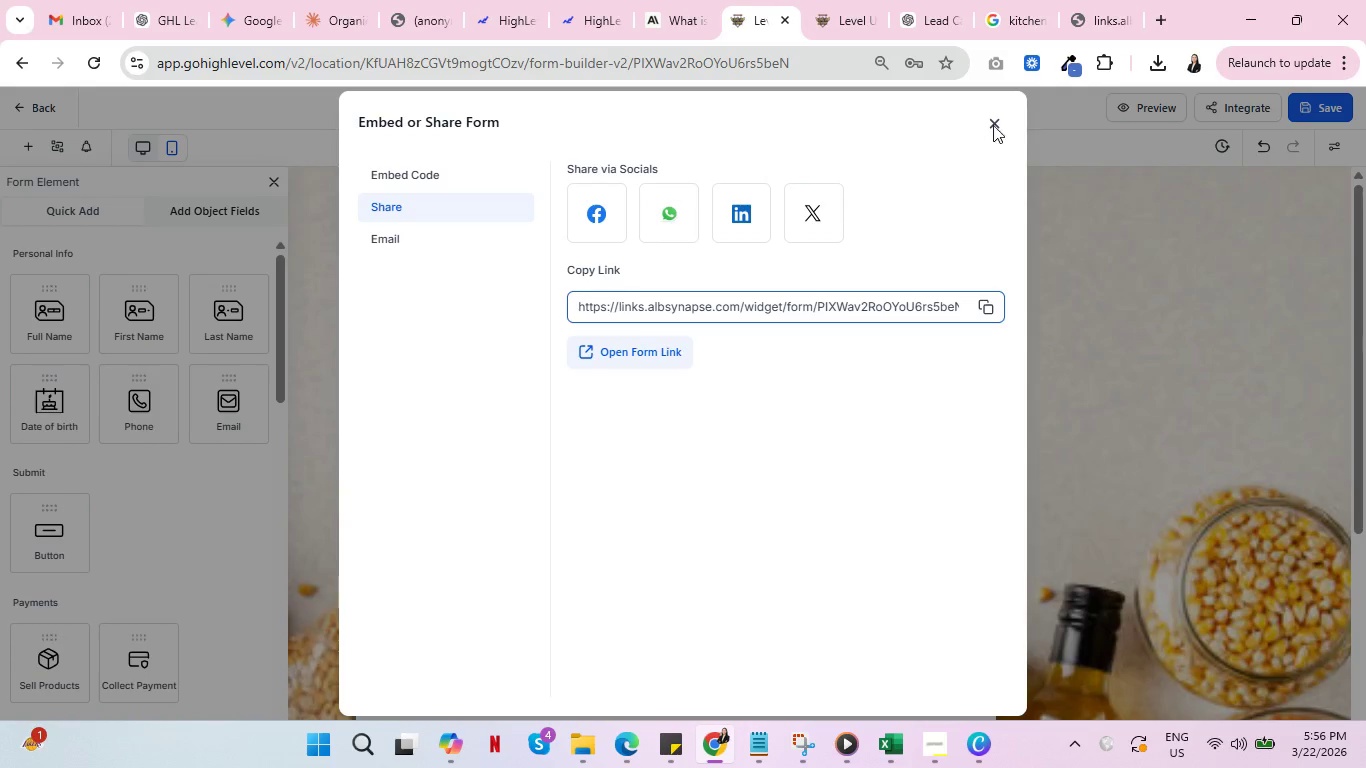 
left_click([994, 124])
 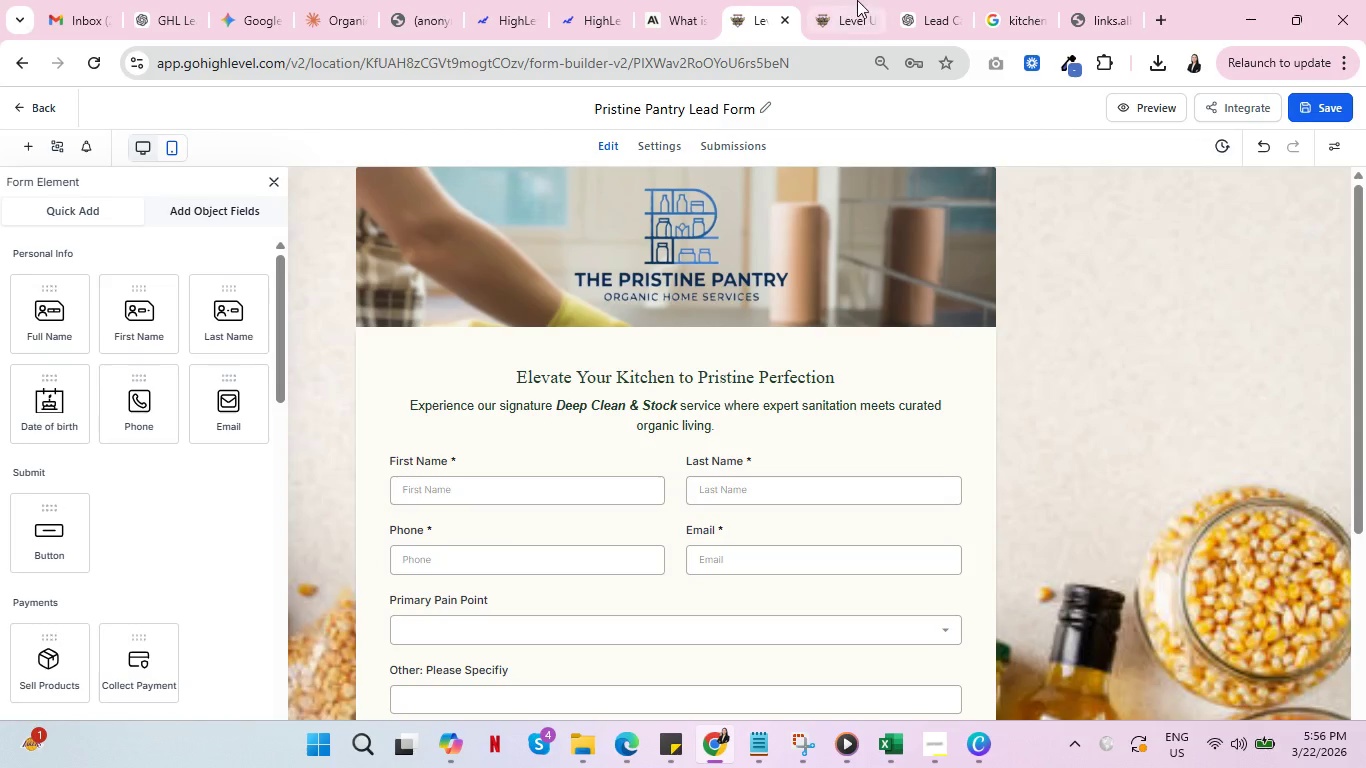 
double_click([857, 0])
 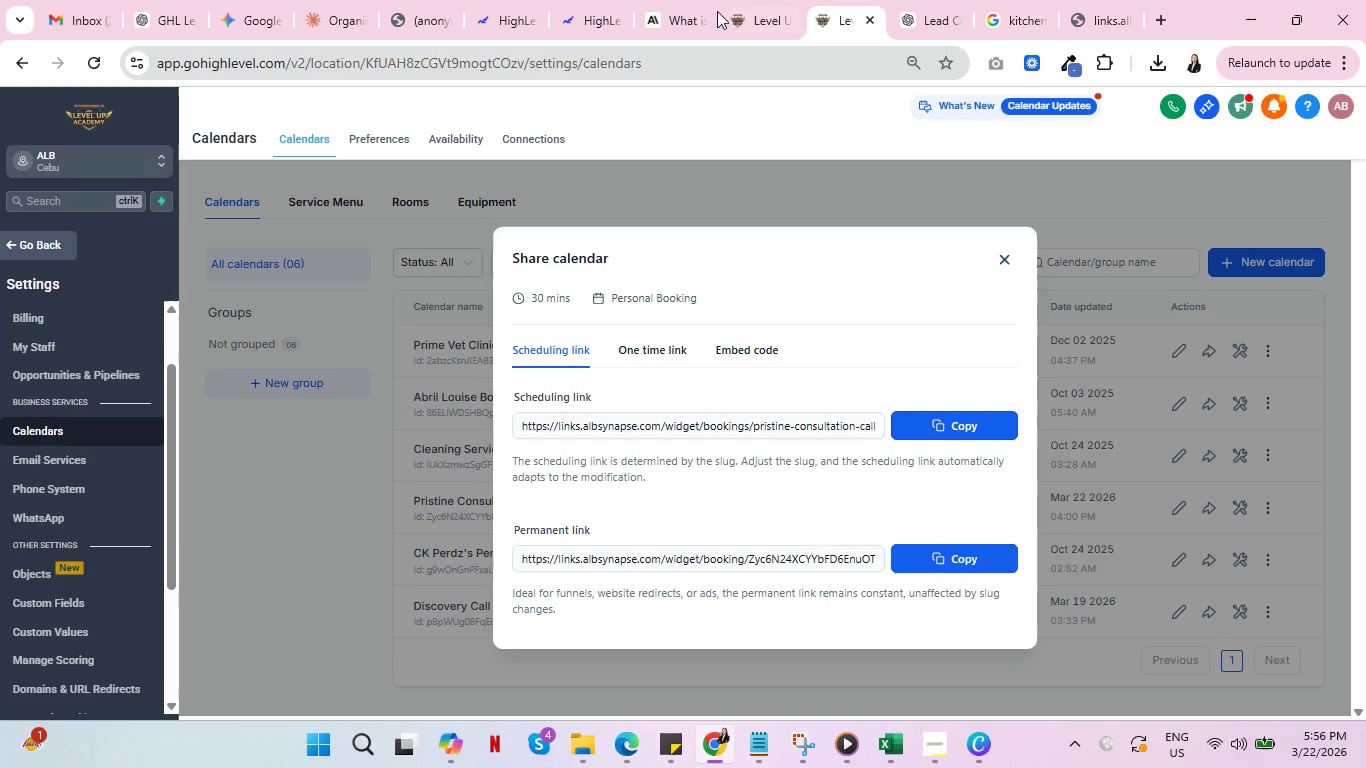 
left_click([734, 0])
 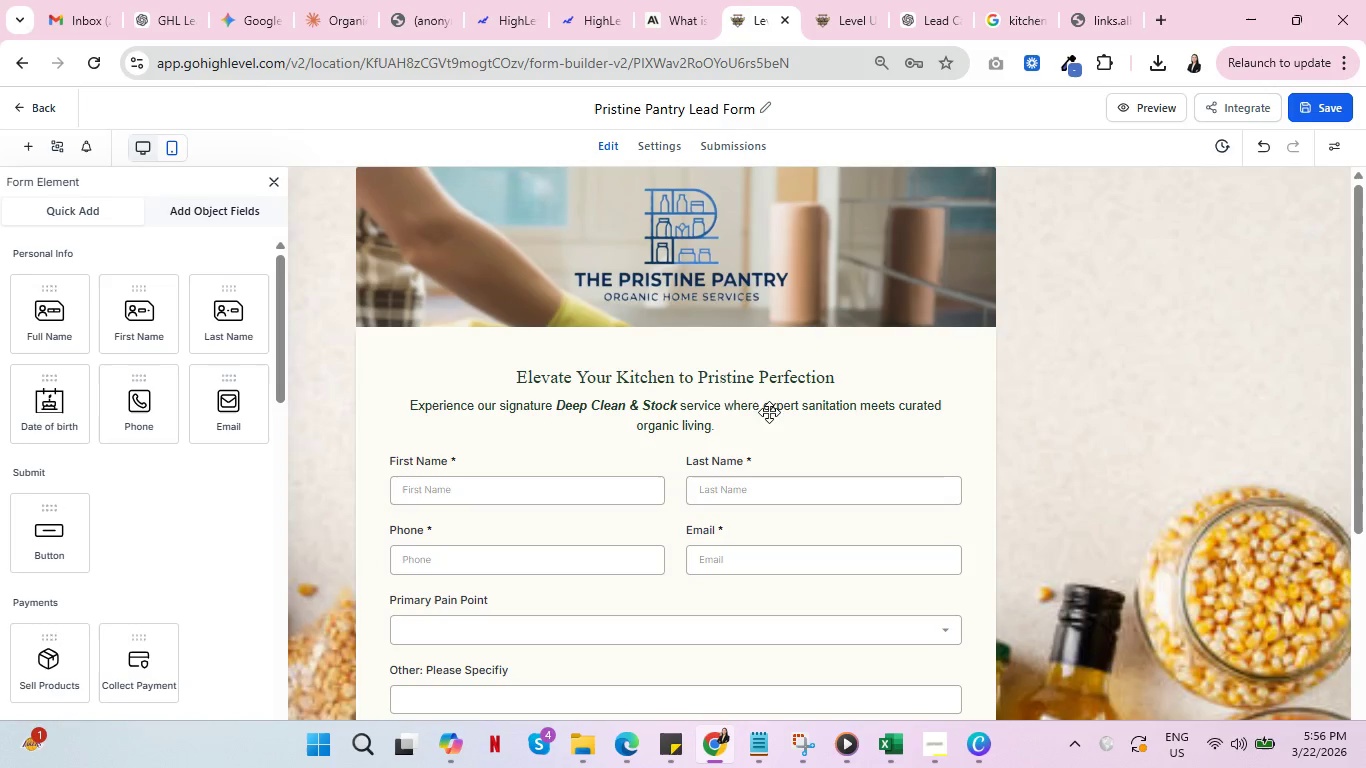 
left_click([737, 380])
 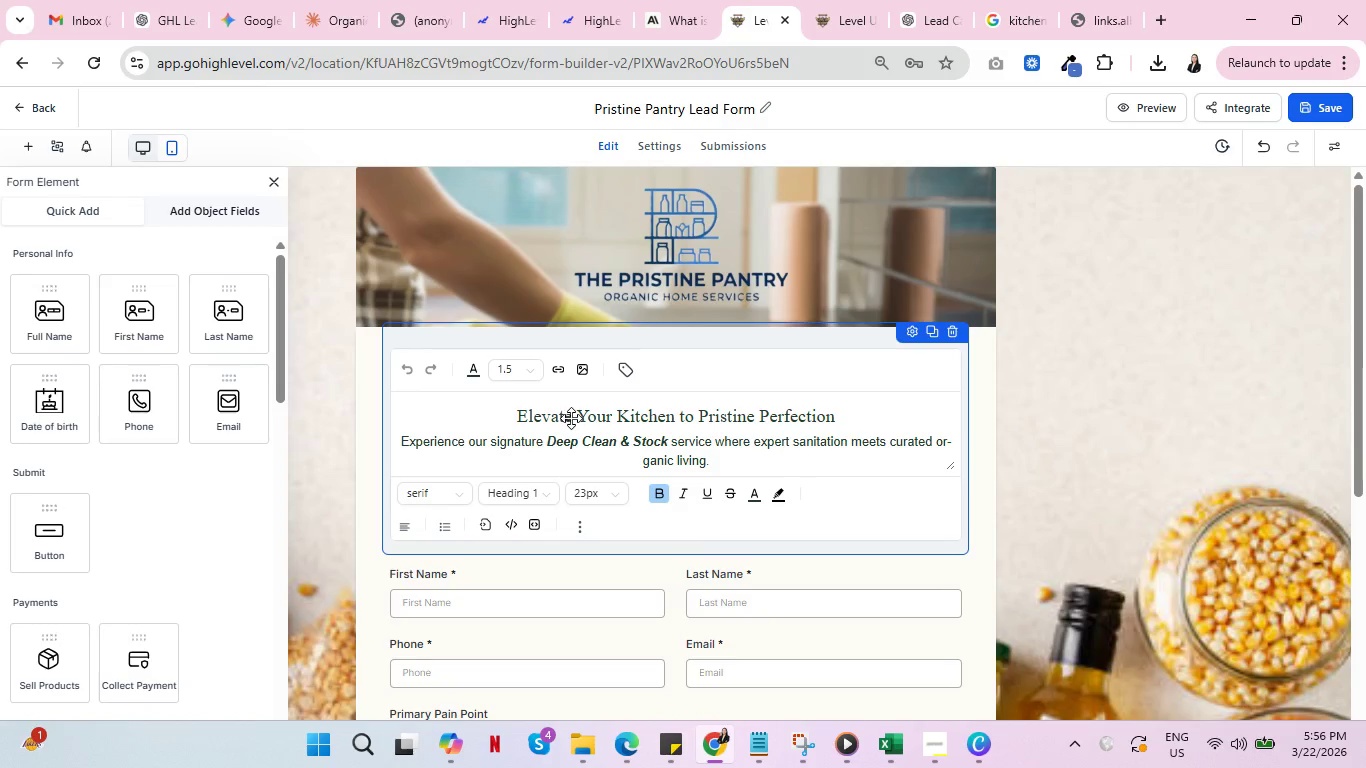 
double_click([571, 418])
 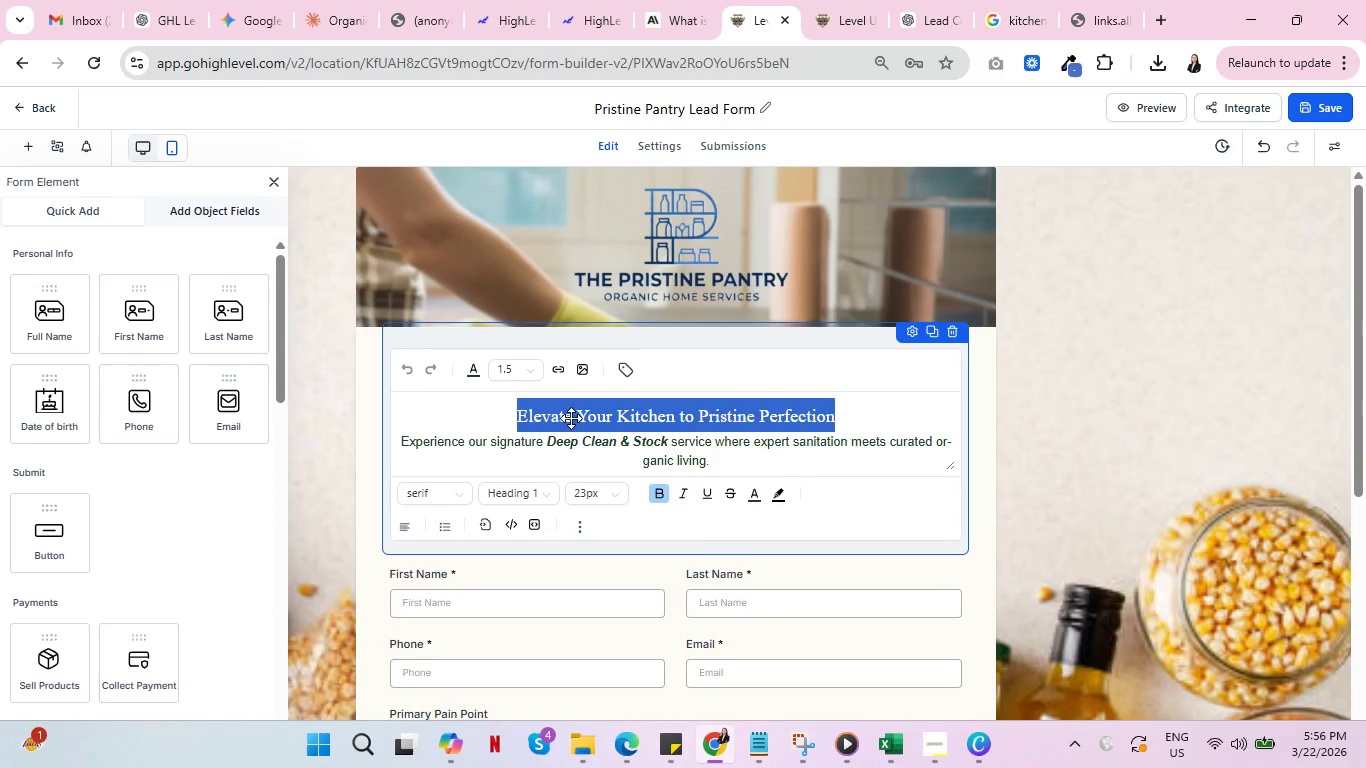 
triple_click([571, 418])
 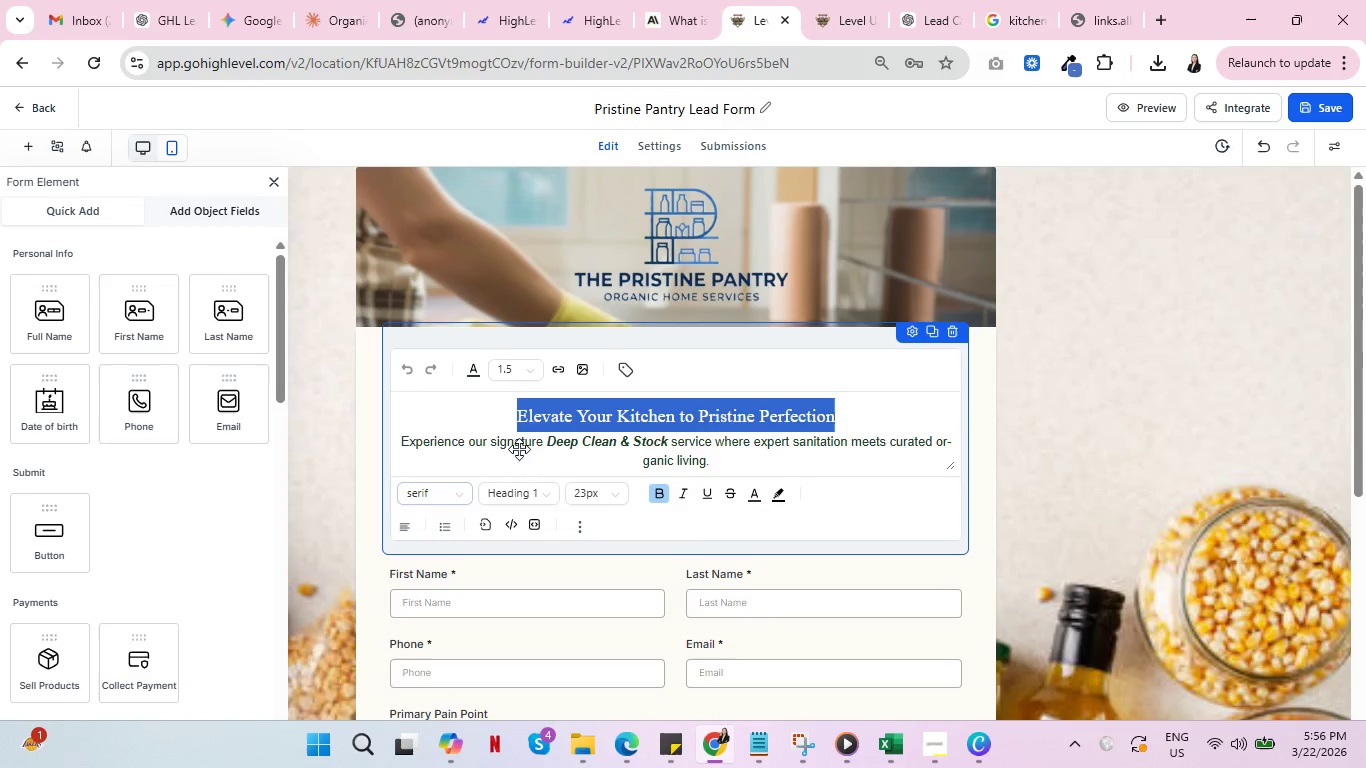 
double_click([521, 449])
 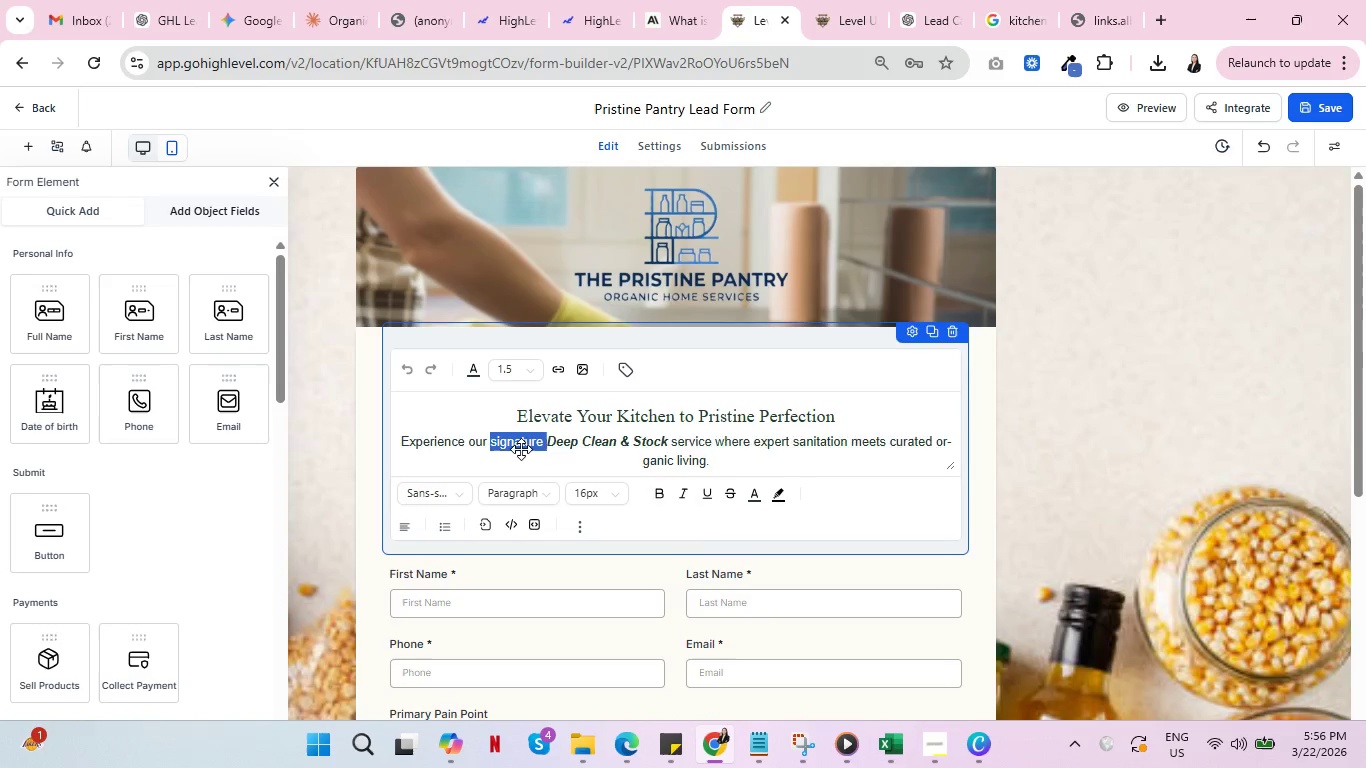 
triple_click([521, 449])
 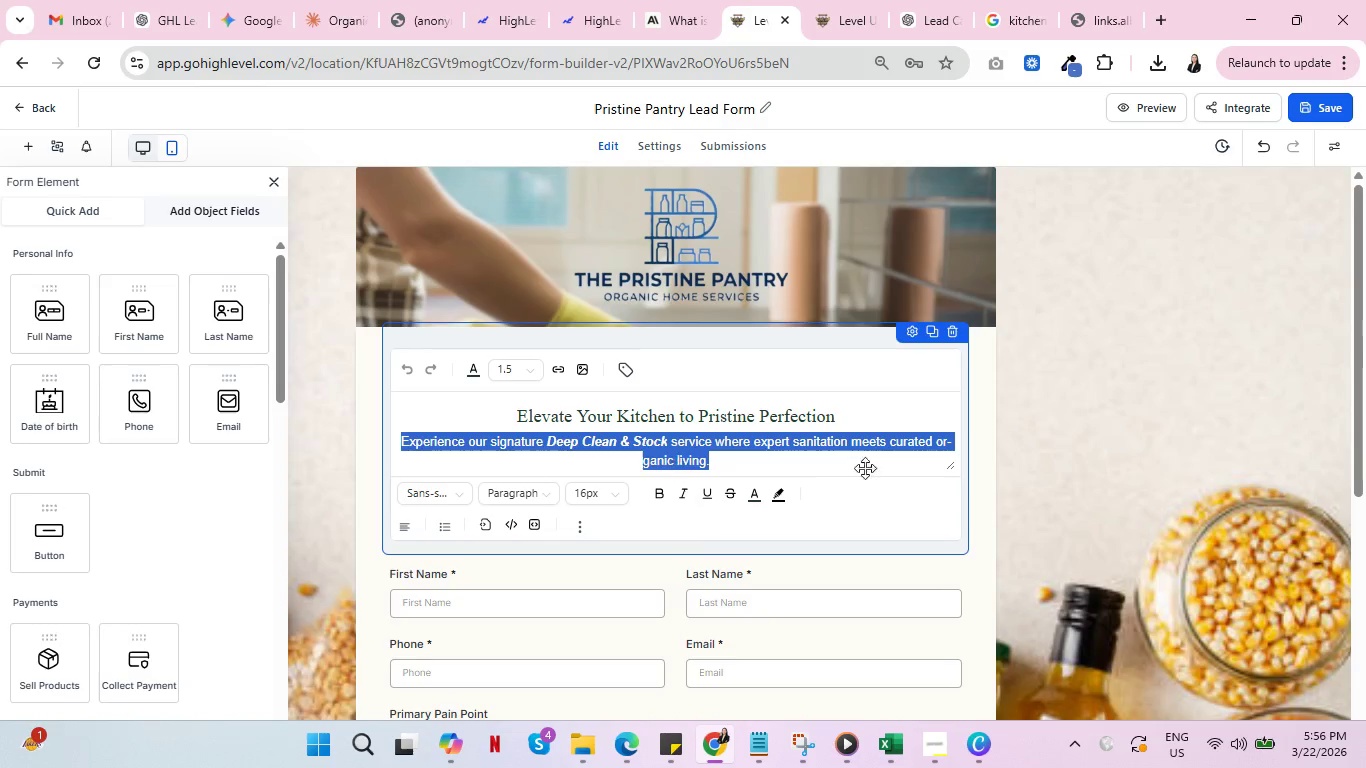 
left_click([1059, 452])
 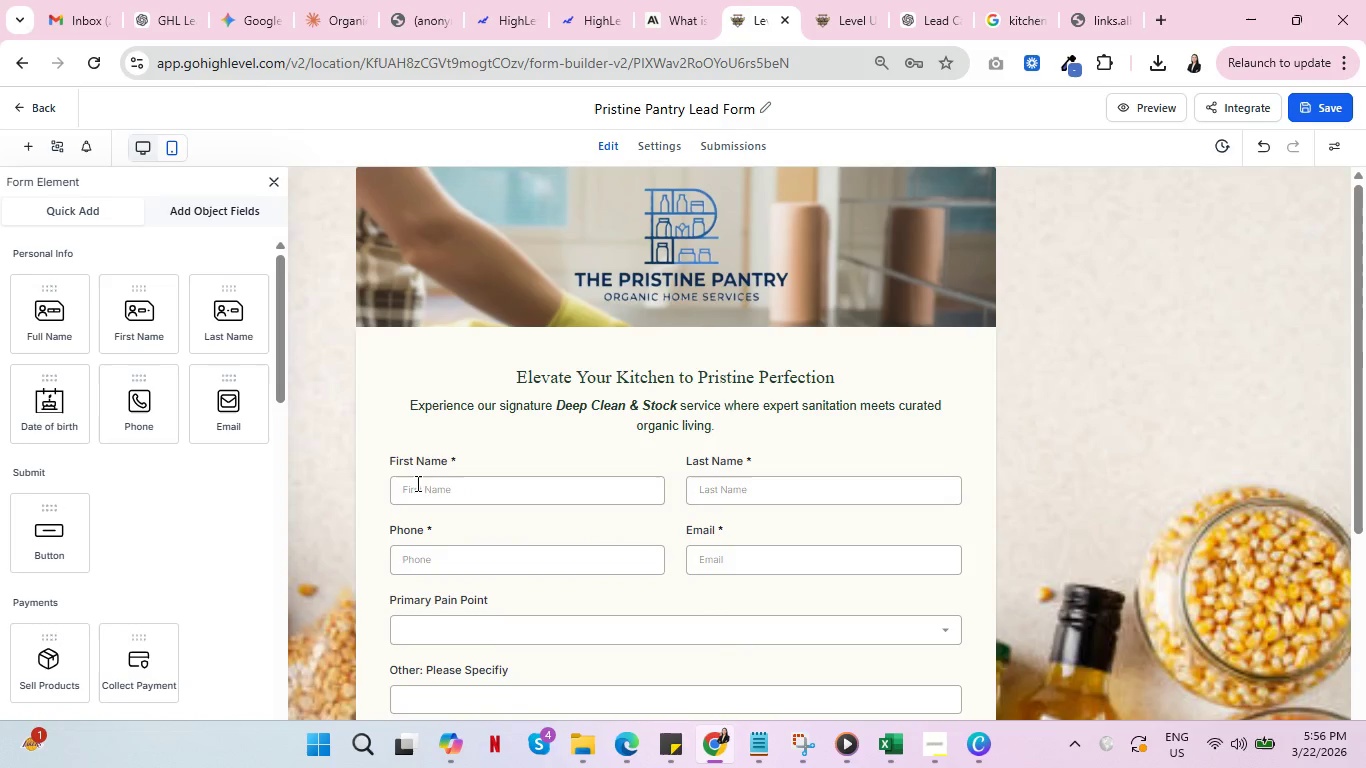 
left_click([433, 463])
 